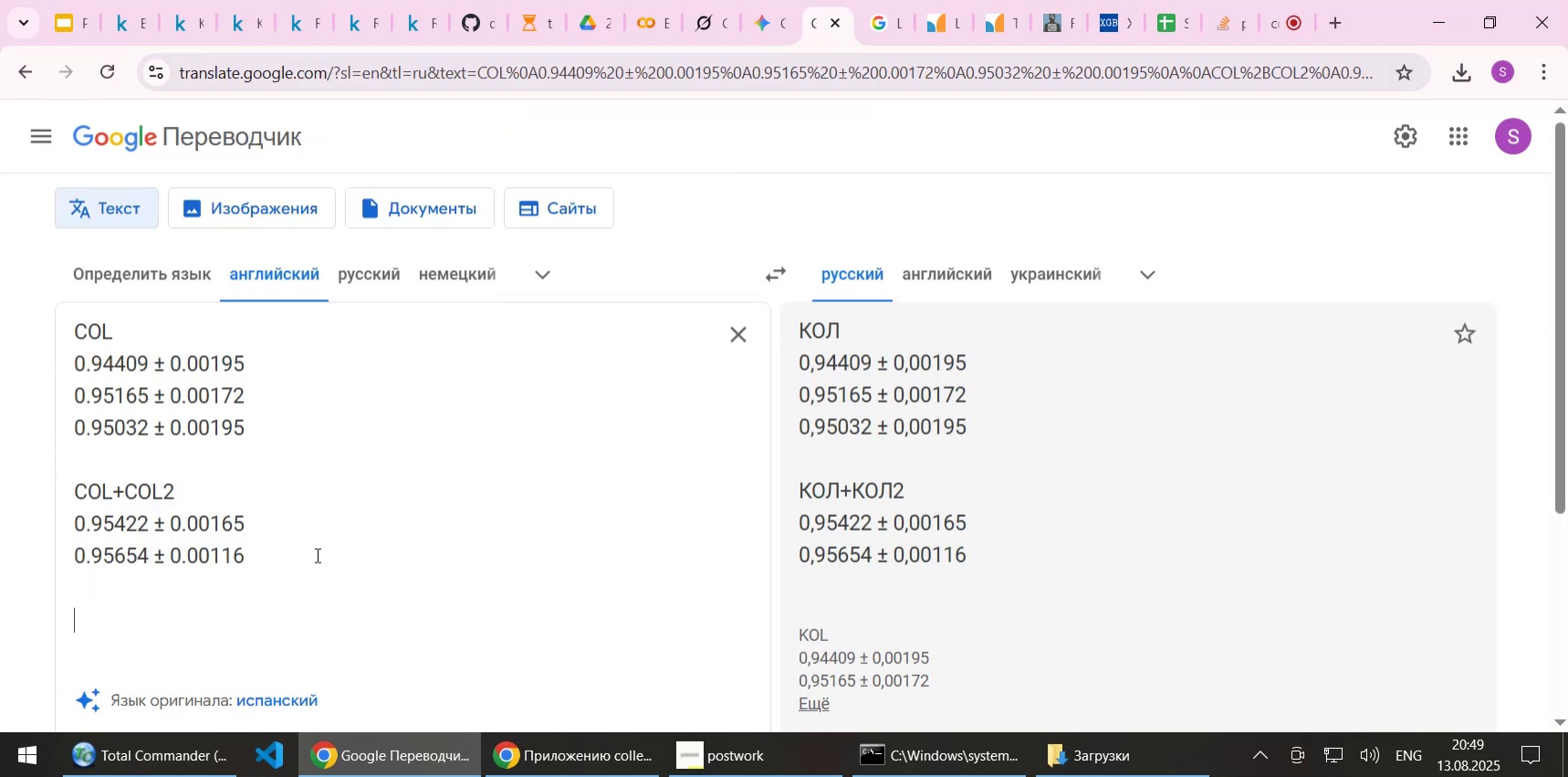 
key(Control+V)
 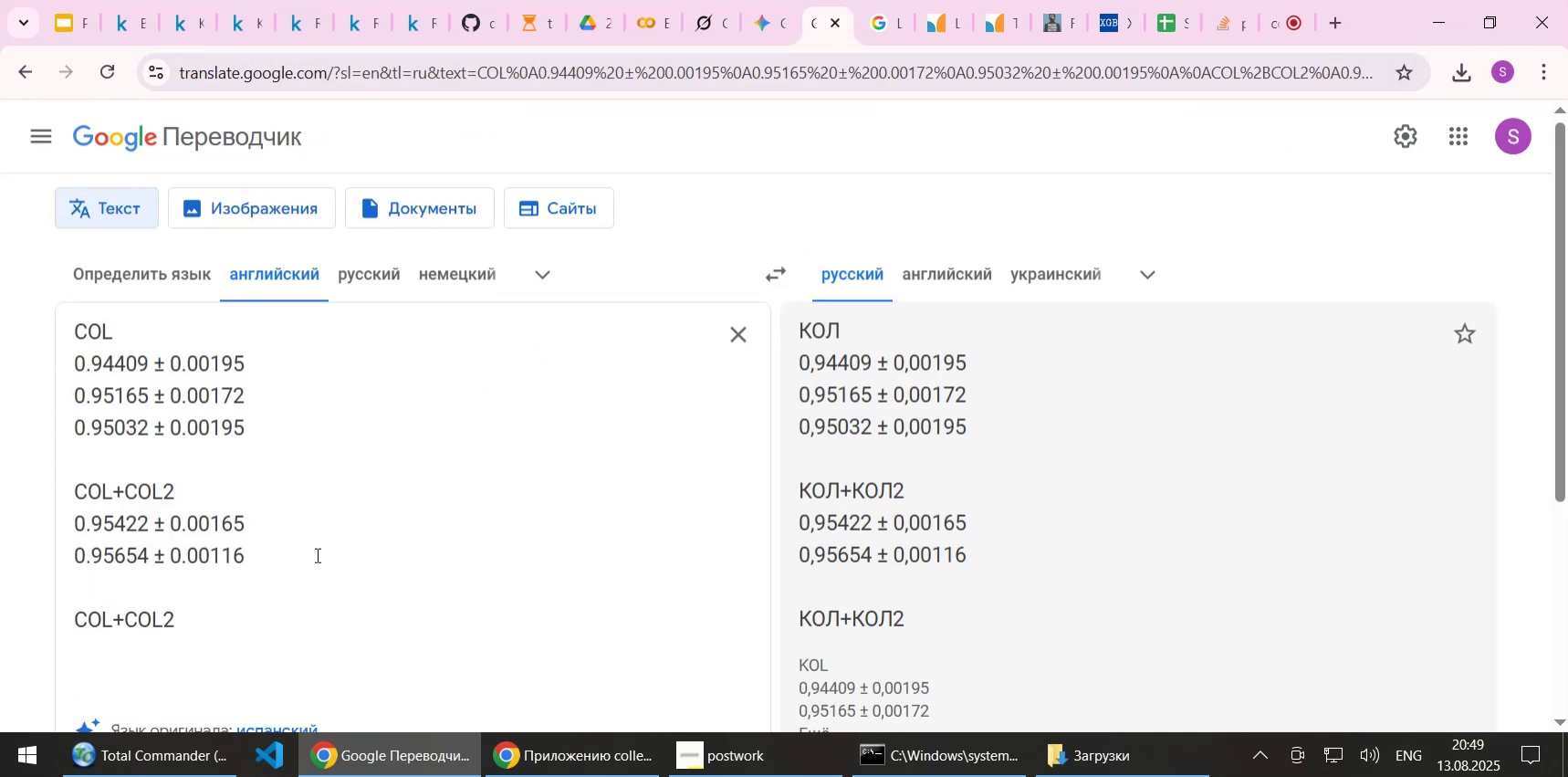 
type(+COL3)
key(NumpadEnter)
 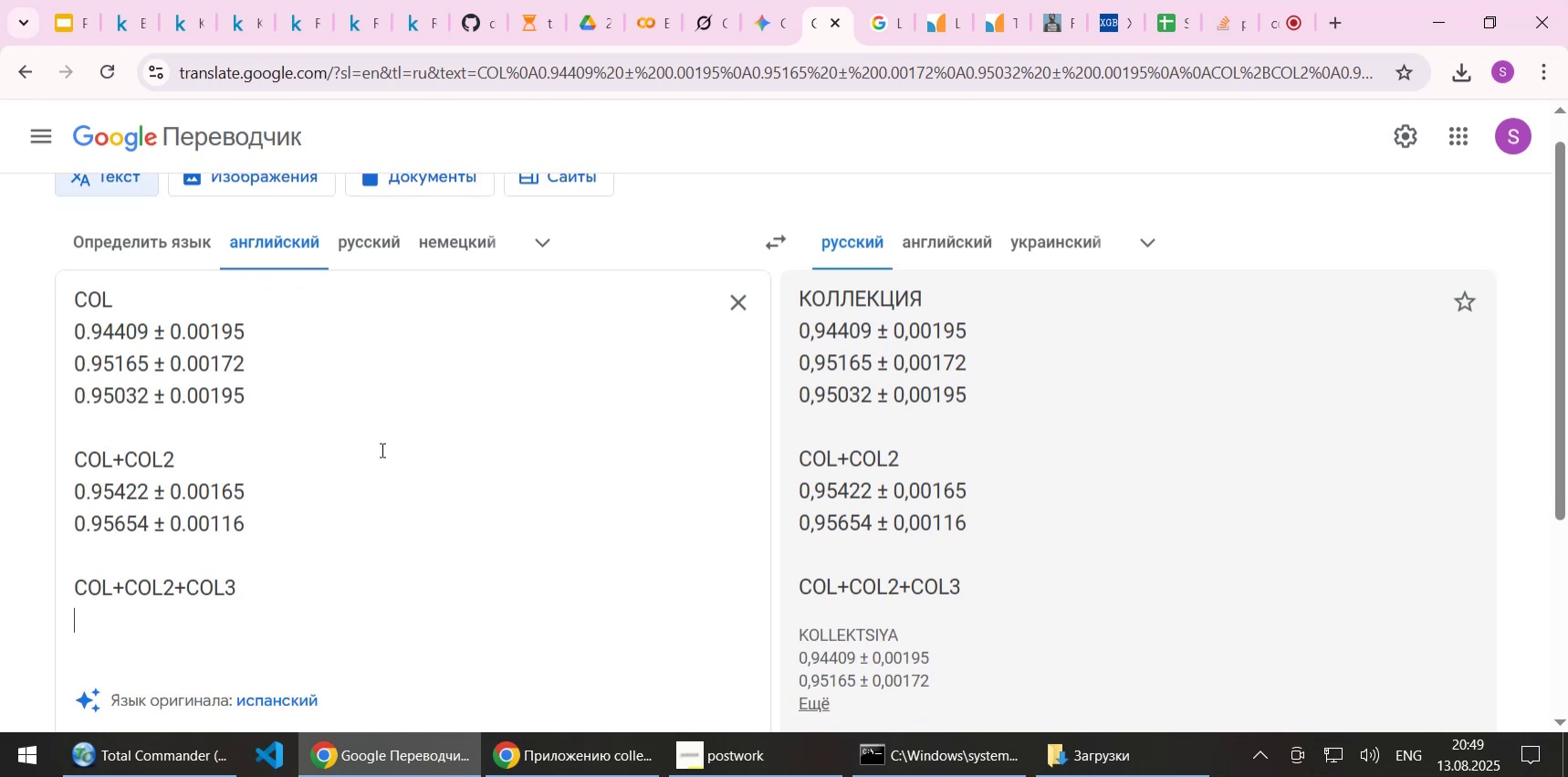 
left_click([246, 32])
 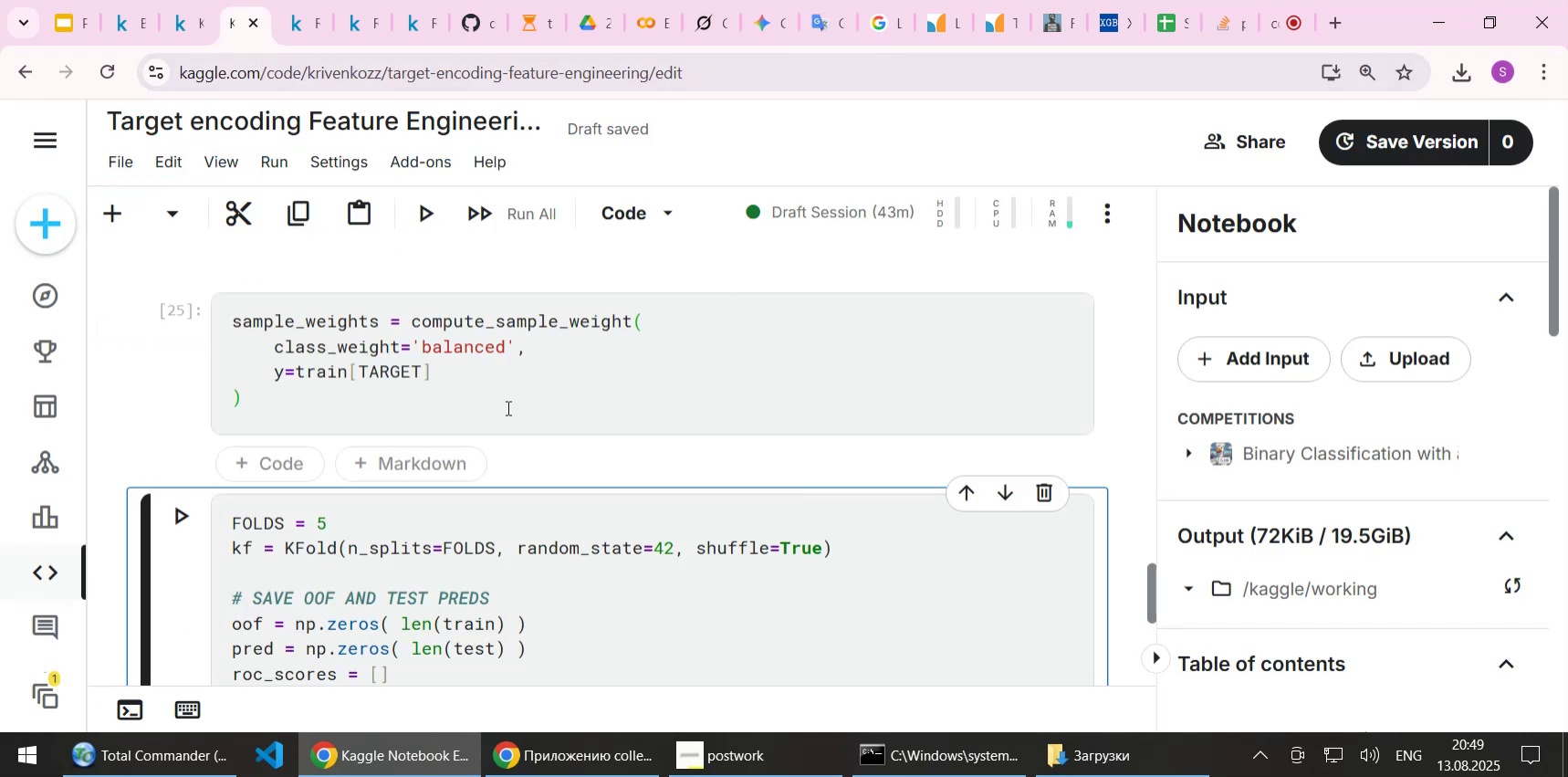 
scroll: coordinate [524, 423], scroll_direction: down, amount: 2.0
 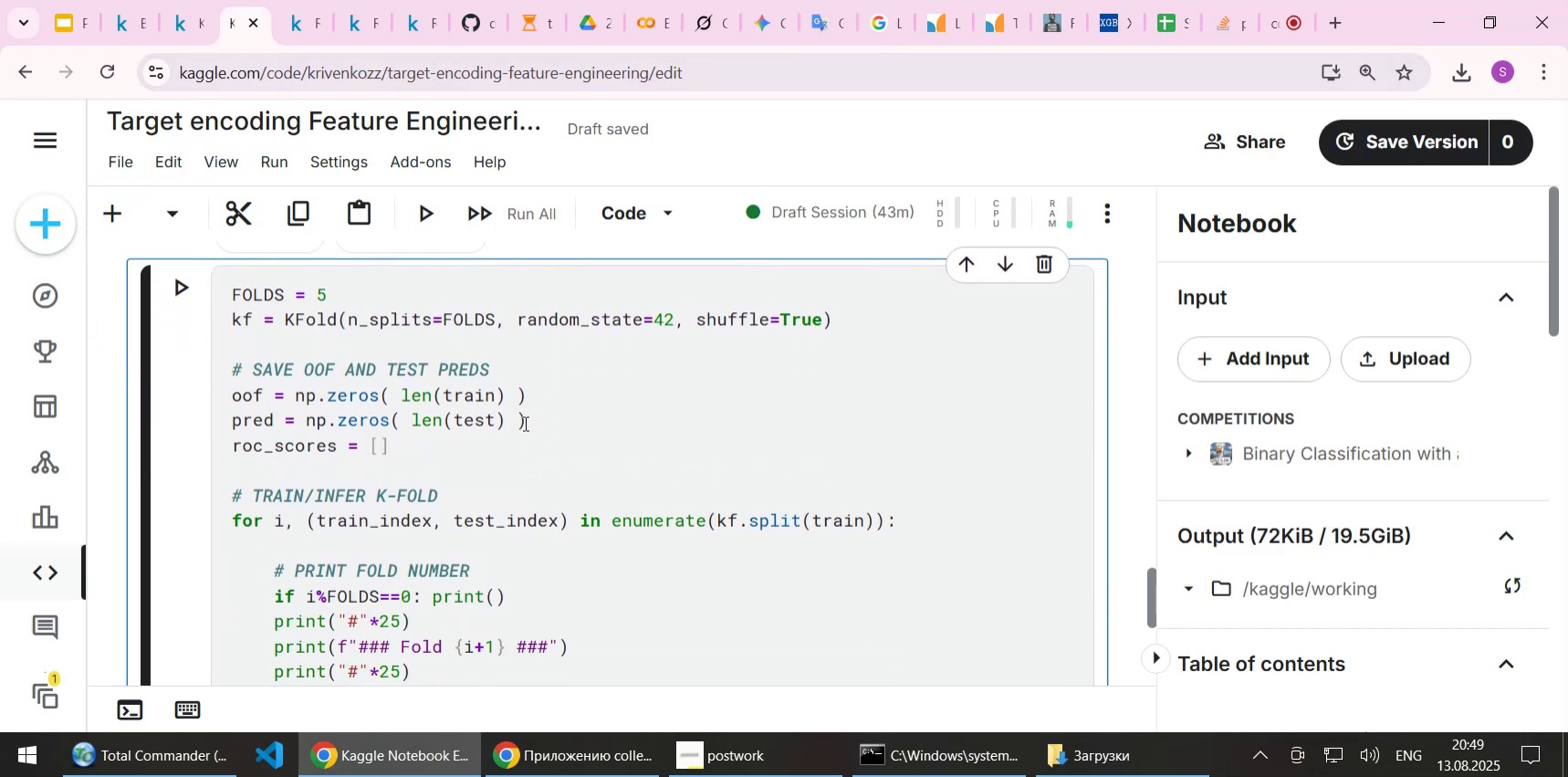 
scroll: coordinate [524, 423], scroll_direction: none, amount: 0.0
 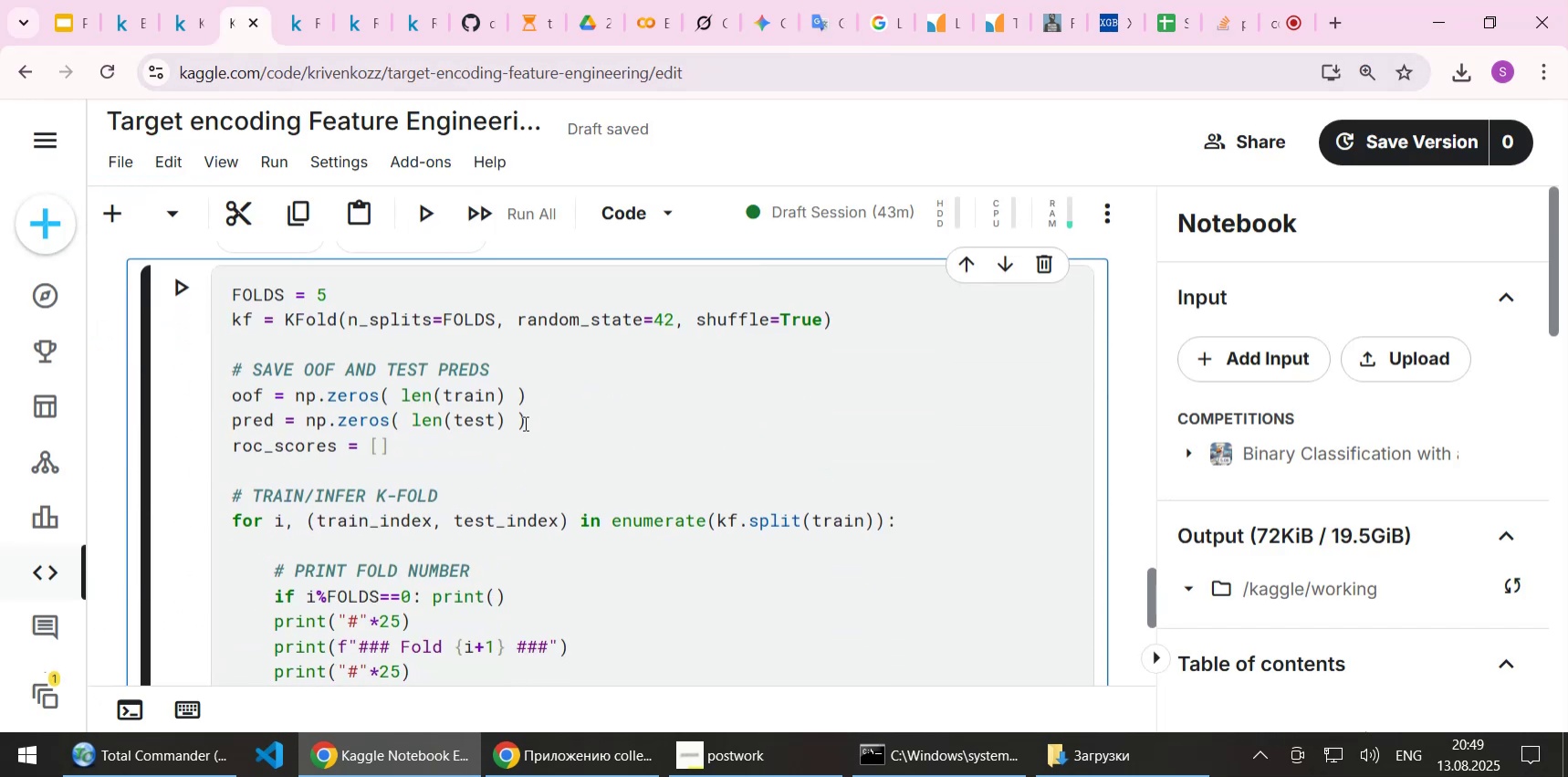 
scroll: coordinate [523, 424], scroll_direction: down, amount: 10.0
 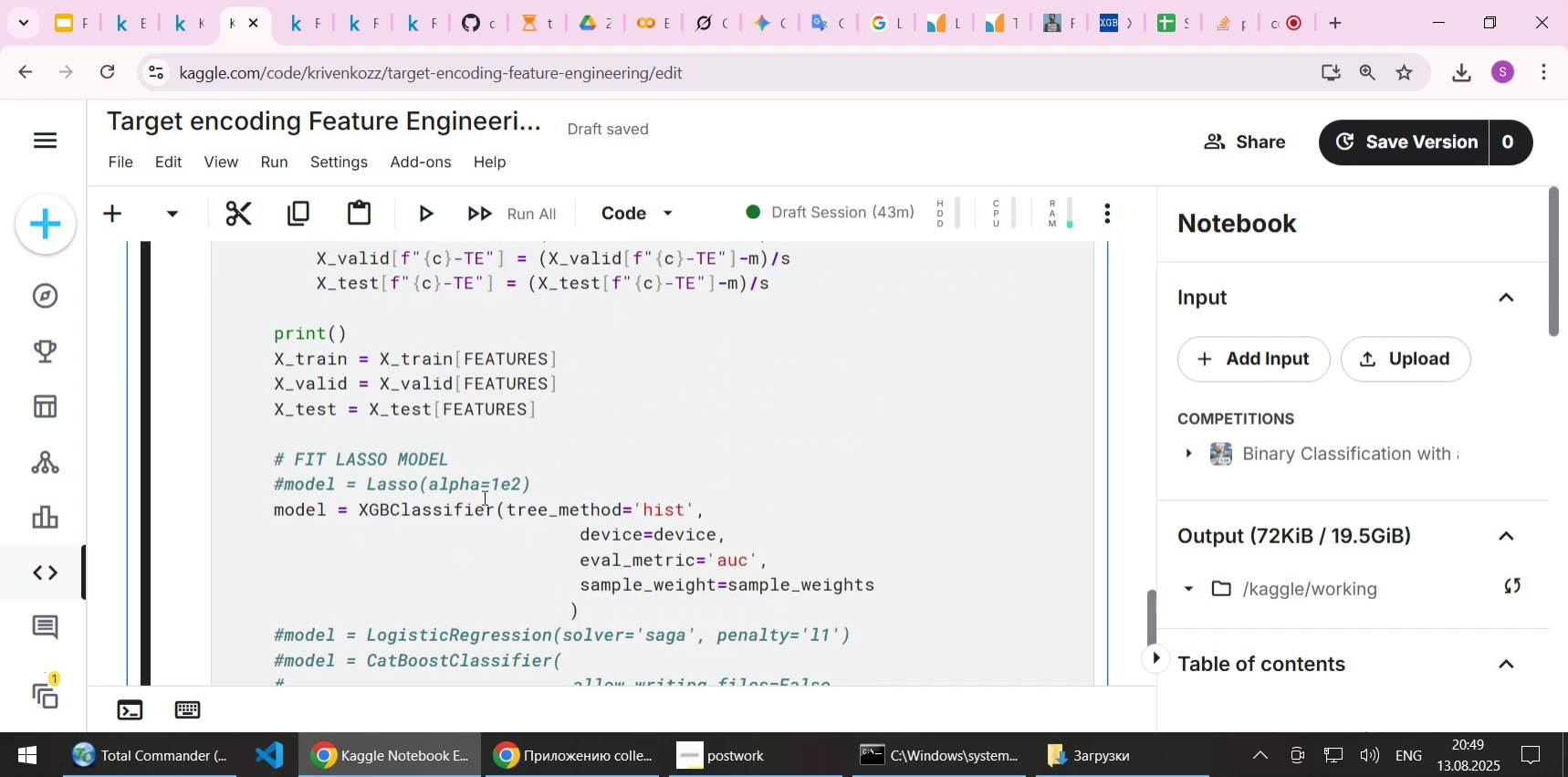 
left_click([464, 516])
 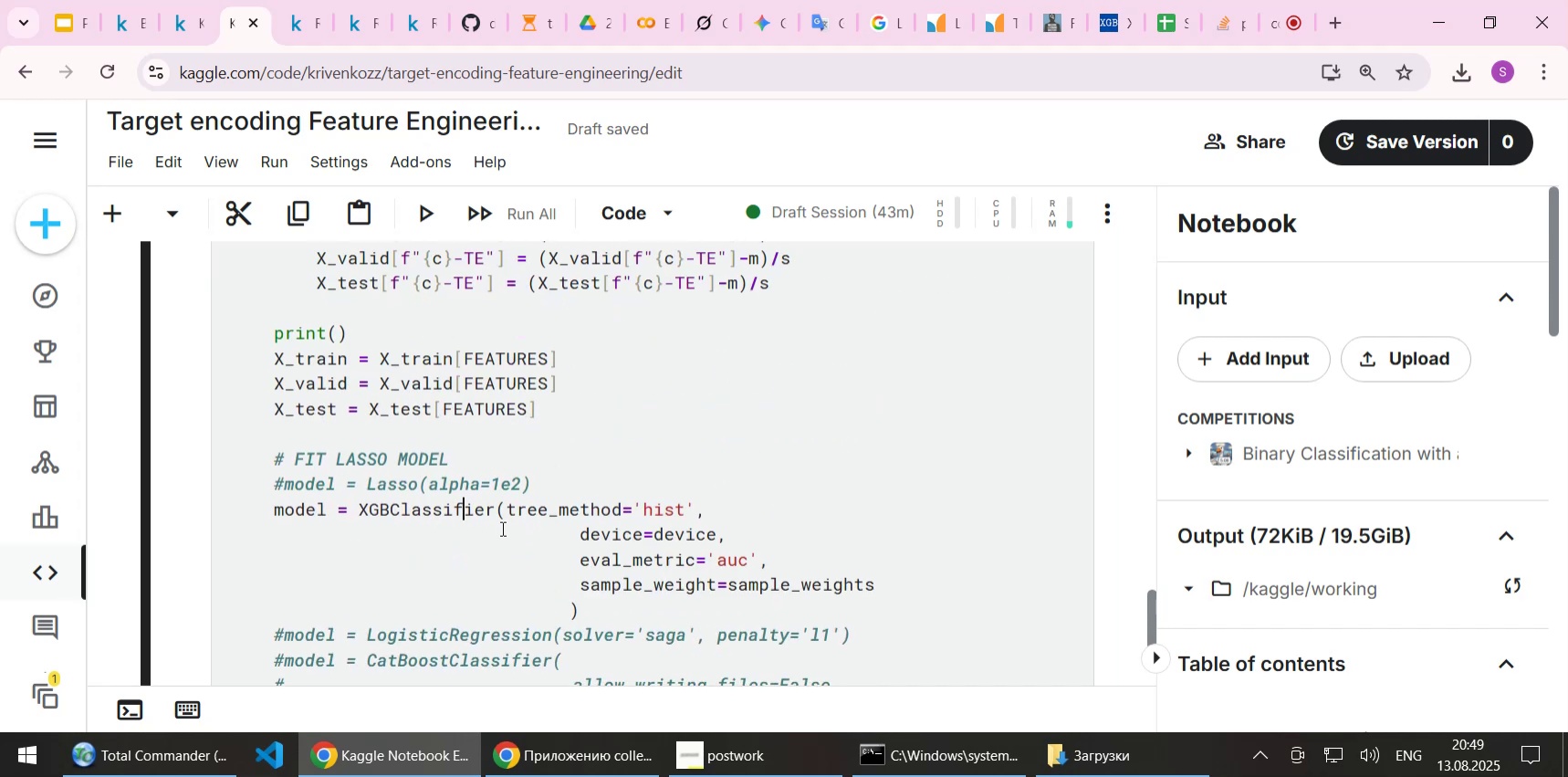 
scroll: coordinate [501, 528], scroll_direction: down, amount: 2.0
 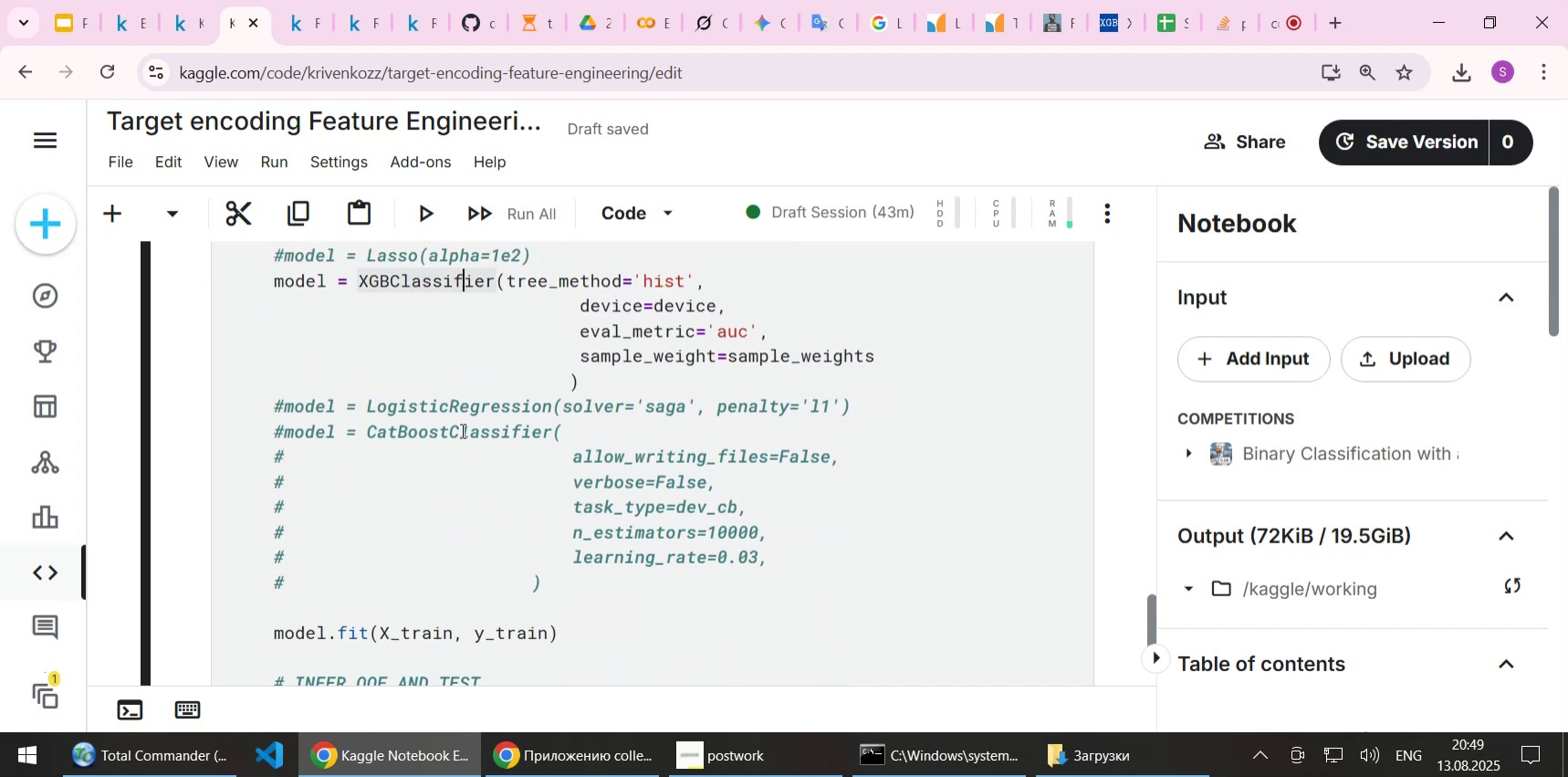 
key(Home)
 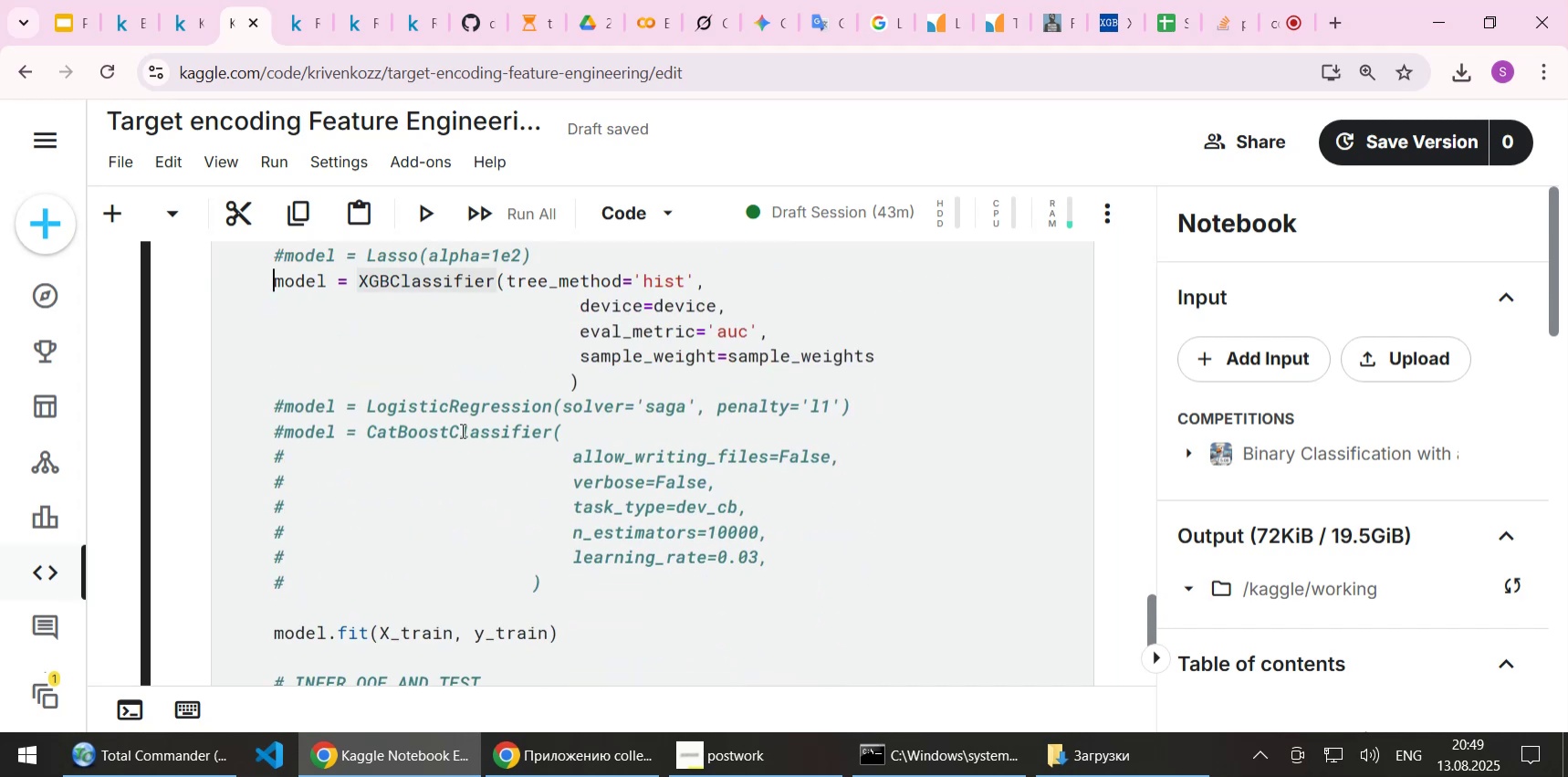 
key(Shift+3)
 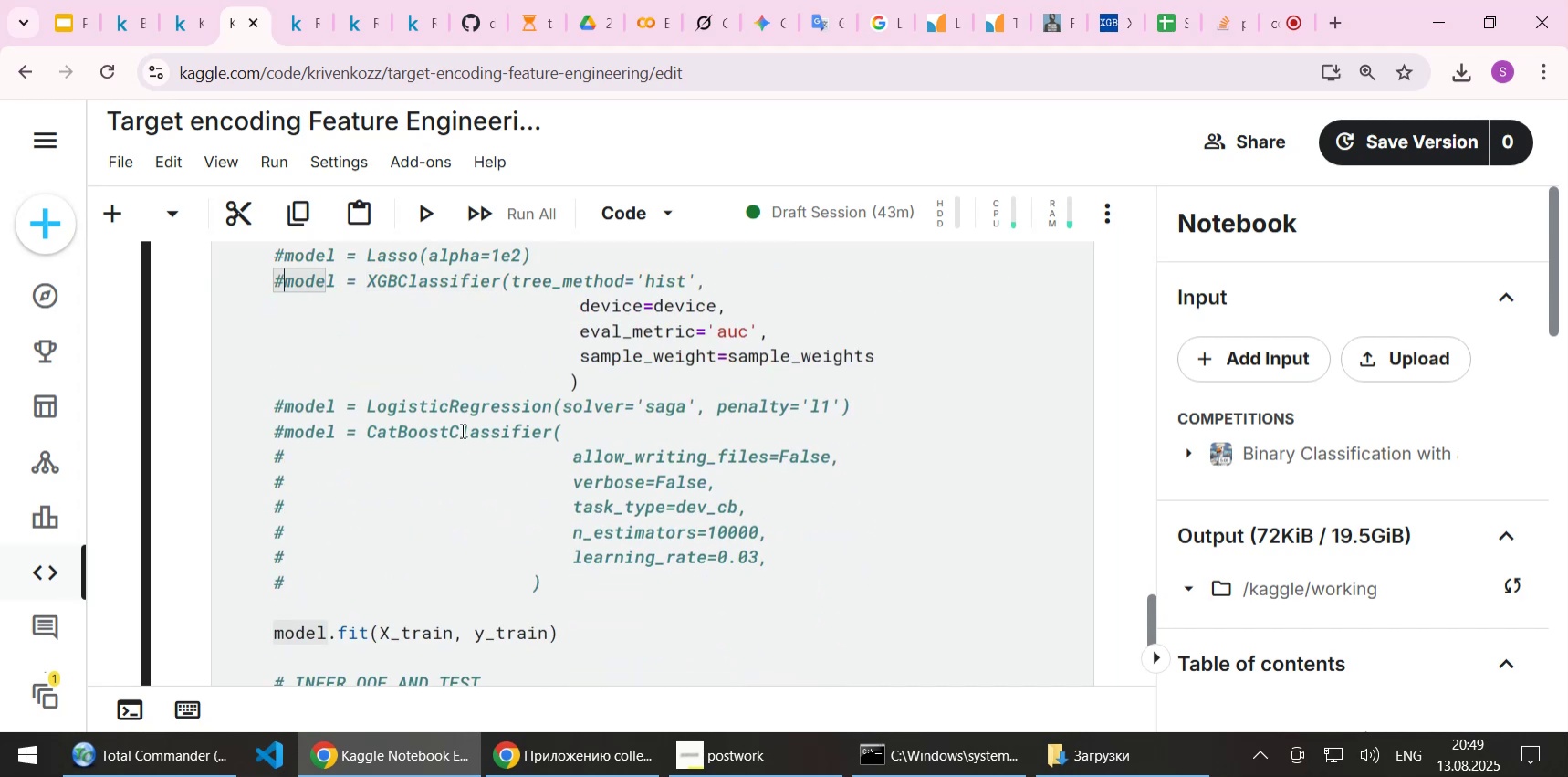 
key(ArrowDown)
 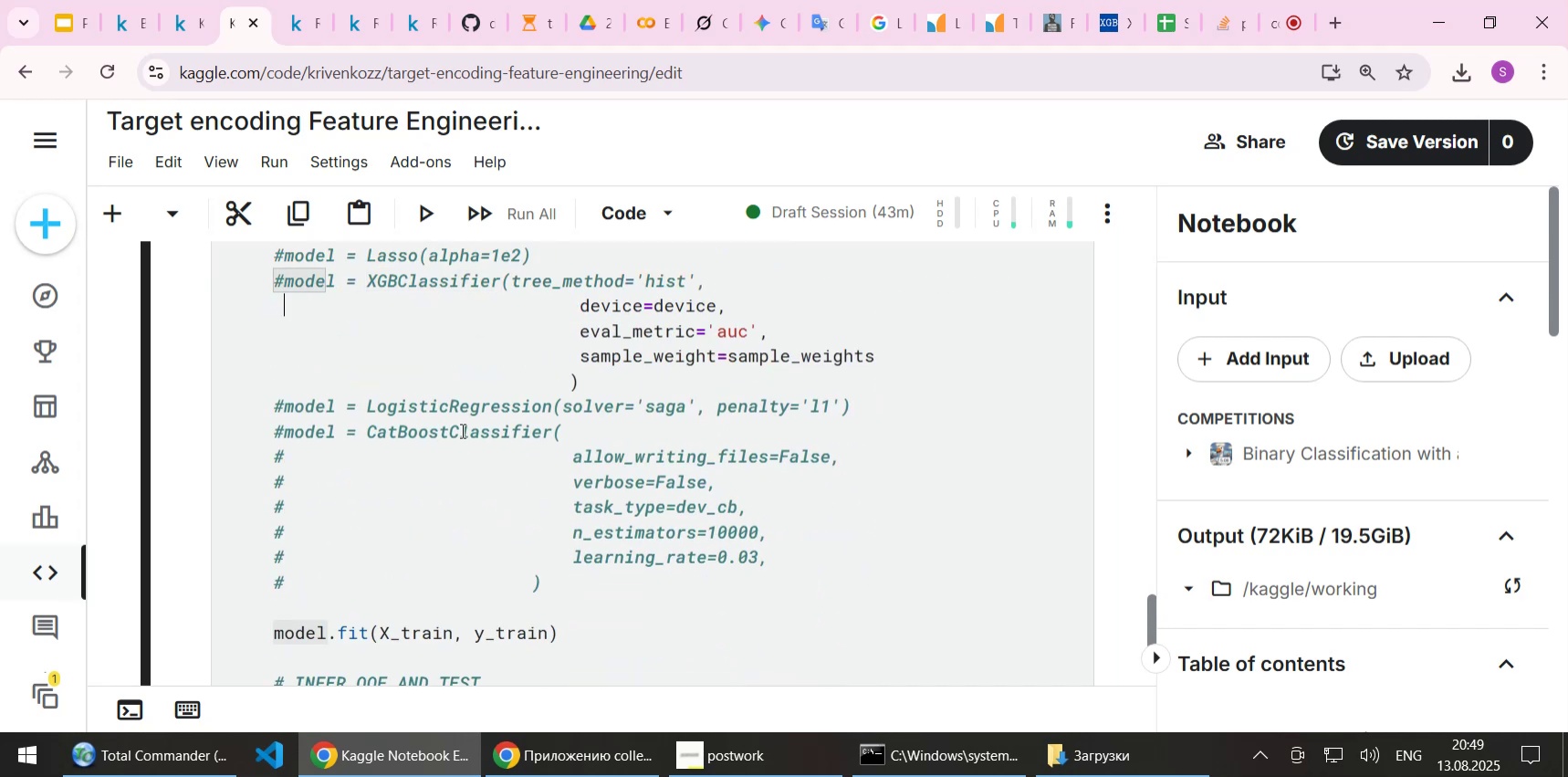 
key(ArrowLeft)
 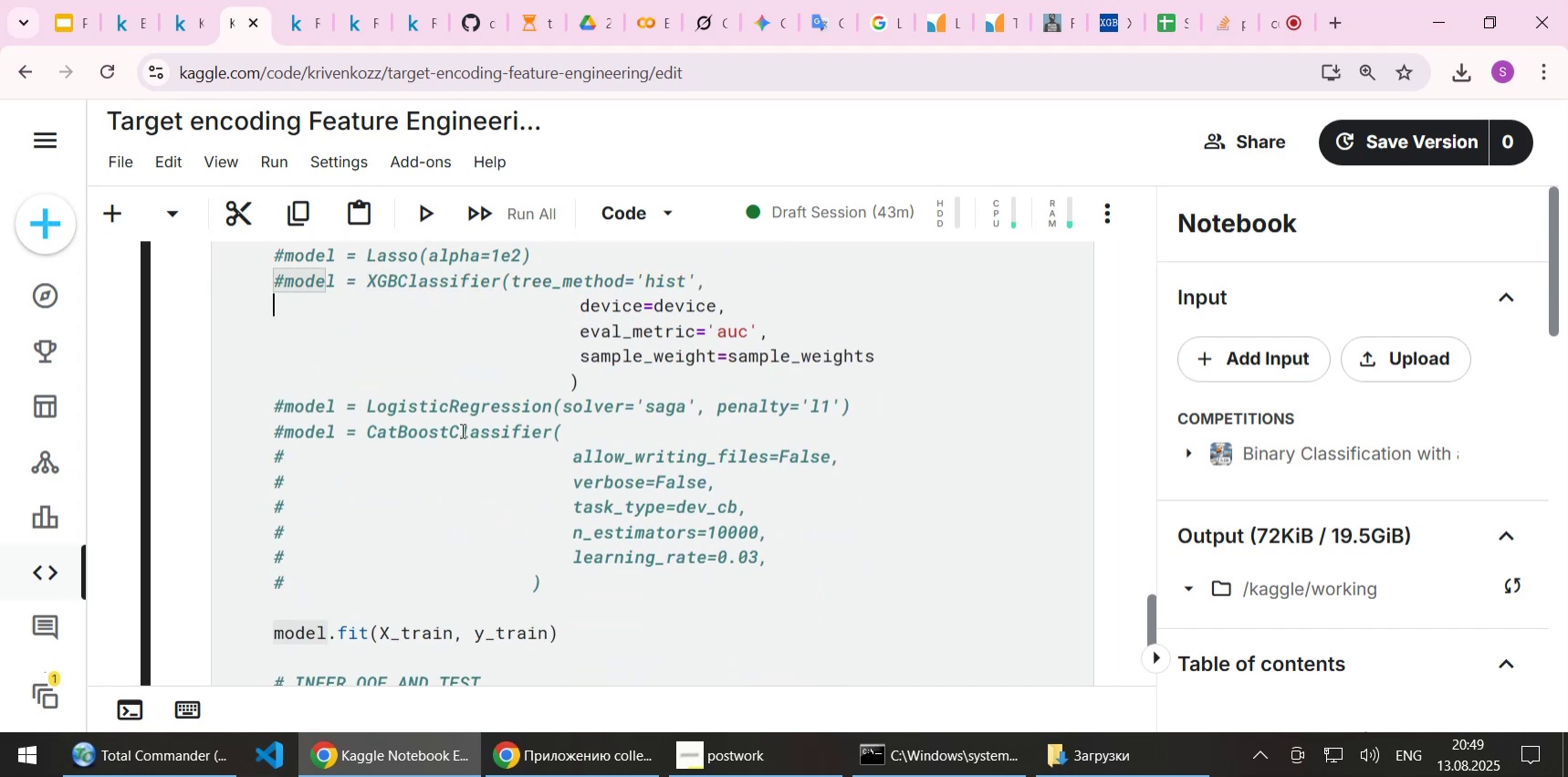 
key(Shift+3)
 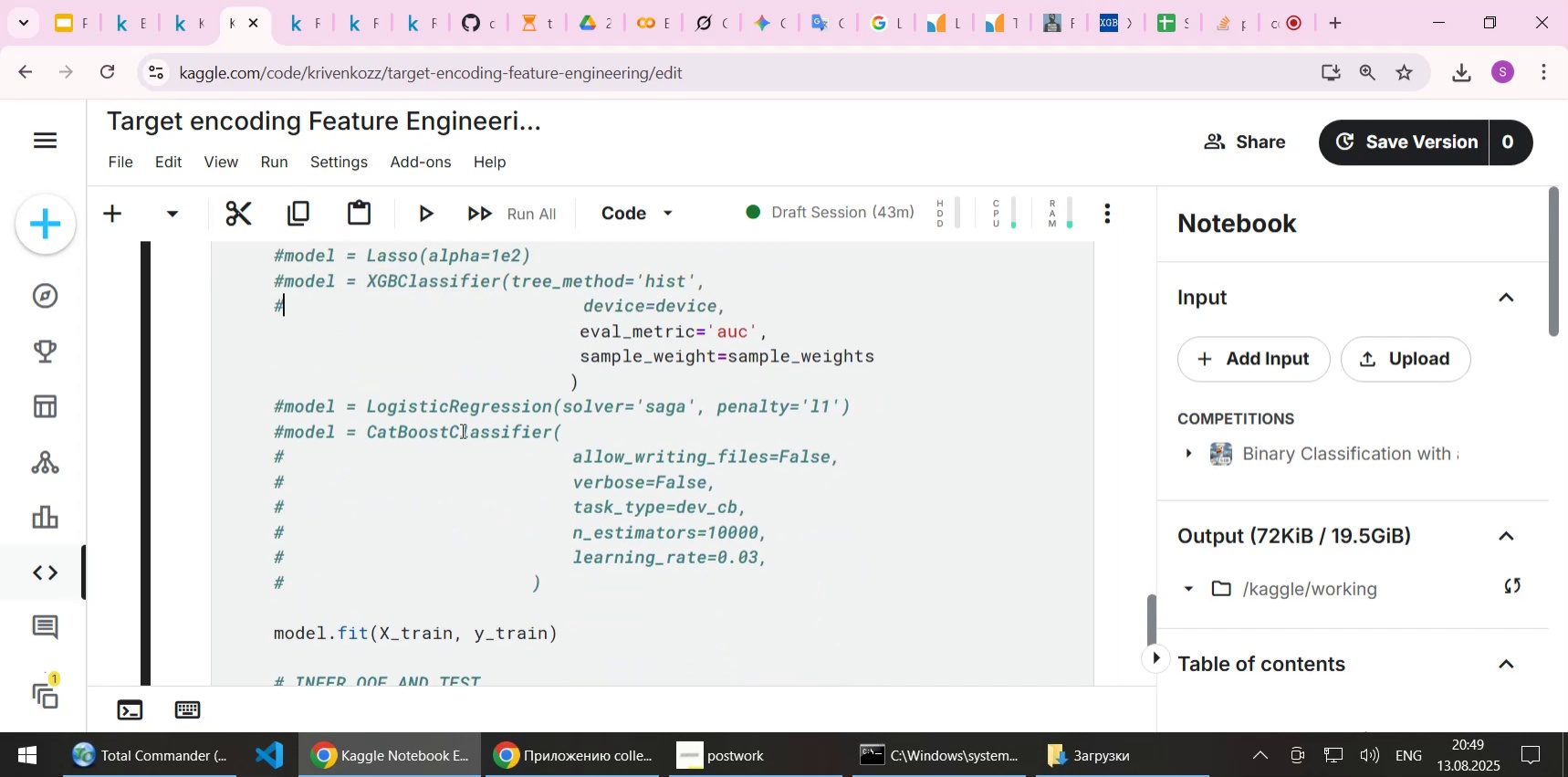 
key(Shift+ArrowLeft)
 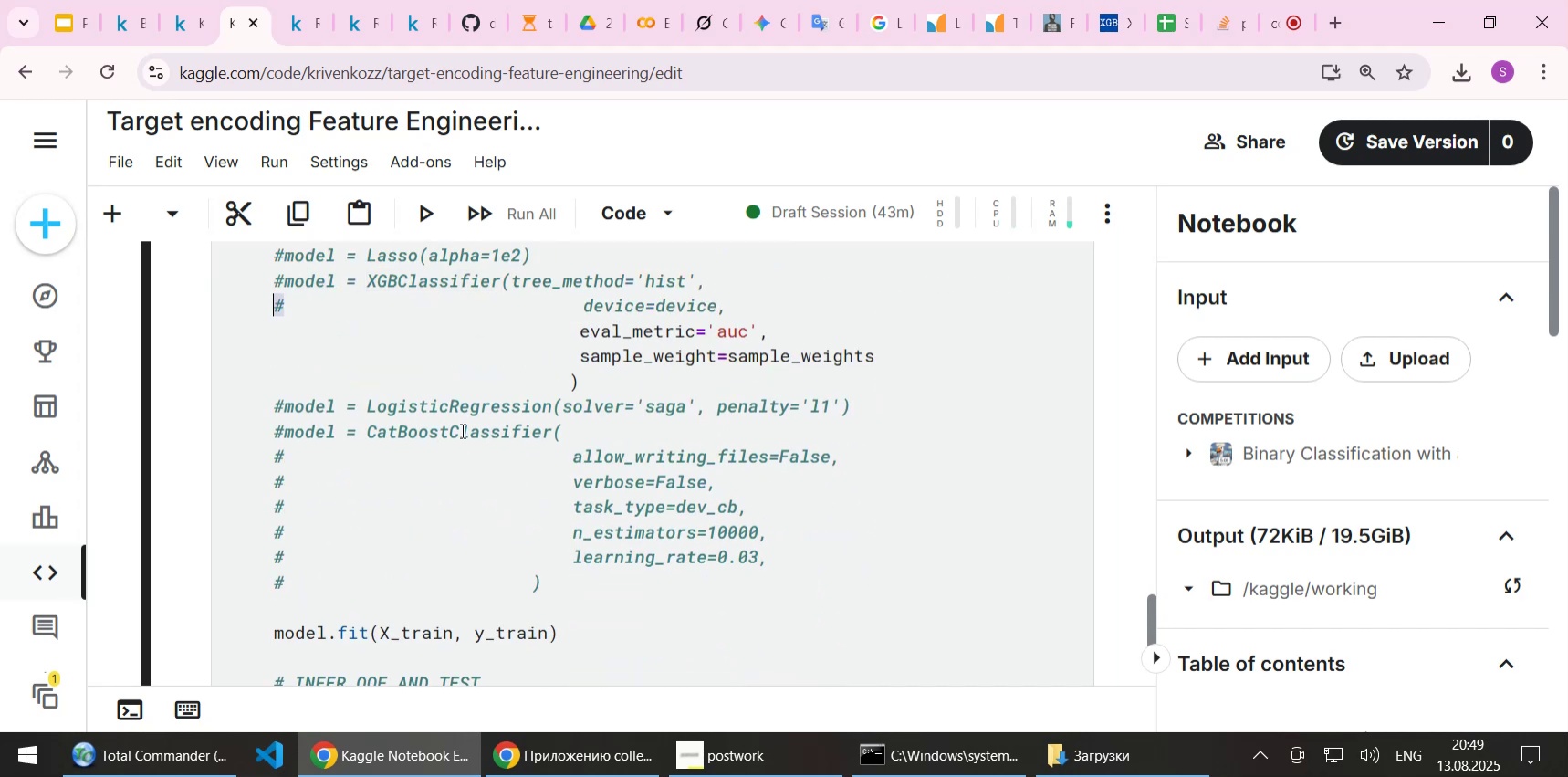 
key(Control+C)
 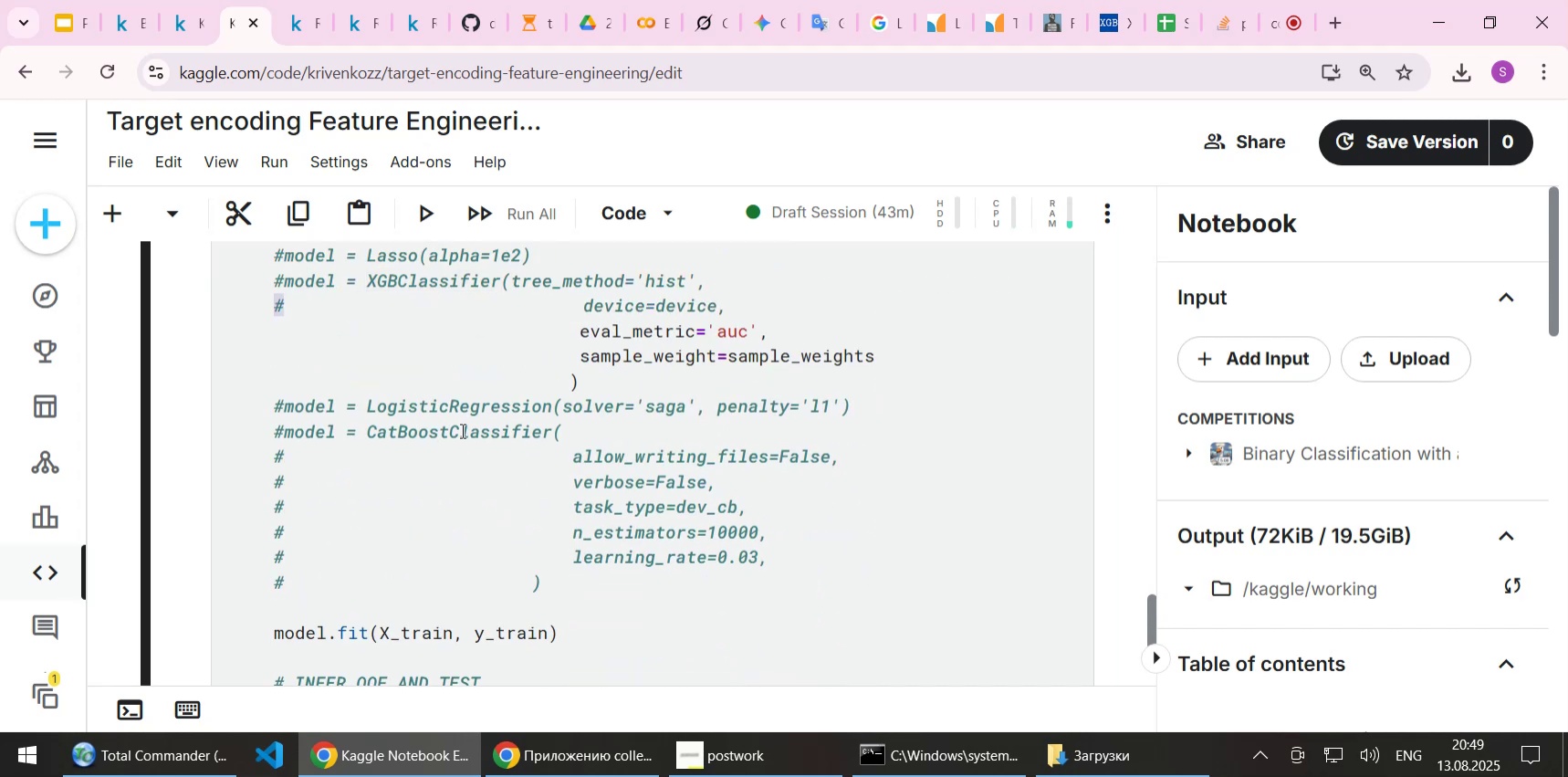 
key(ArrowDown)
 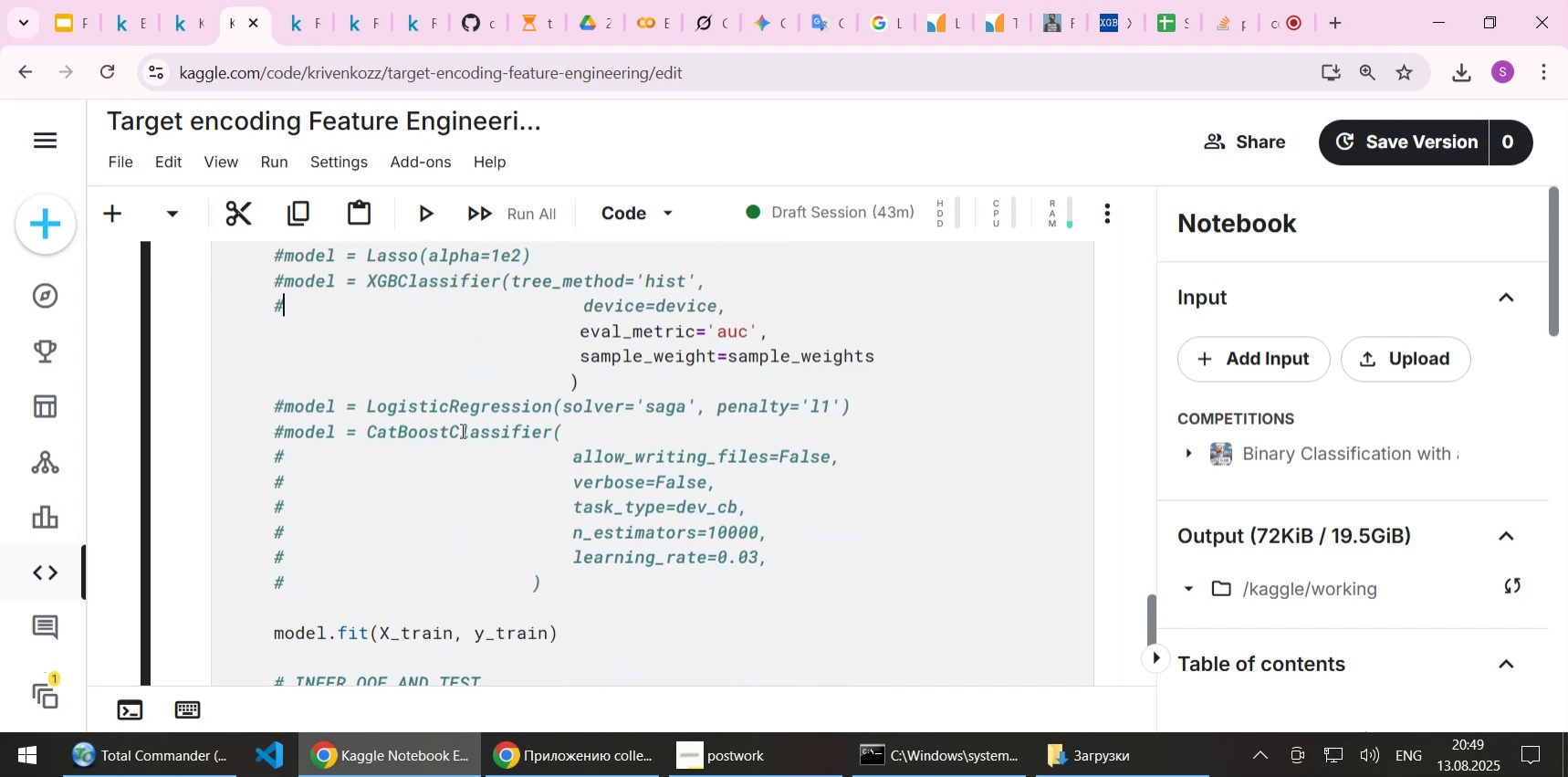 
key(ArrowDown)
 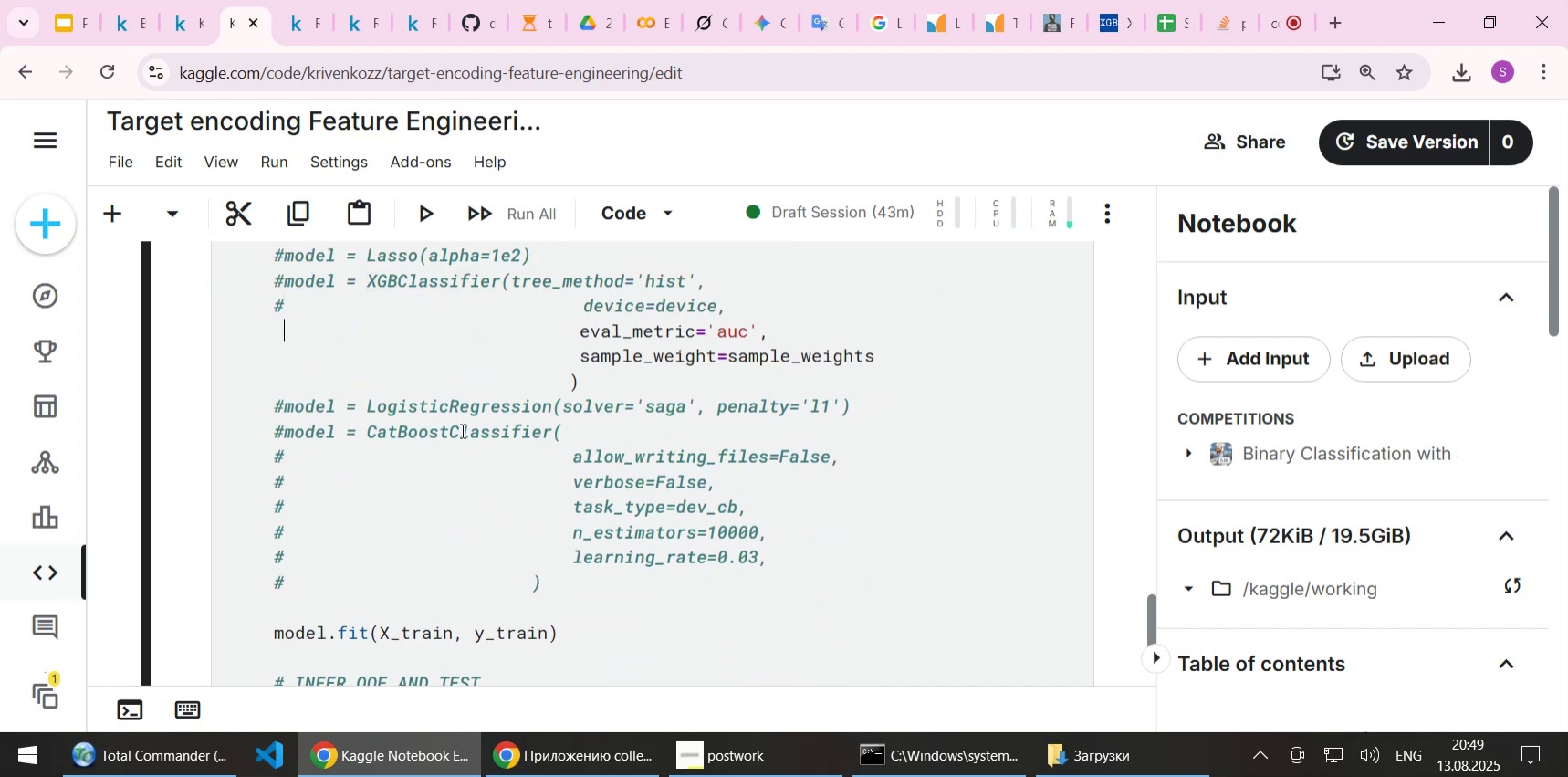 
key(ArrowLeft)
 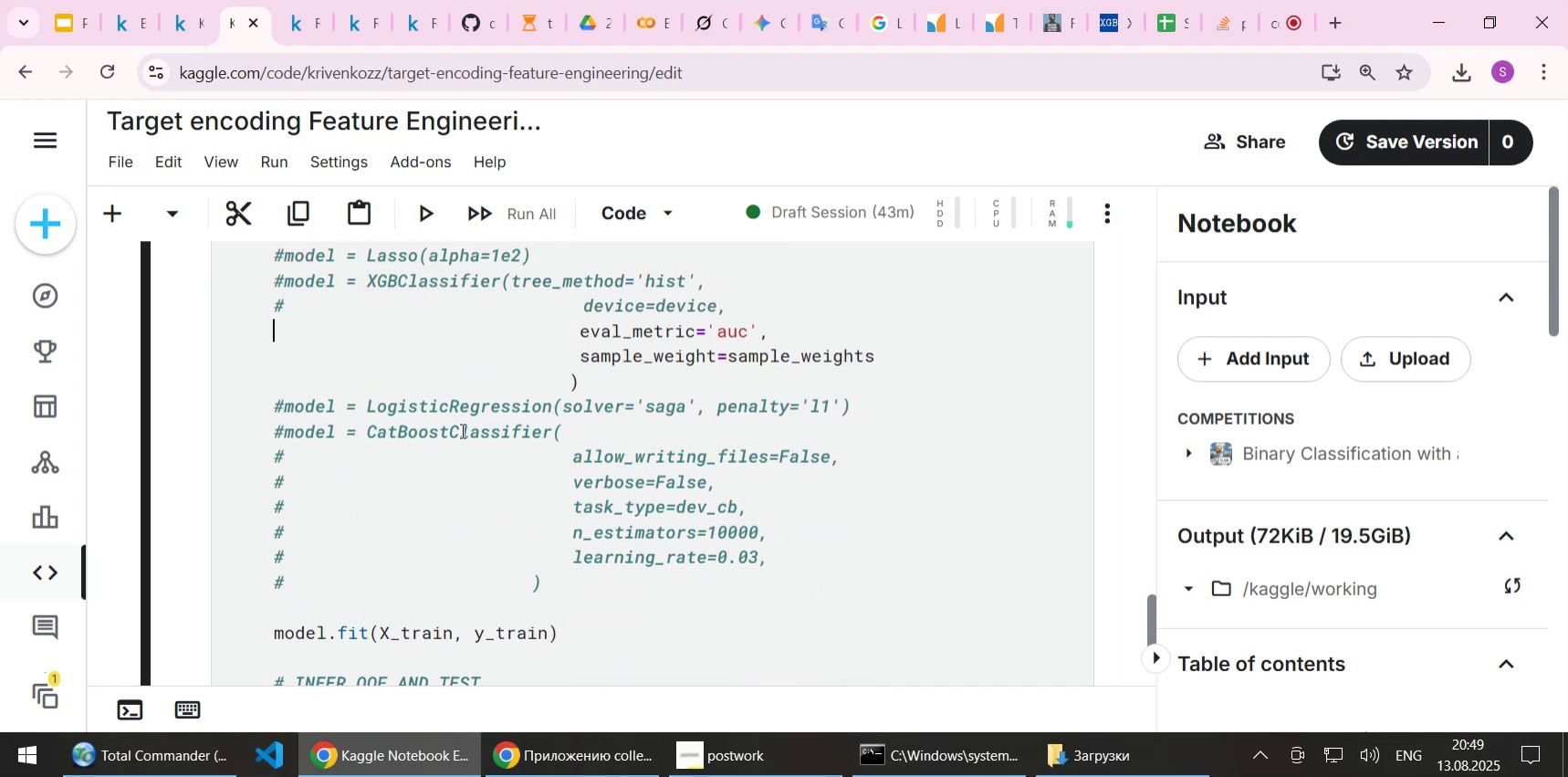 
key(Control+ControlLeft)
 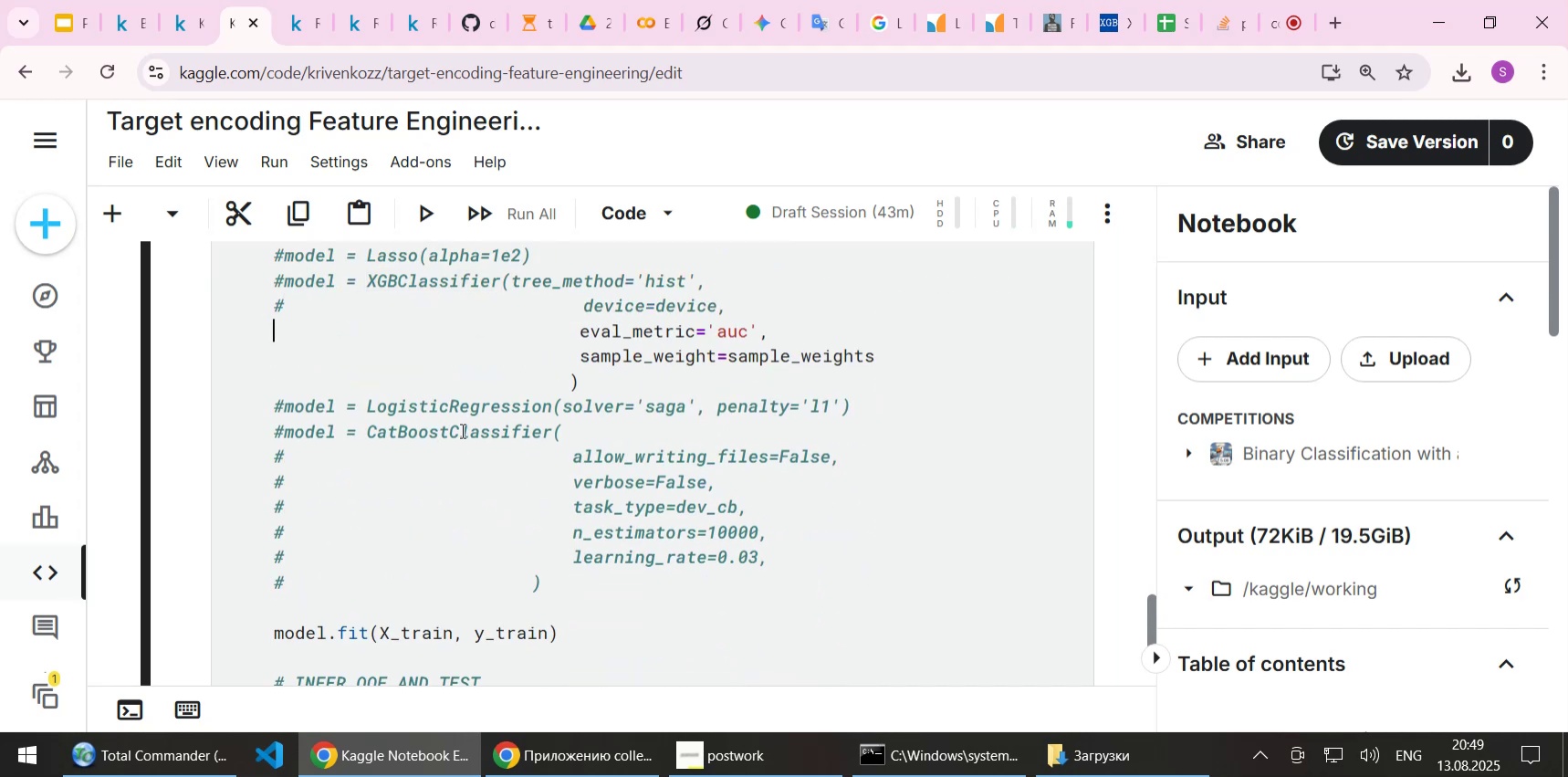 
key(Control+V)
 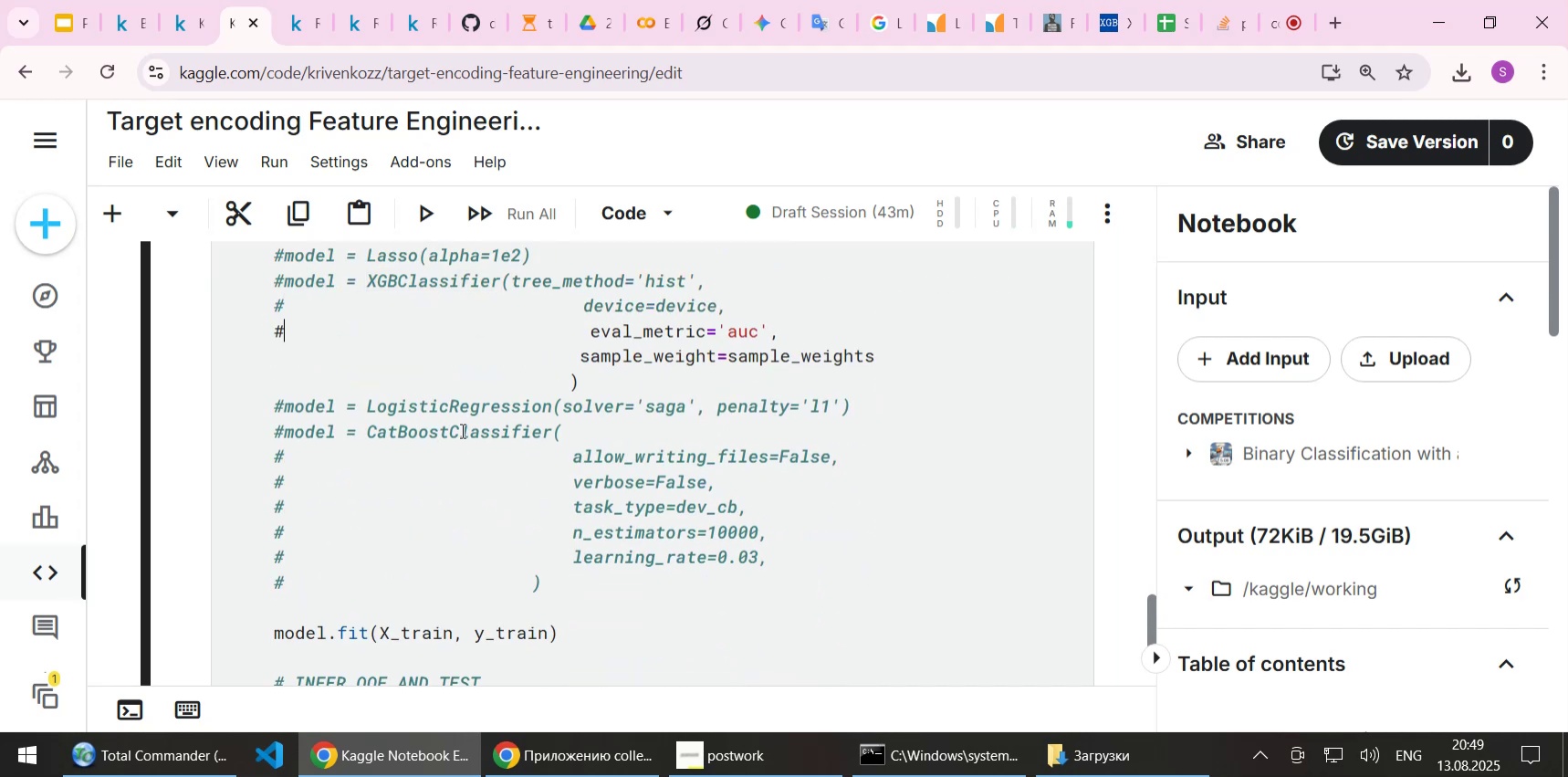 
key(ArrowDown)
 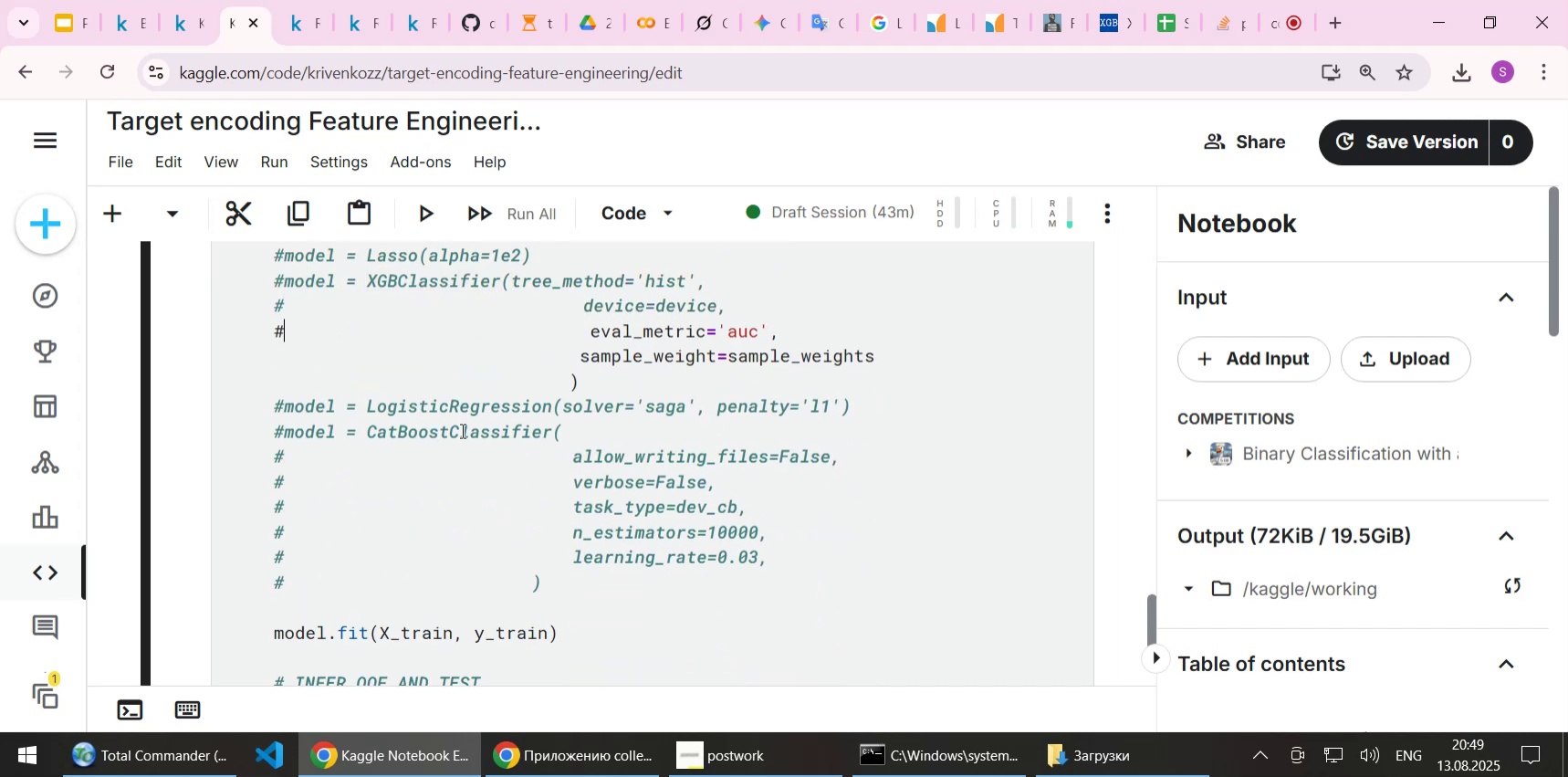 
key(ArrowLeft)
 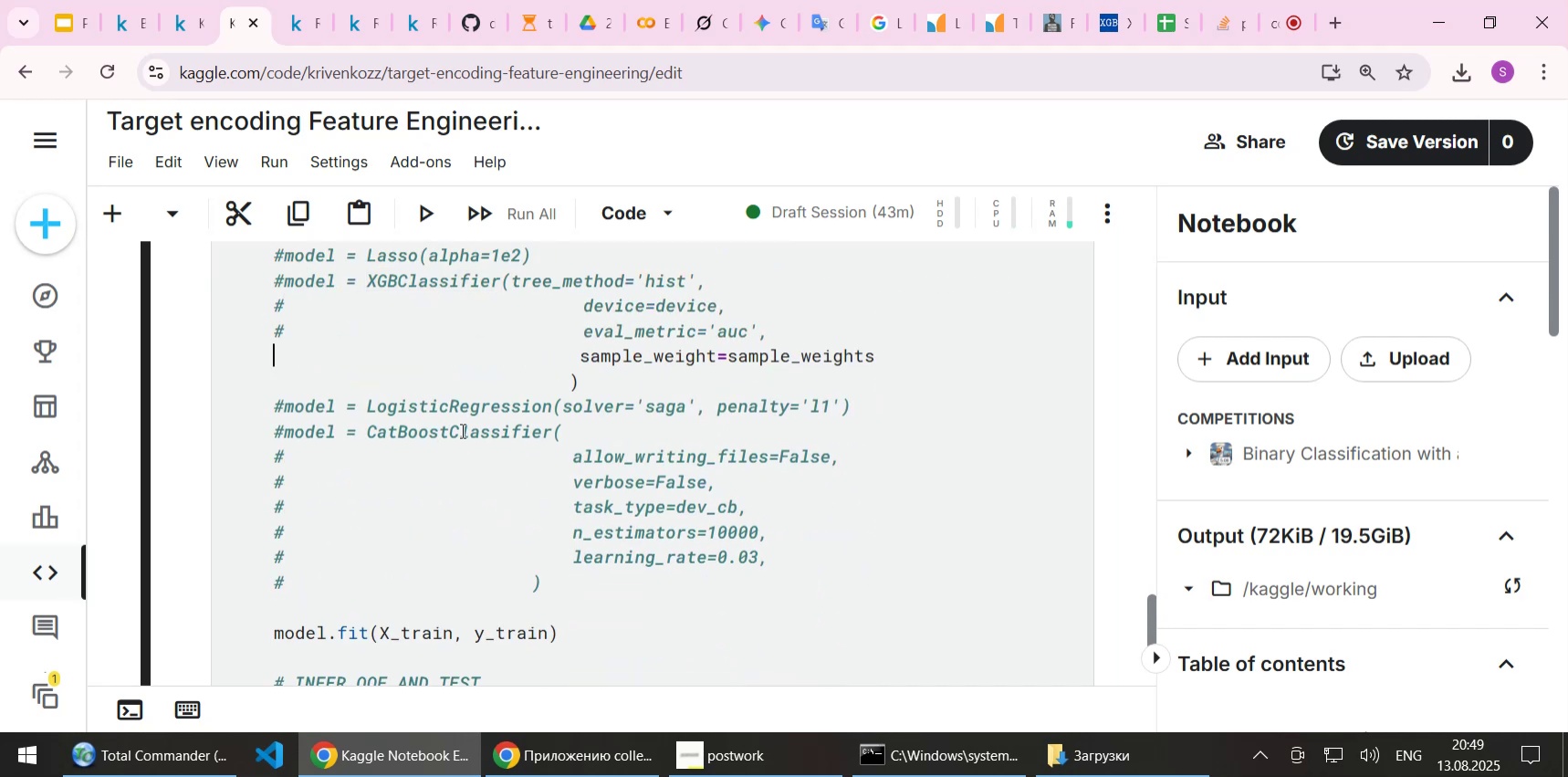 
key(Control+ControlLeft)
 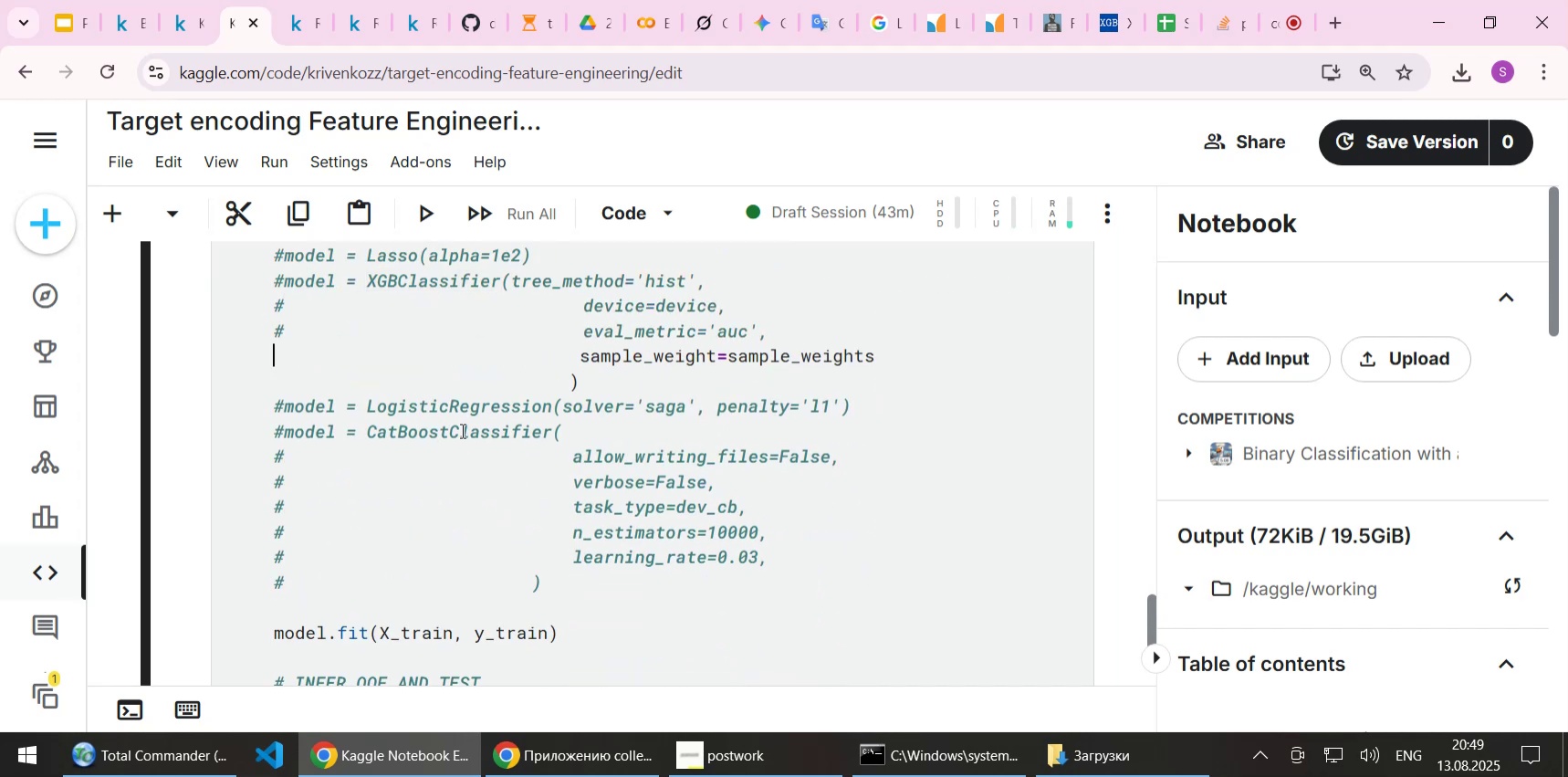 
key(Control+V)
 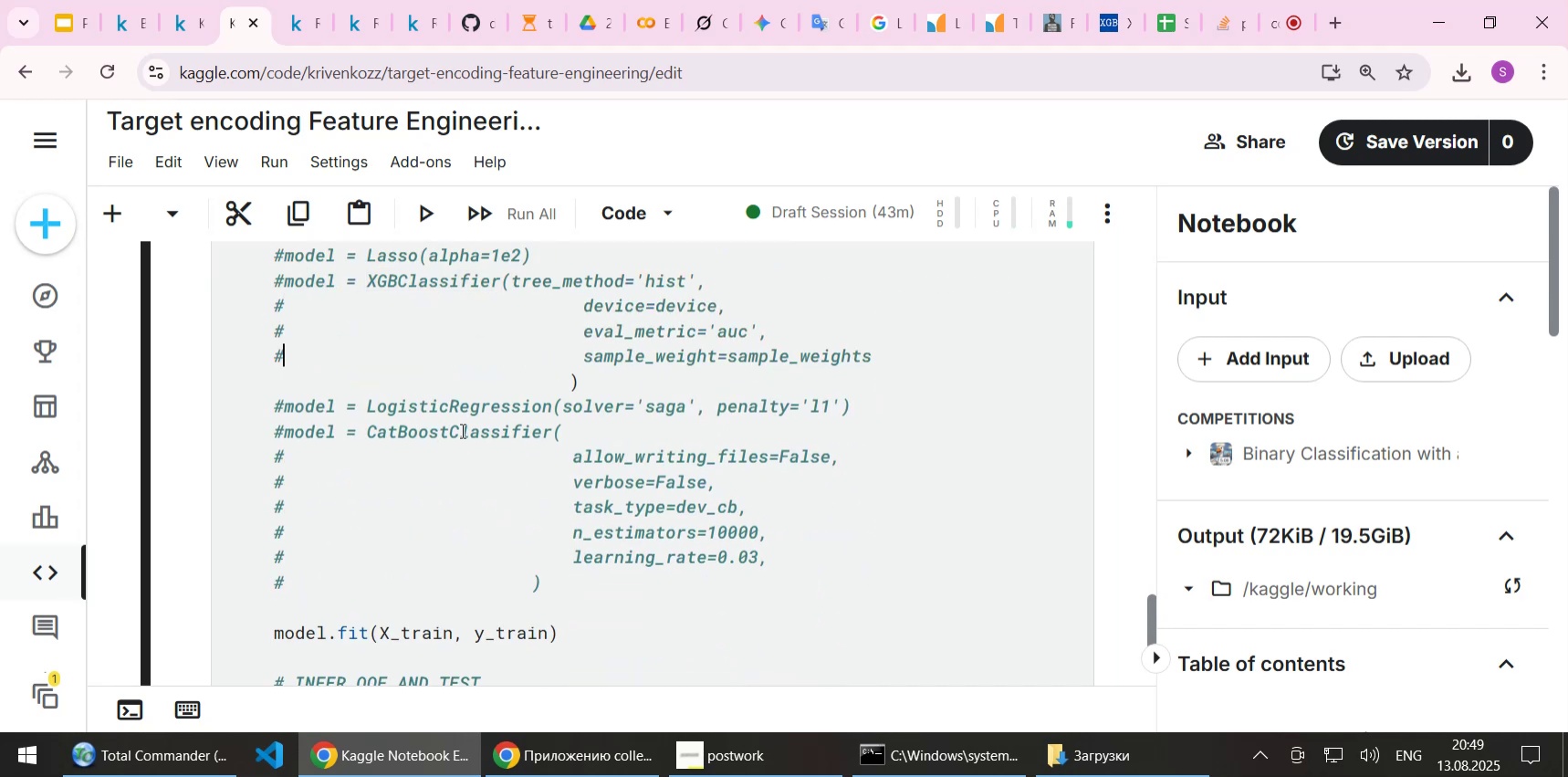 
key(ArrowDown)
 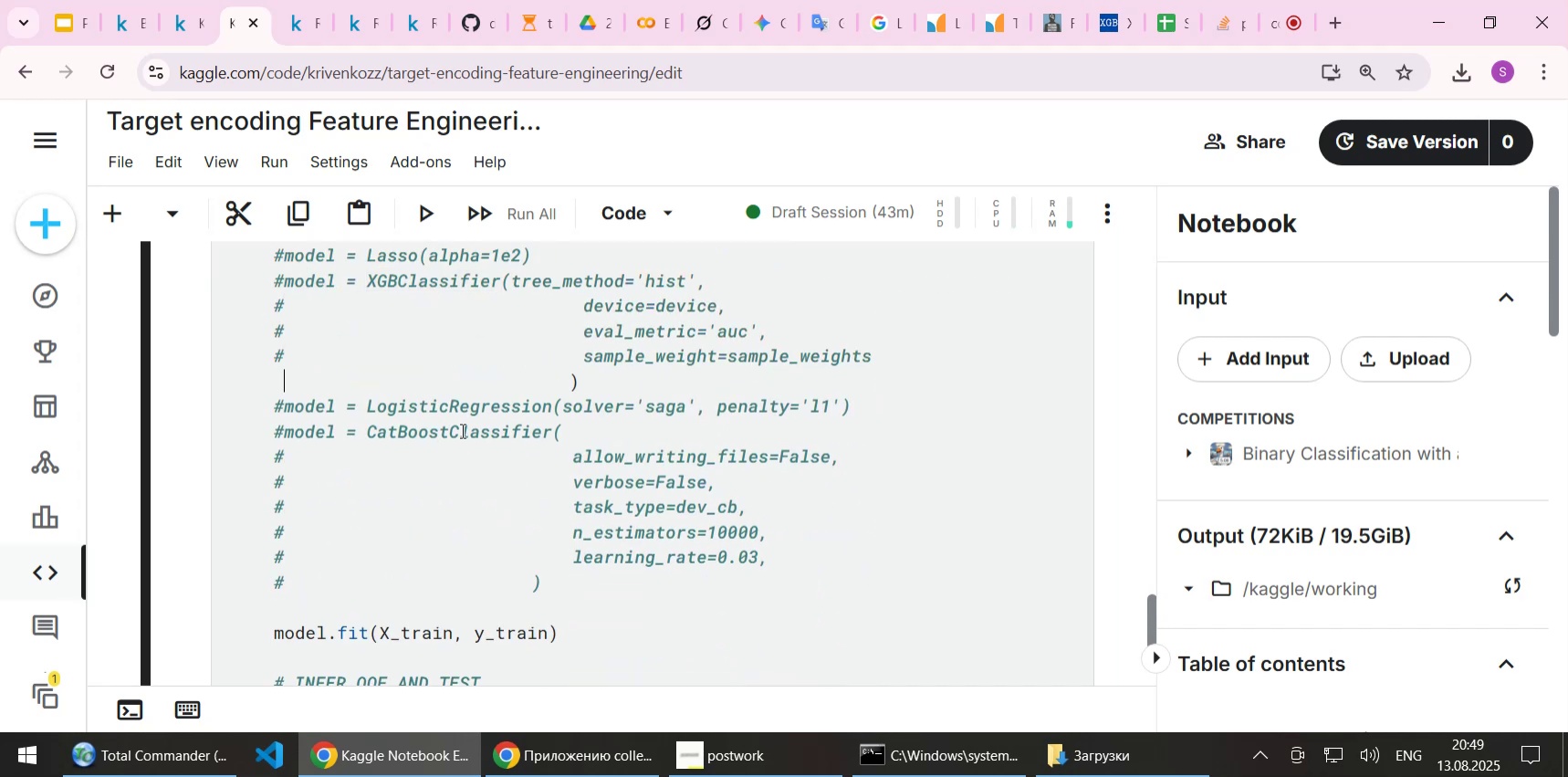 
key(ArrowLeft)
 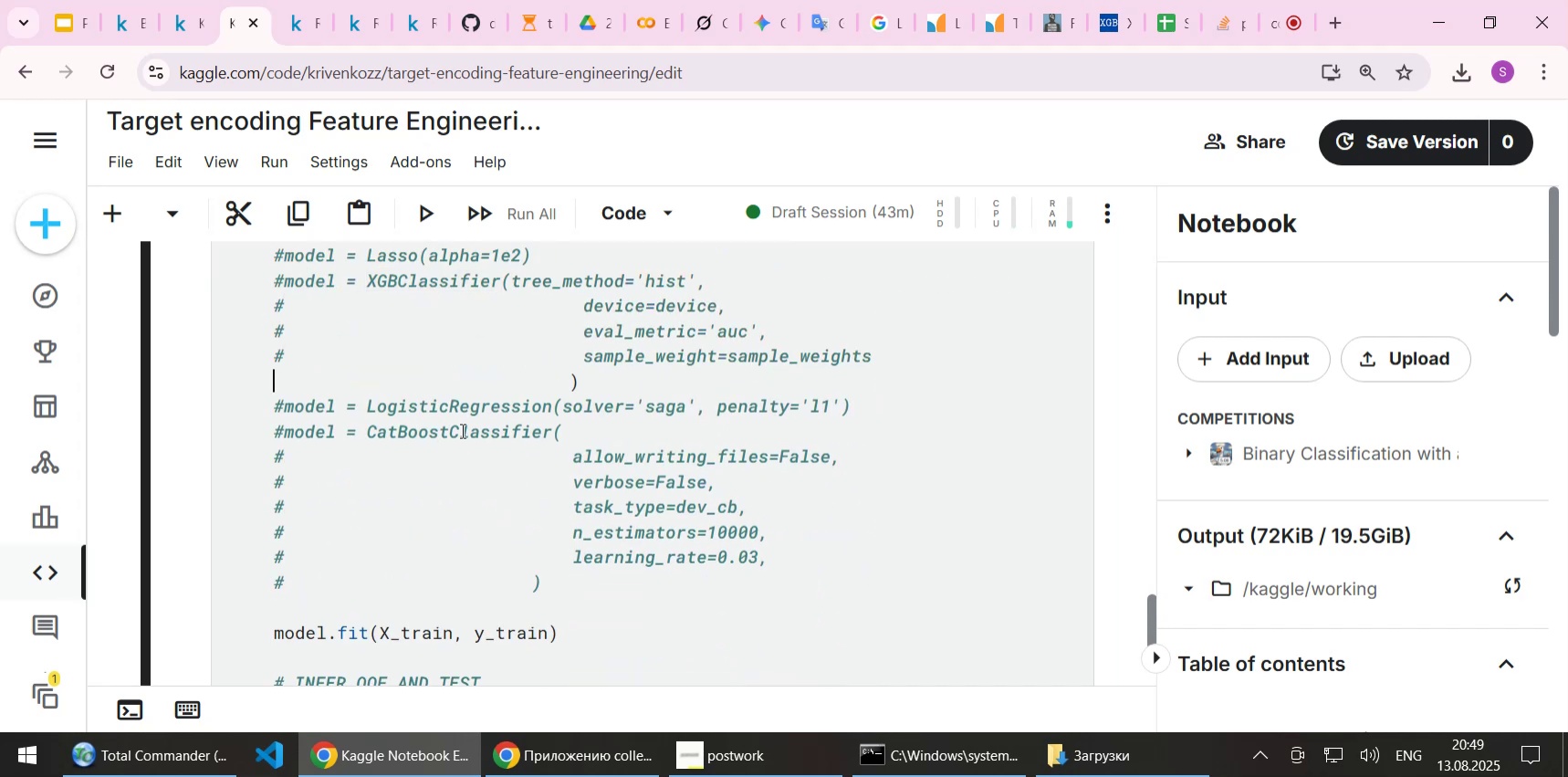 
key(Control+ControlLeft)
 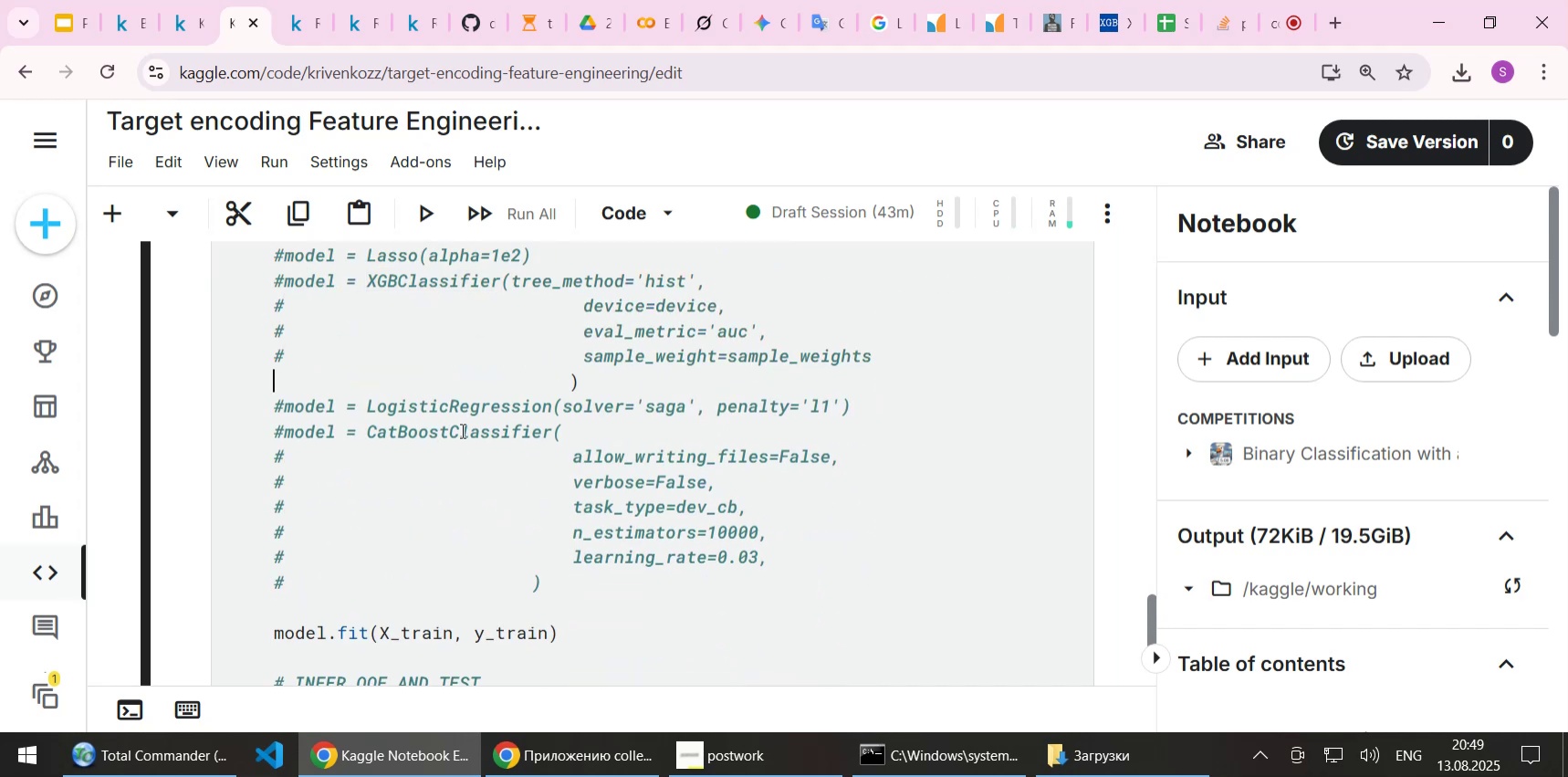 
key(Control+V)
 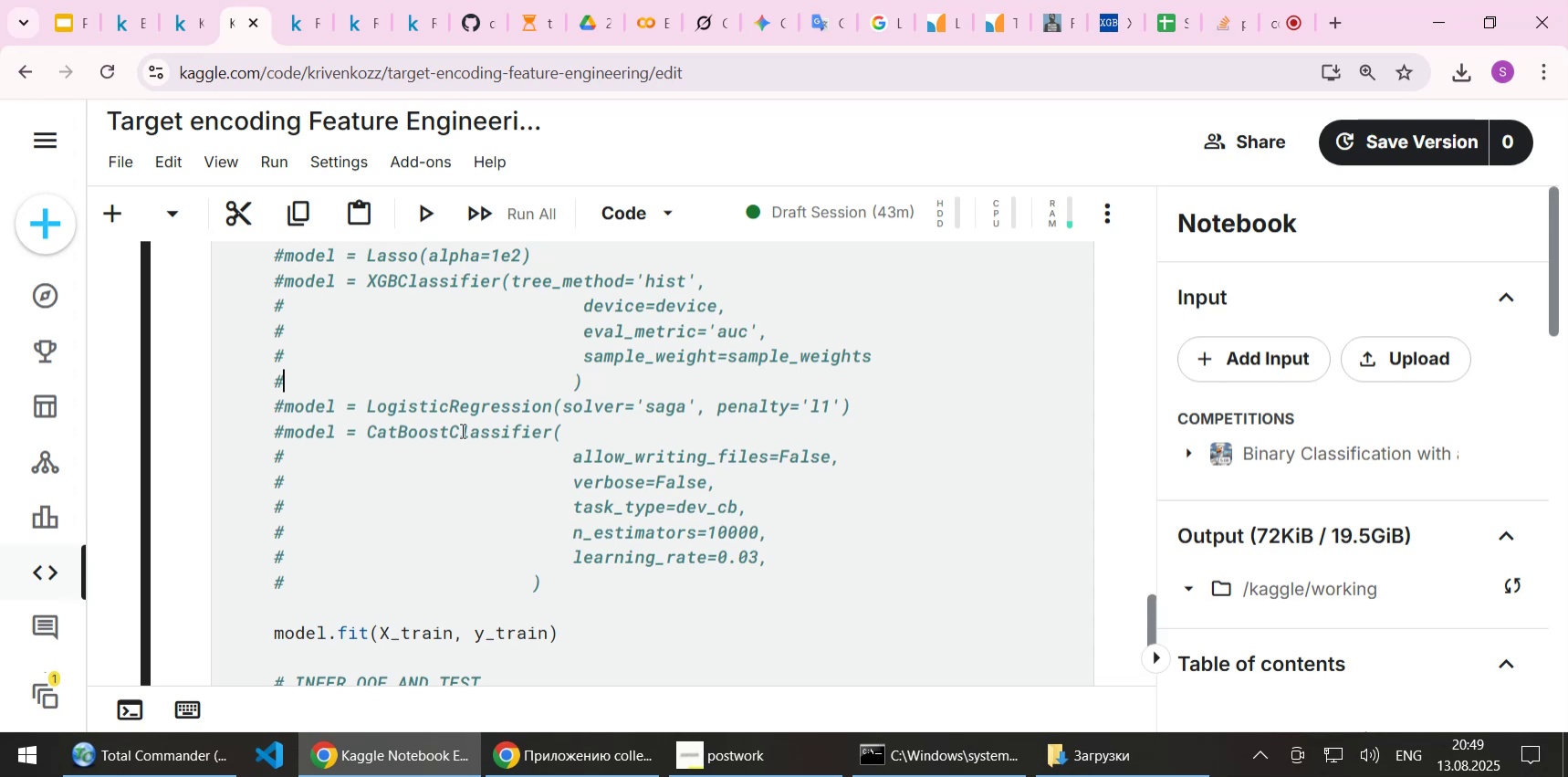 
key(ArrowDown)
 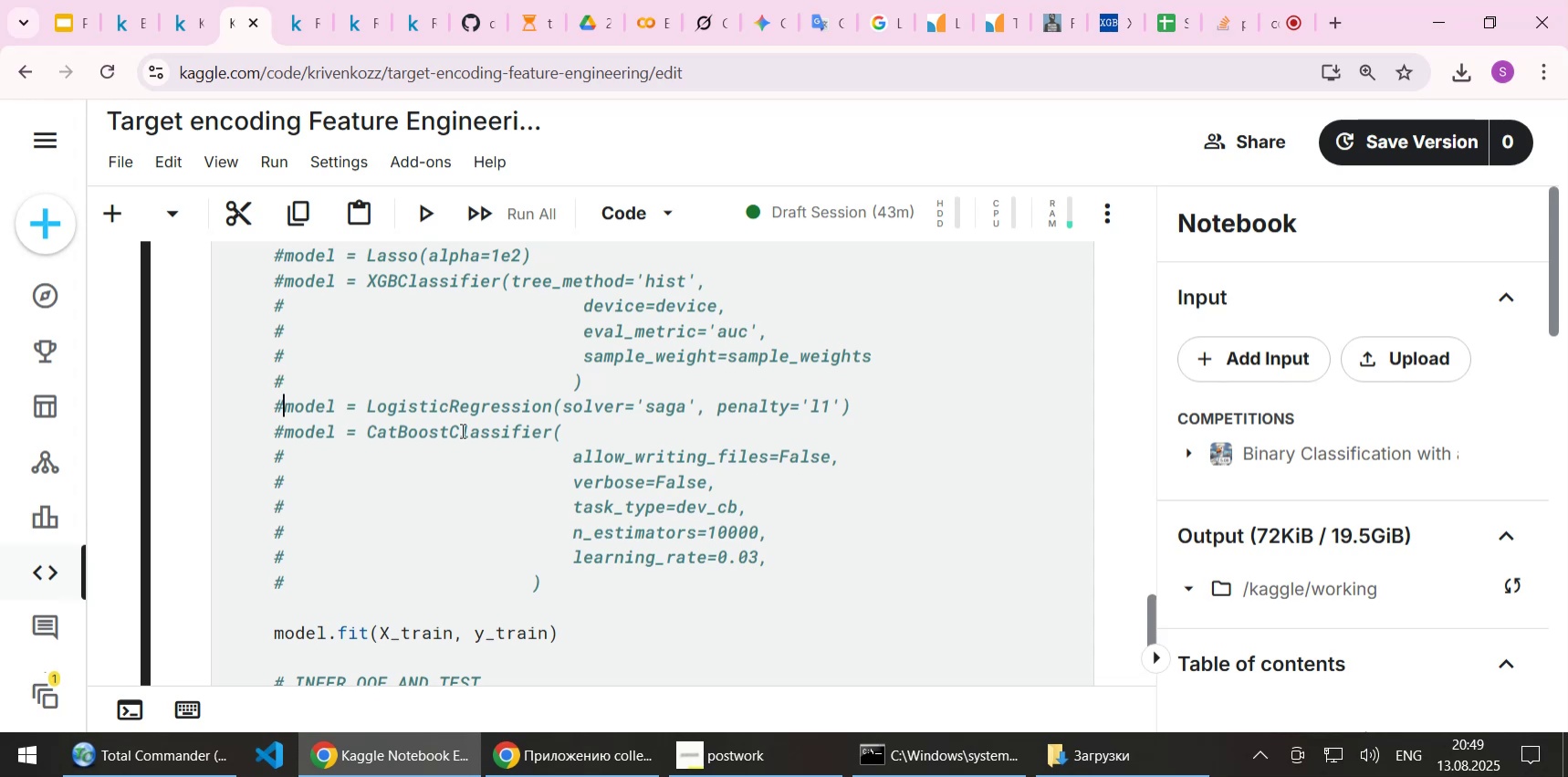 
key(ArrowLeft)
 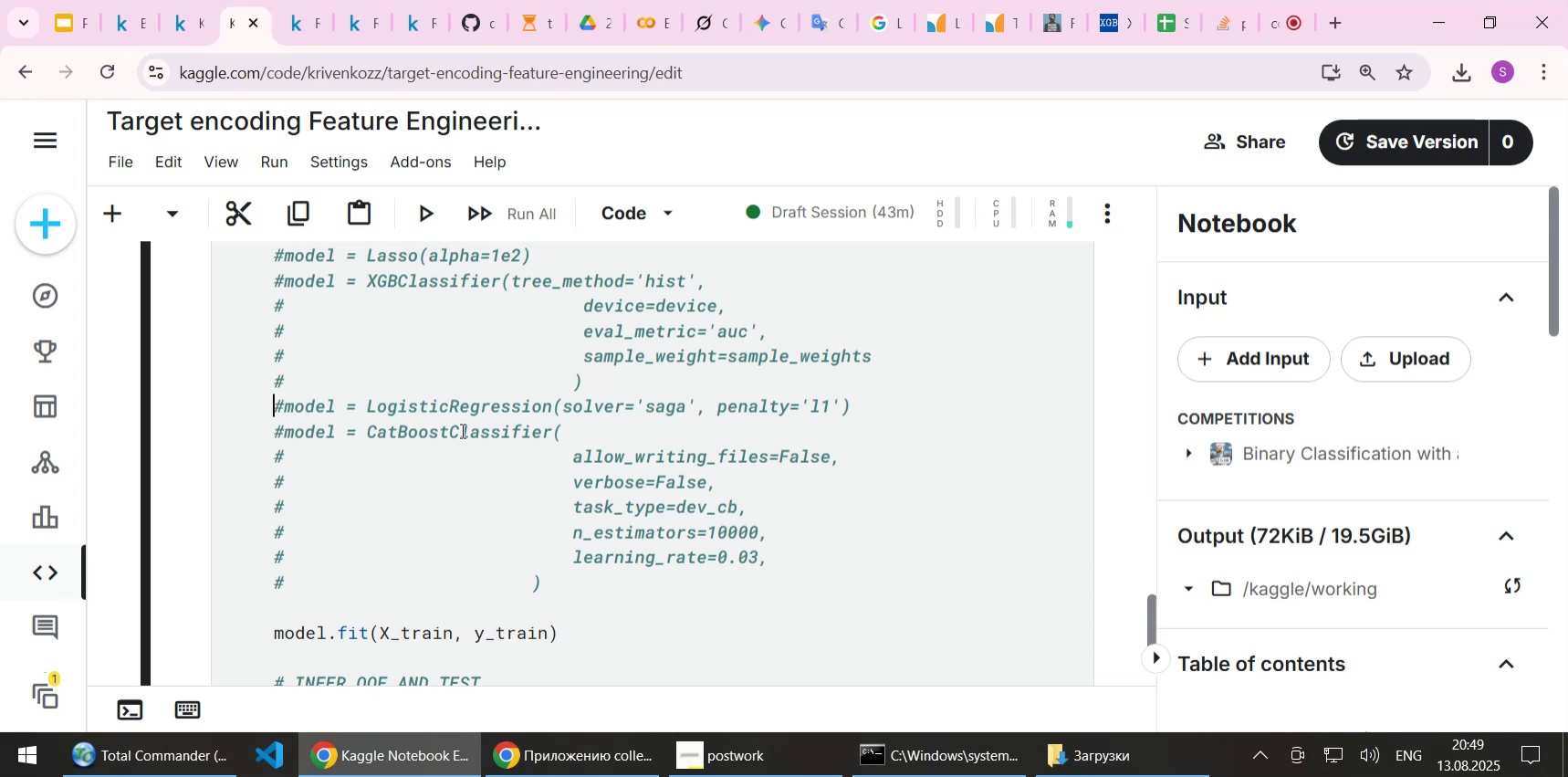 
key(Delete)
 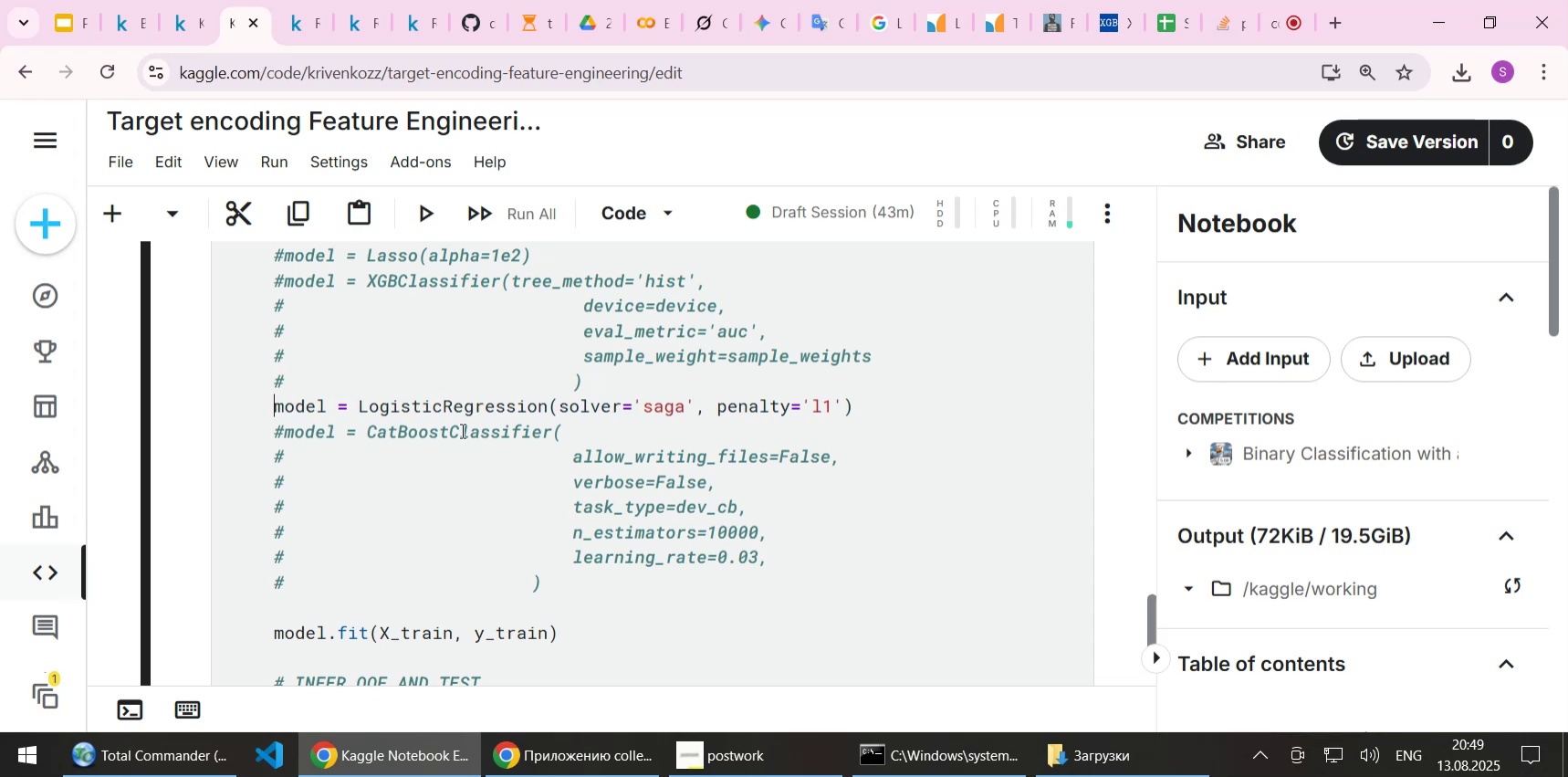 
key(Control+ControlLeft)
 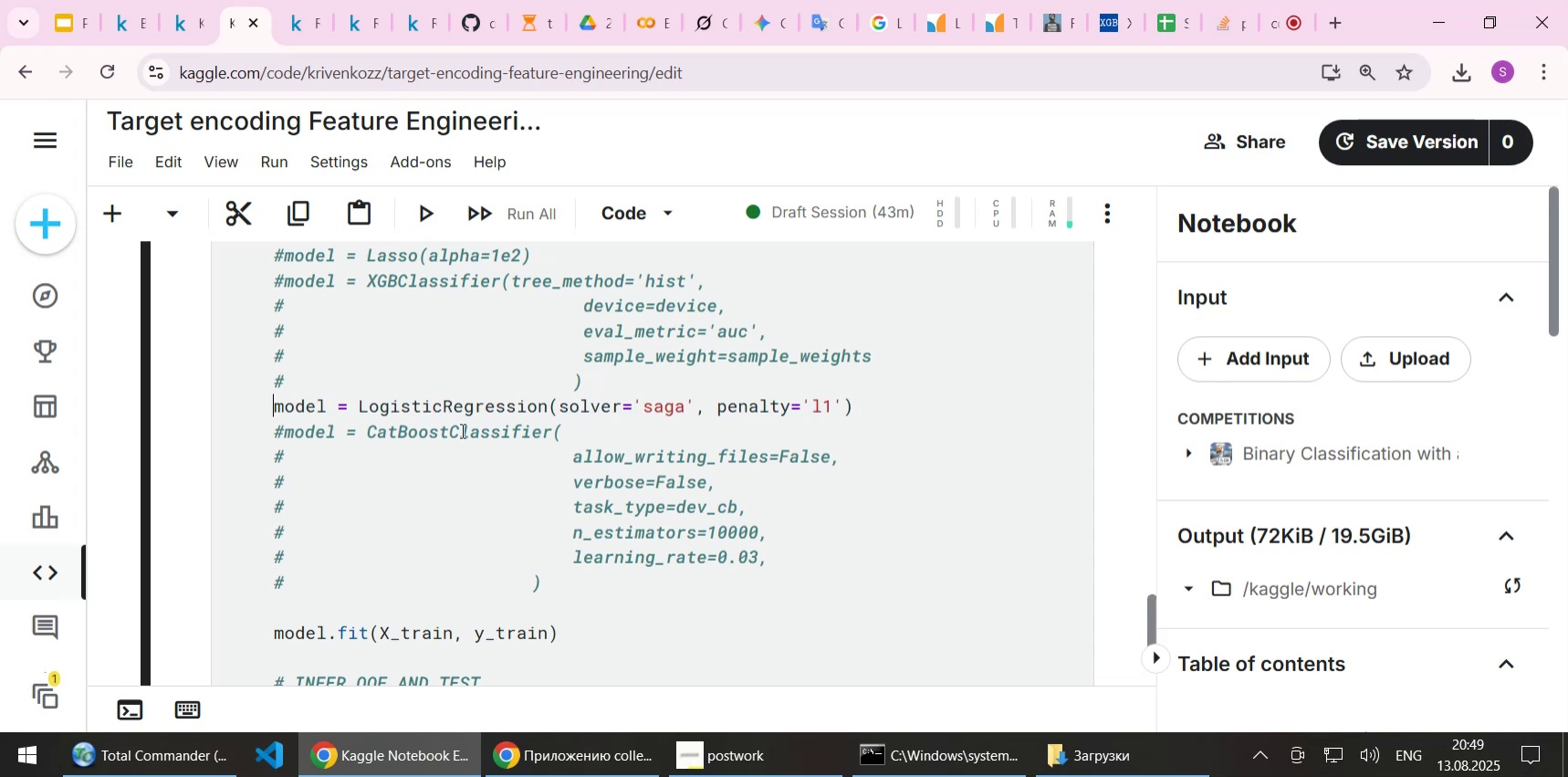 
key(Control+S)
 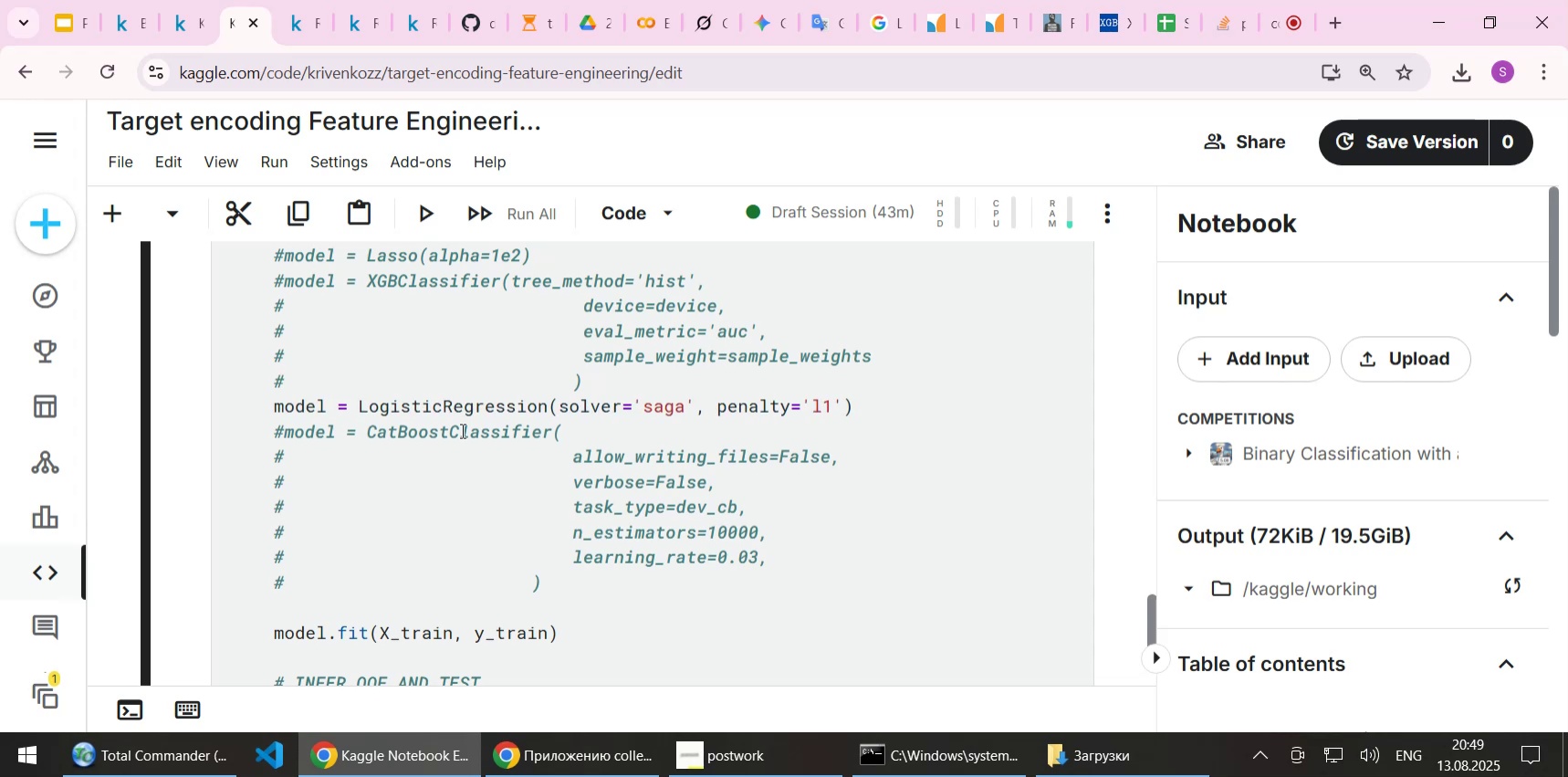 
key(Shift+ShiftLeft)
 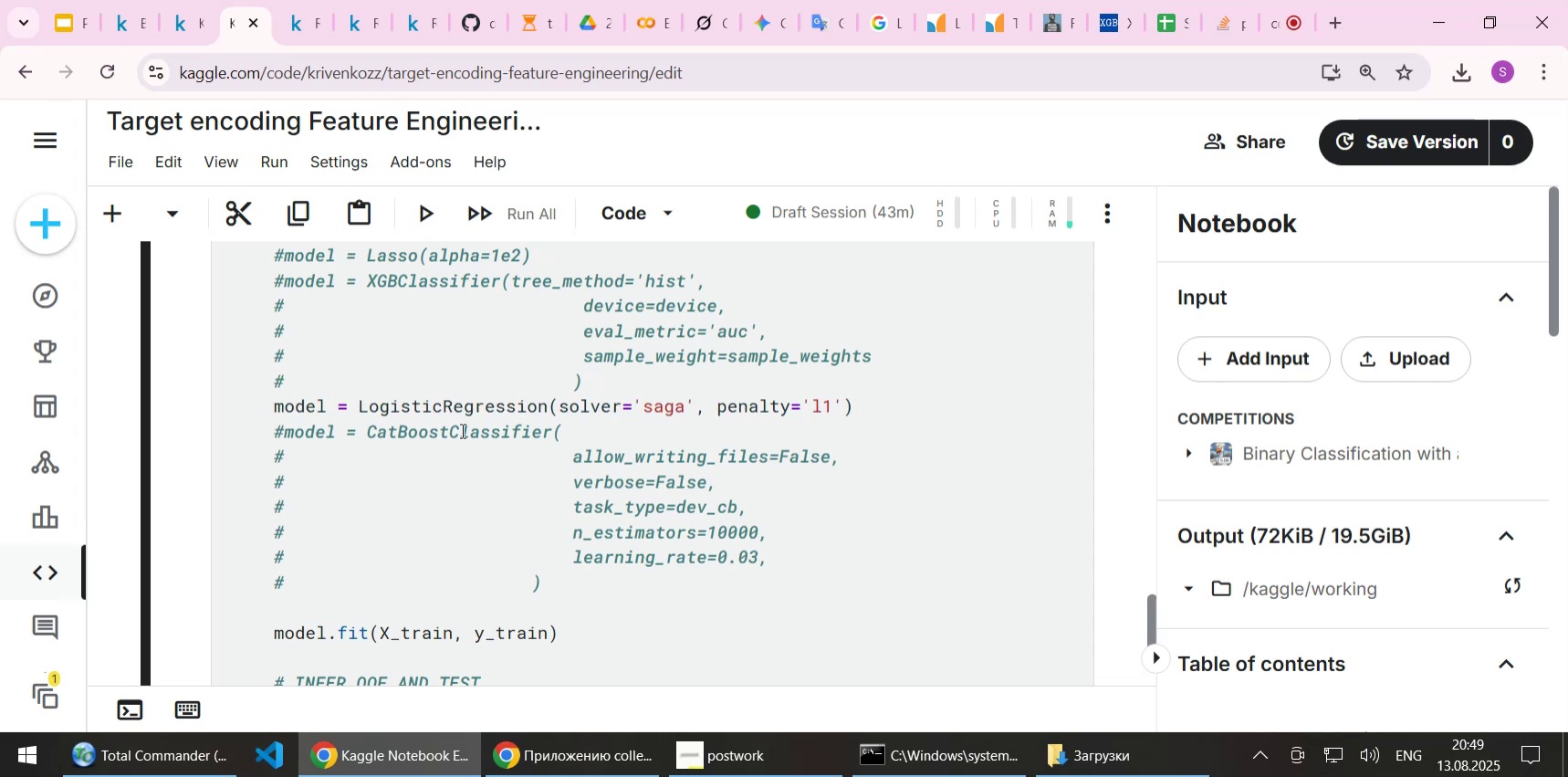 
key(Shift+Enter)
 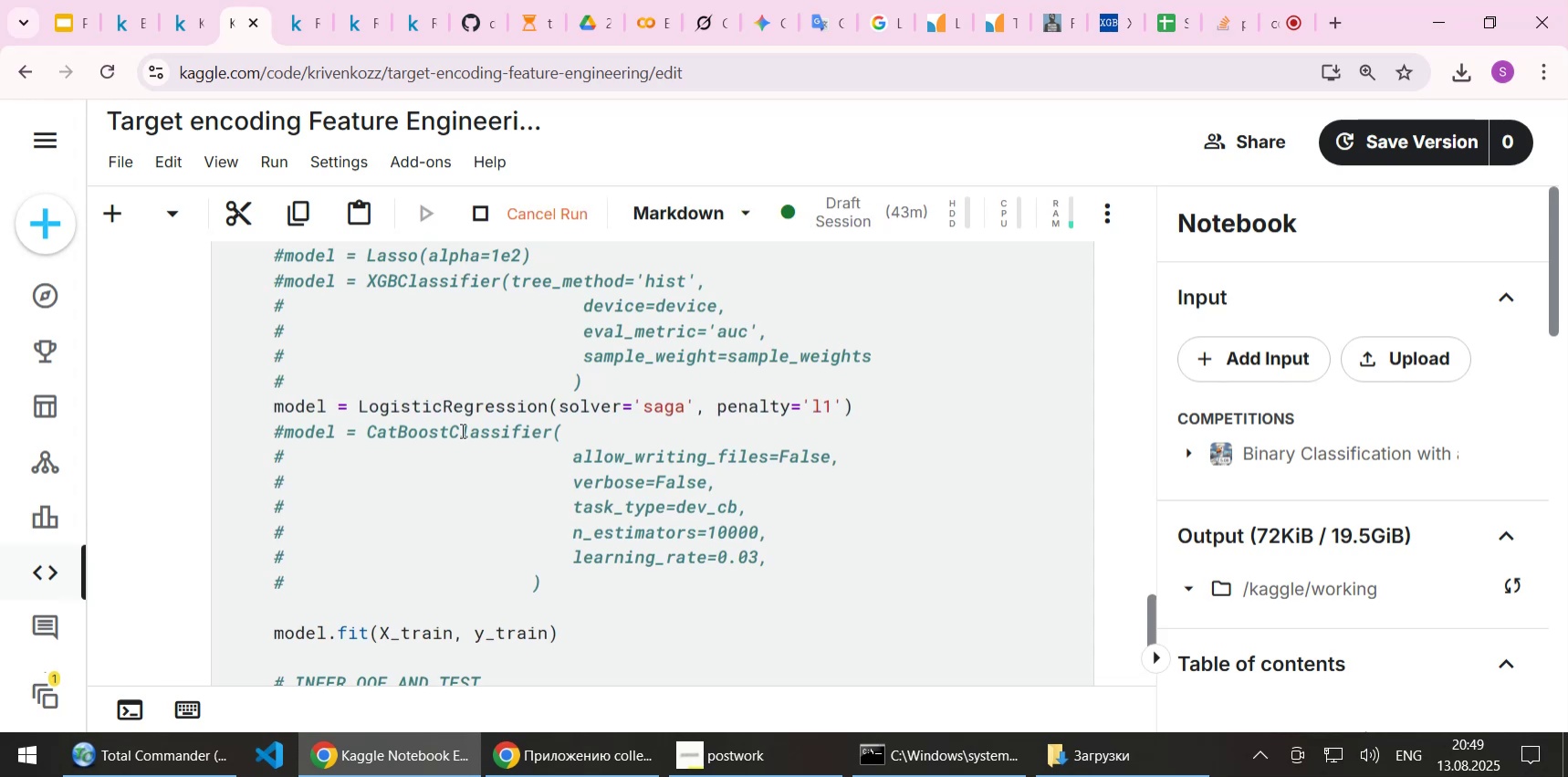 
scroll: coordinate [591, 401], scroll_direction: down, amount: 6.0
 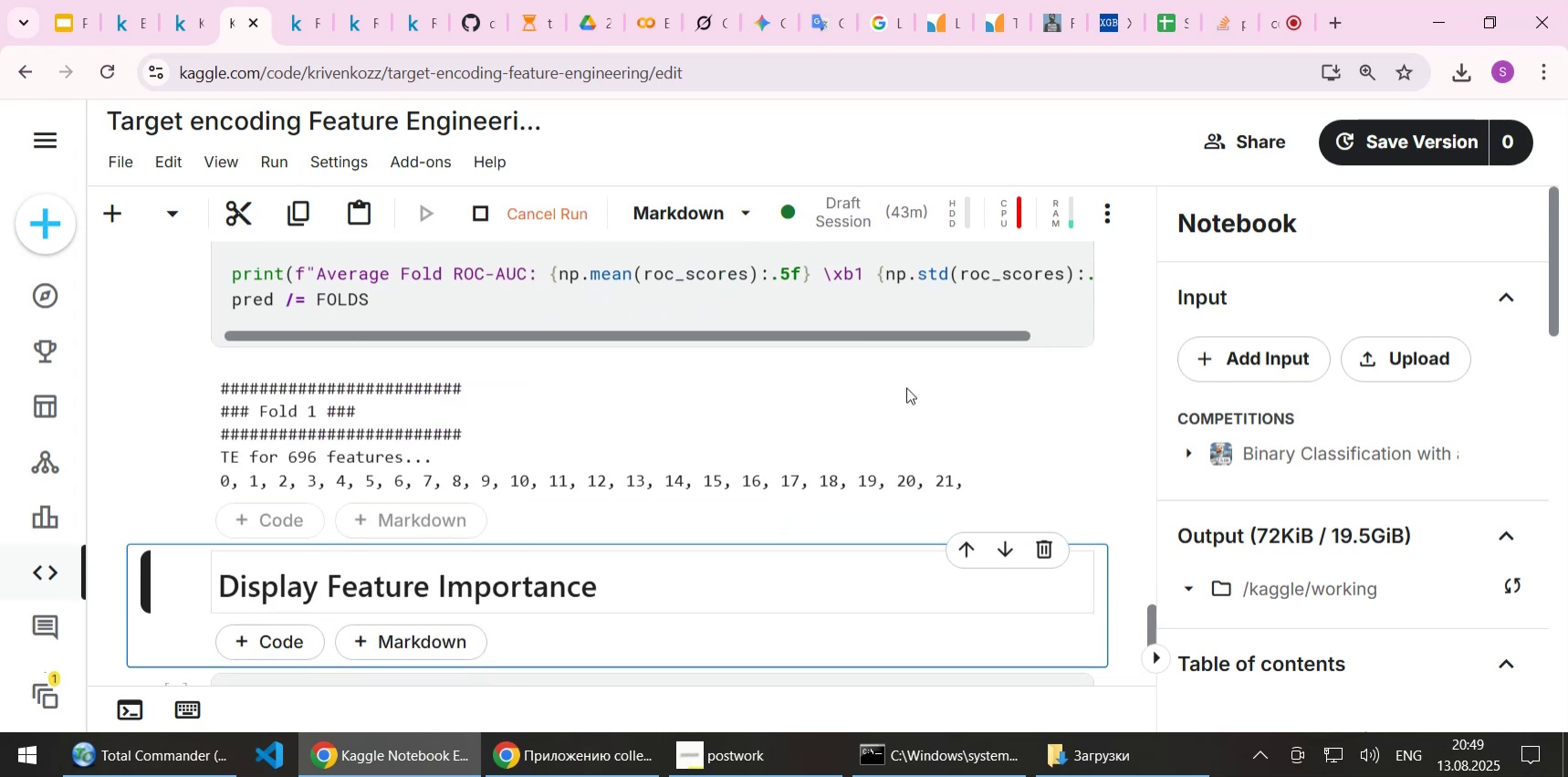 
left_click([1058, 215])
 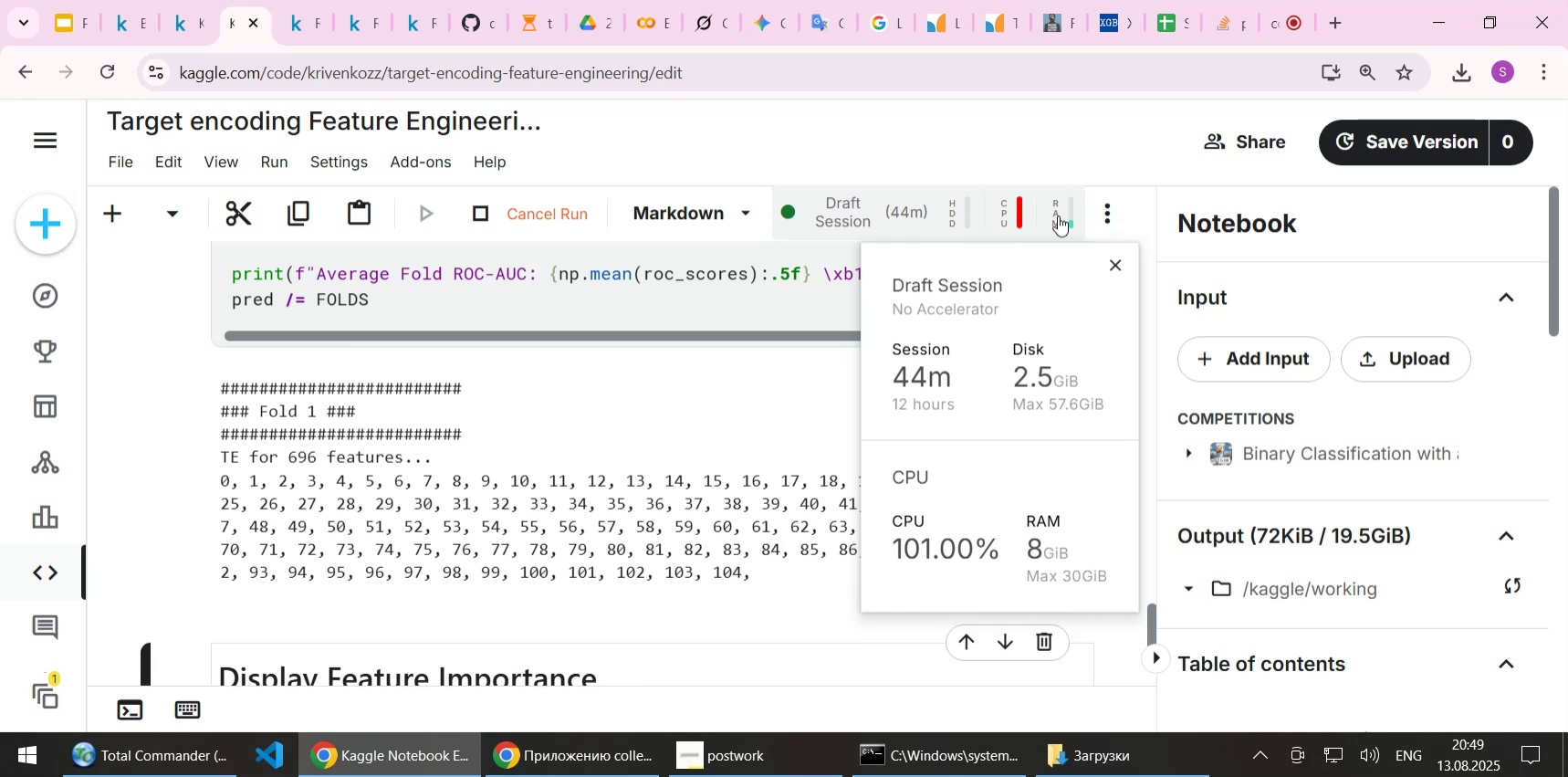 
wait(8.54)
 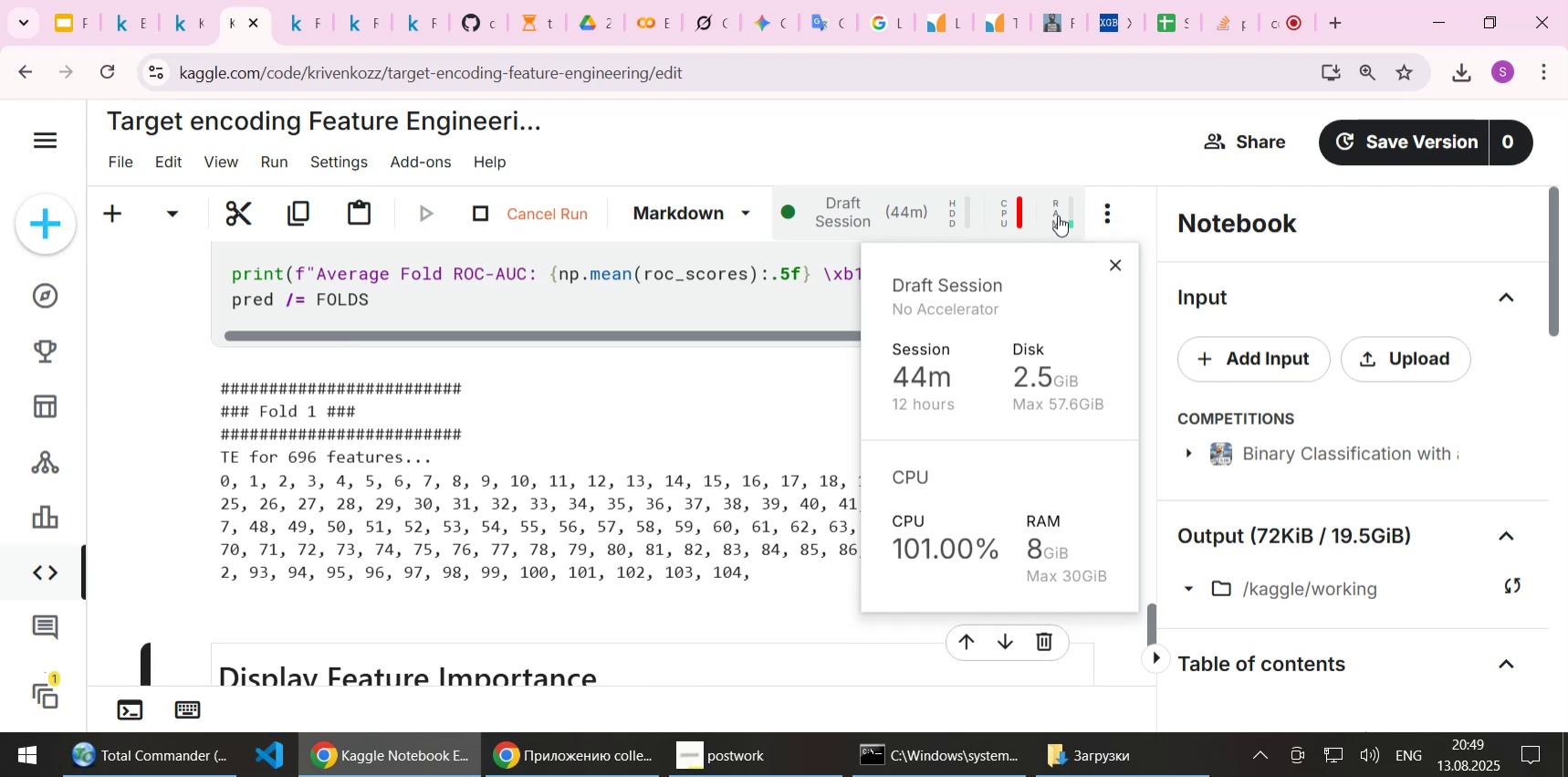 
scroll: coordinate [709, 443], scroll_direction: down, amount: 2.0
 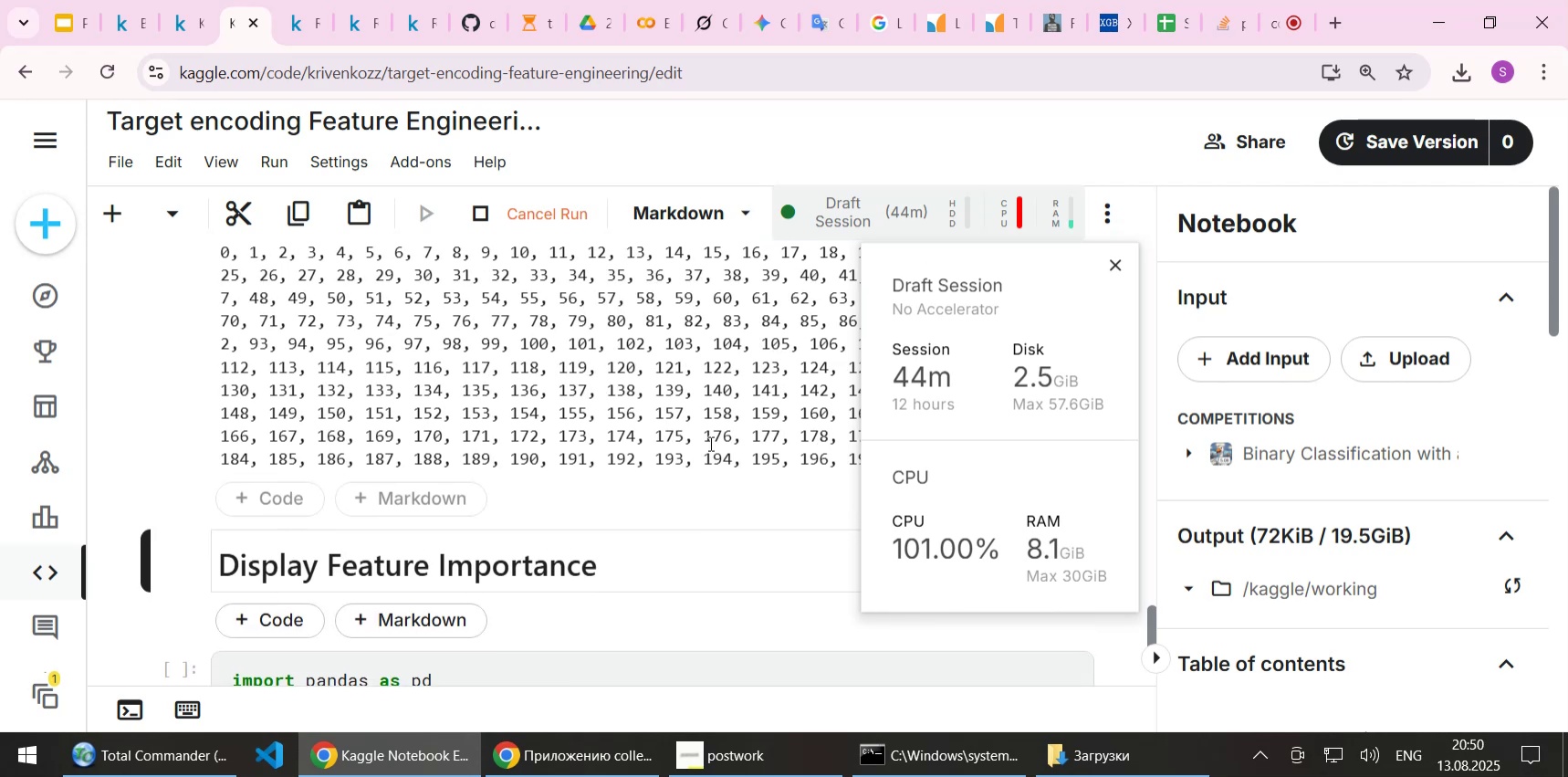 
scroll: coordinate [709, 443], scroll_direction: up, amount: 2.0
 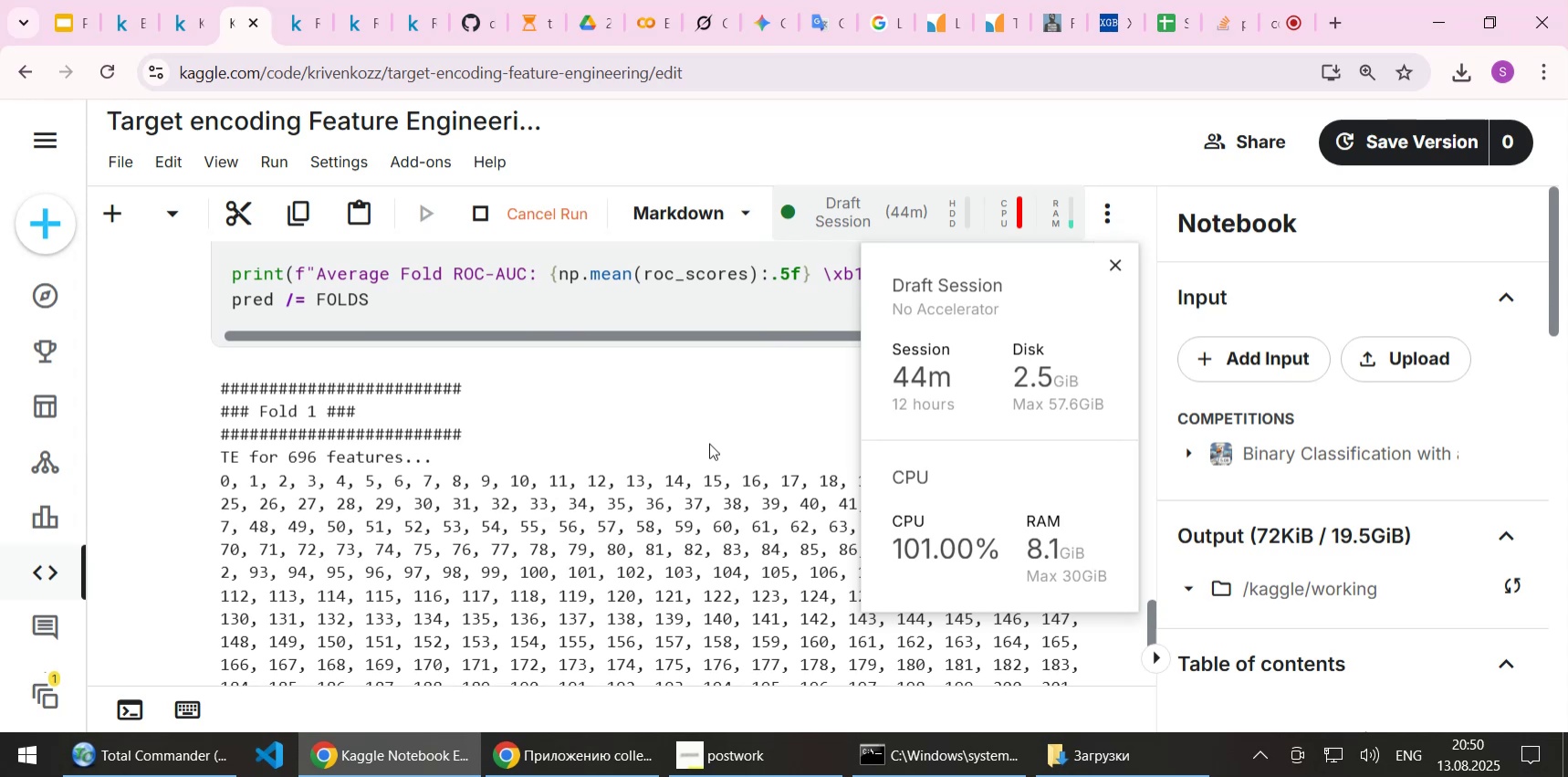 
scroll: coordinate [709, 443], scroll_direction: down, amount: 3.0
 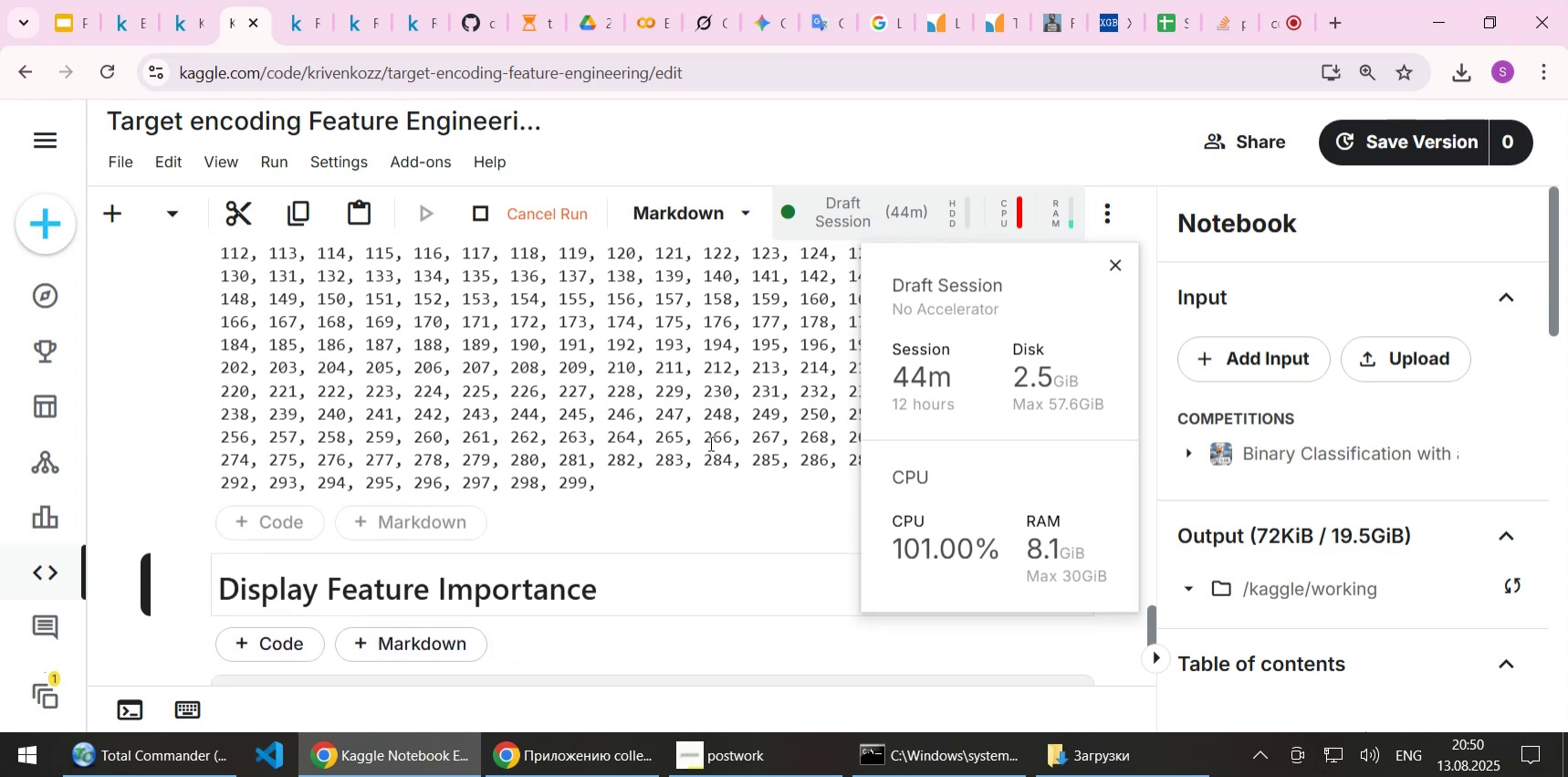 
wait(9.96)
 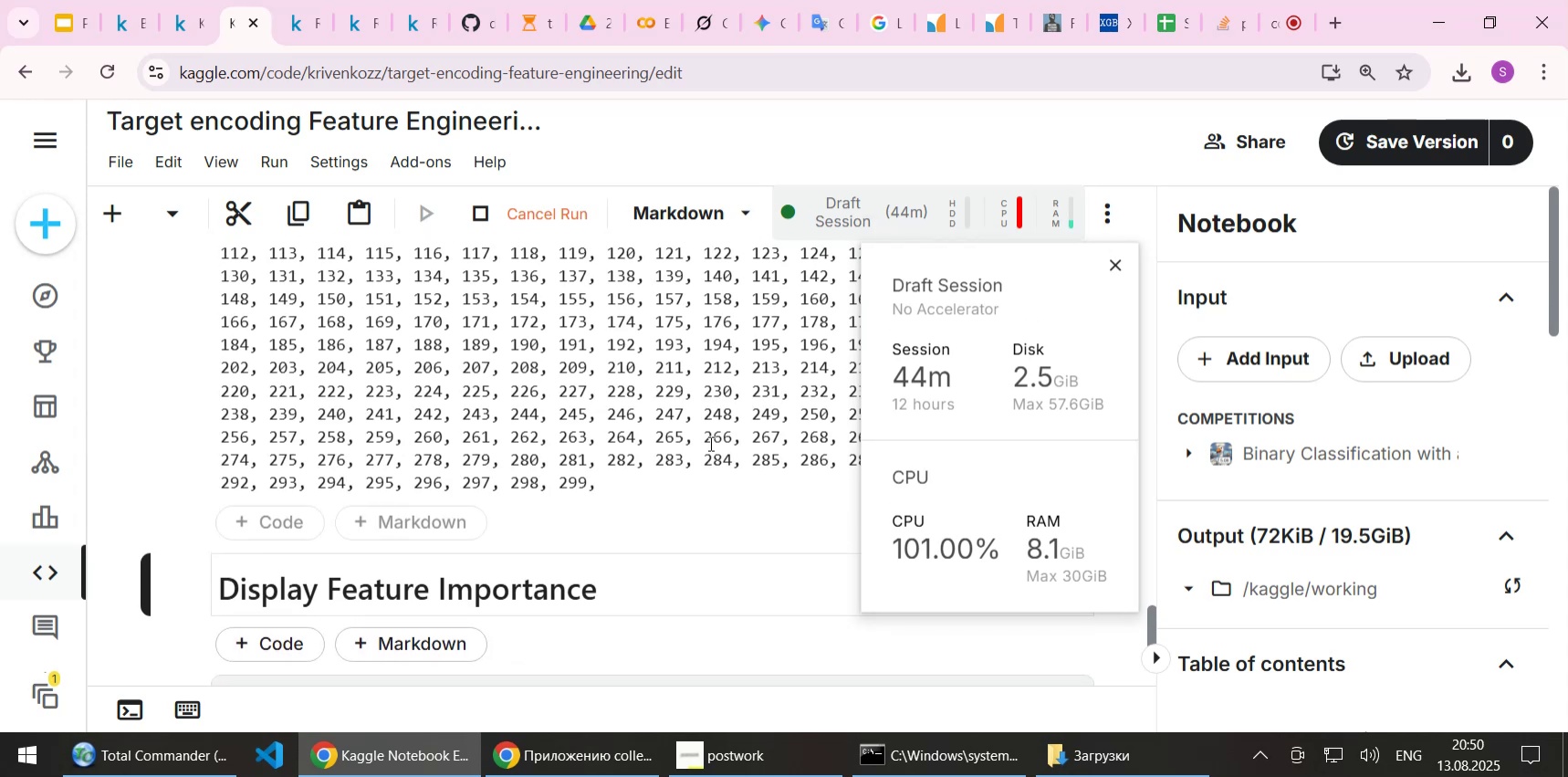 
scroll: coordinate [589, 416], scroll_direction: down, amount: 2.0
 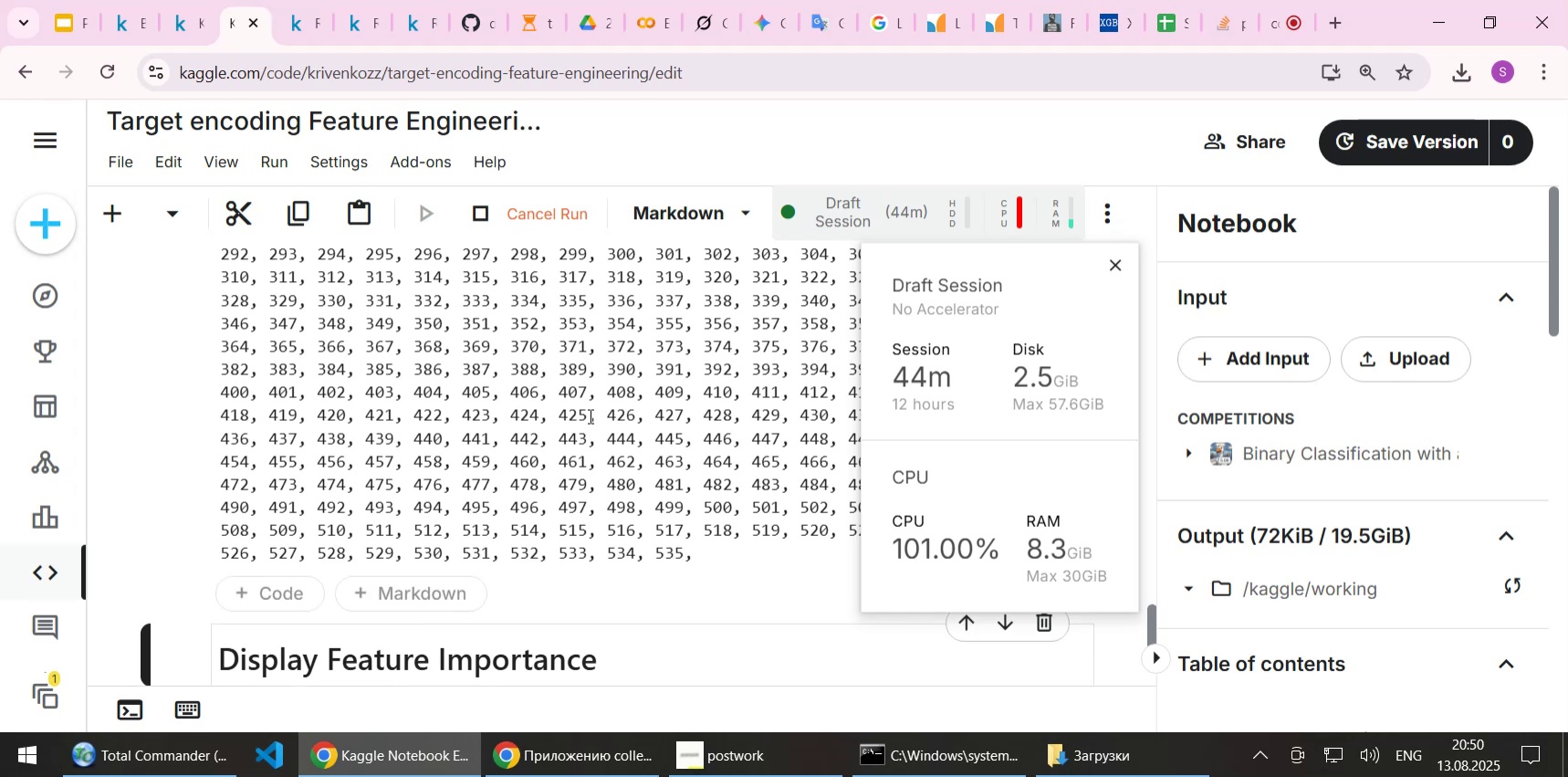 
wait(6.98)
 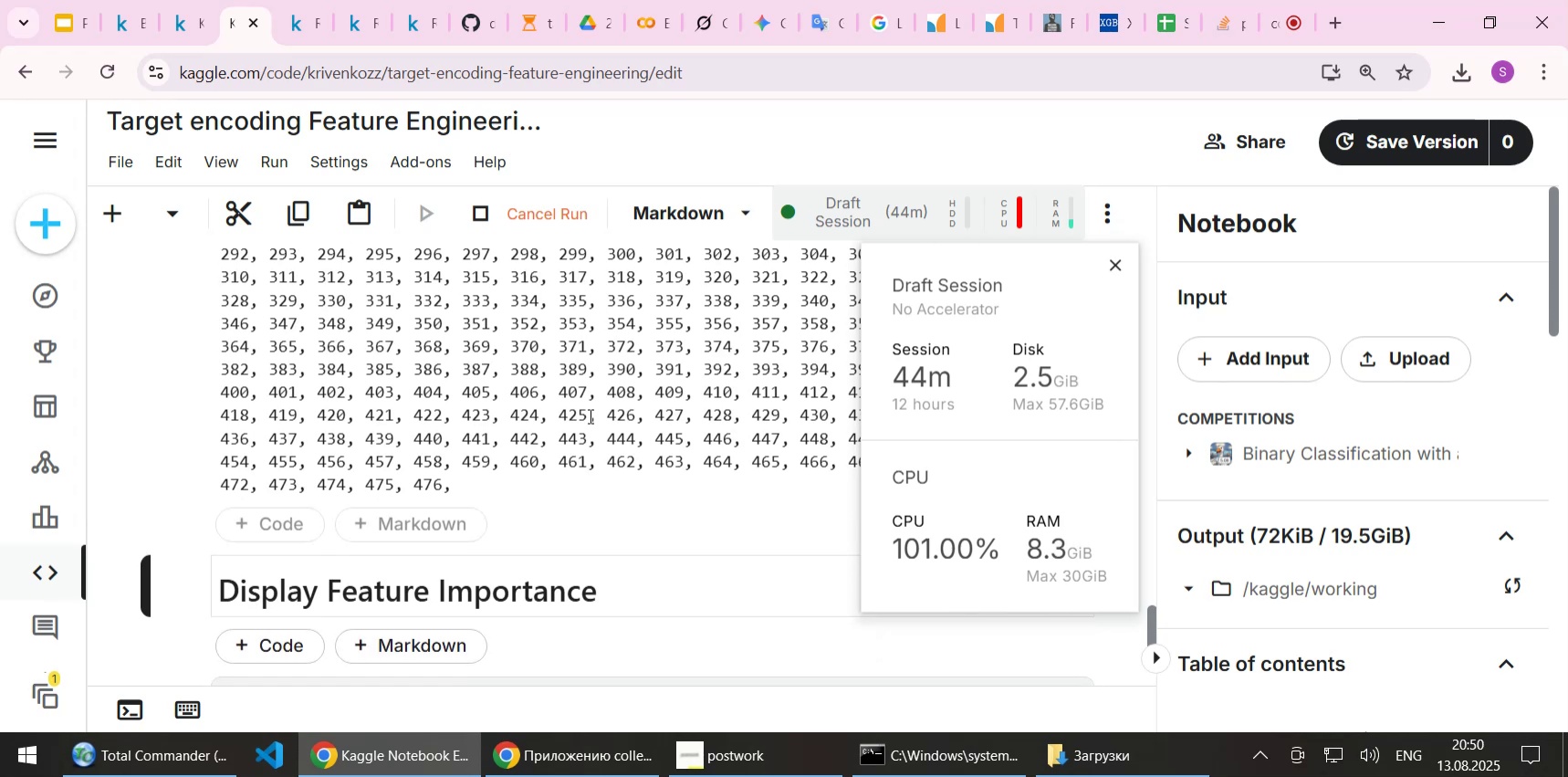 
scroll: coordinate [513, 407], scroll_direction: down, amount: 1.0
 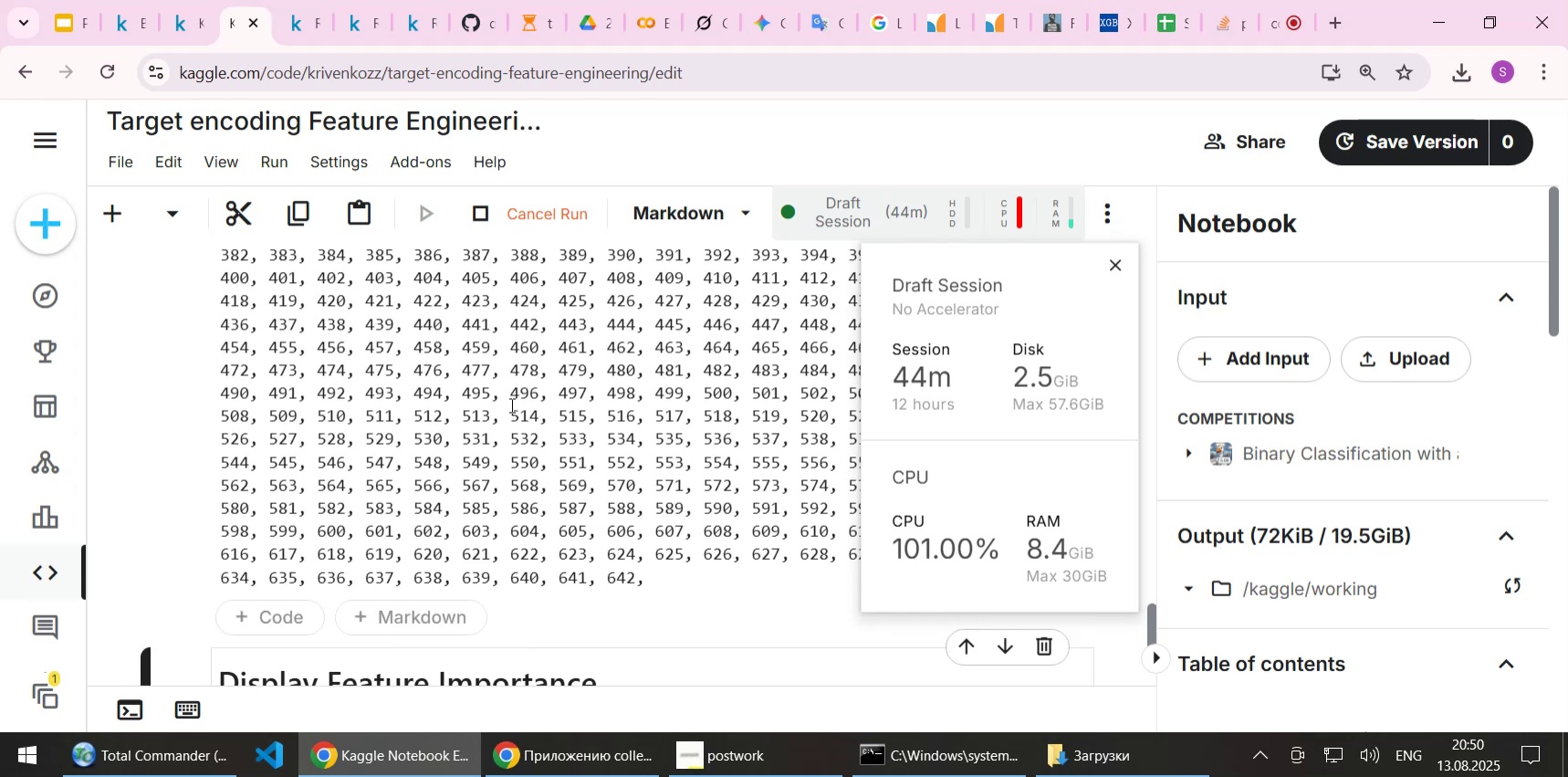 
wait(7.06)
 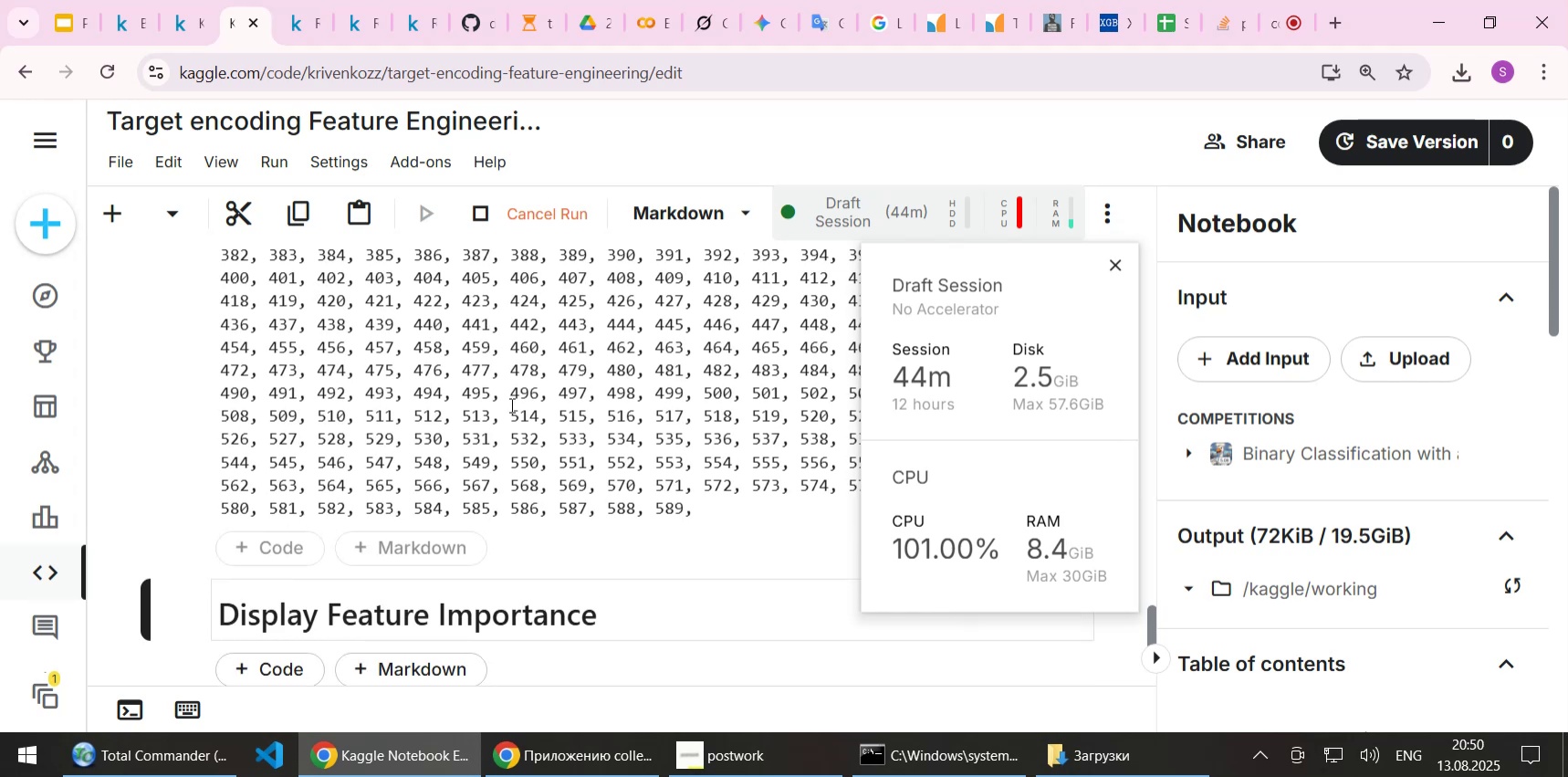 
scroll: coordinate [496, 427], scroll_direction: down, amount: 1.0
 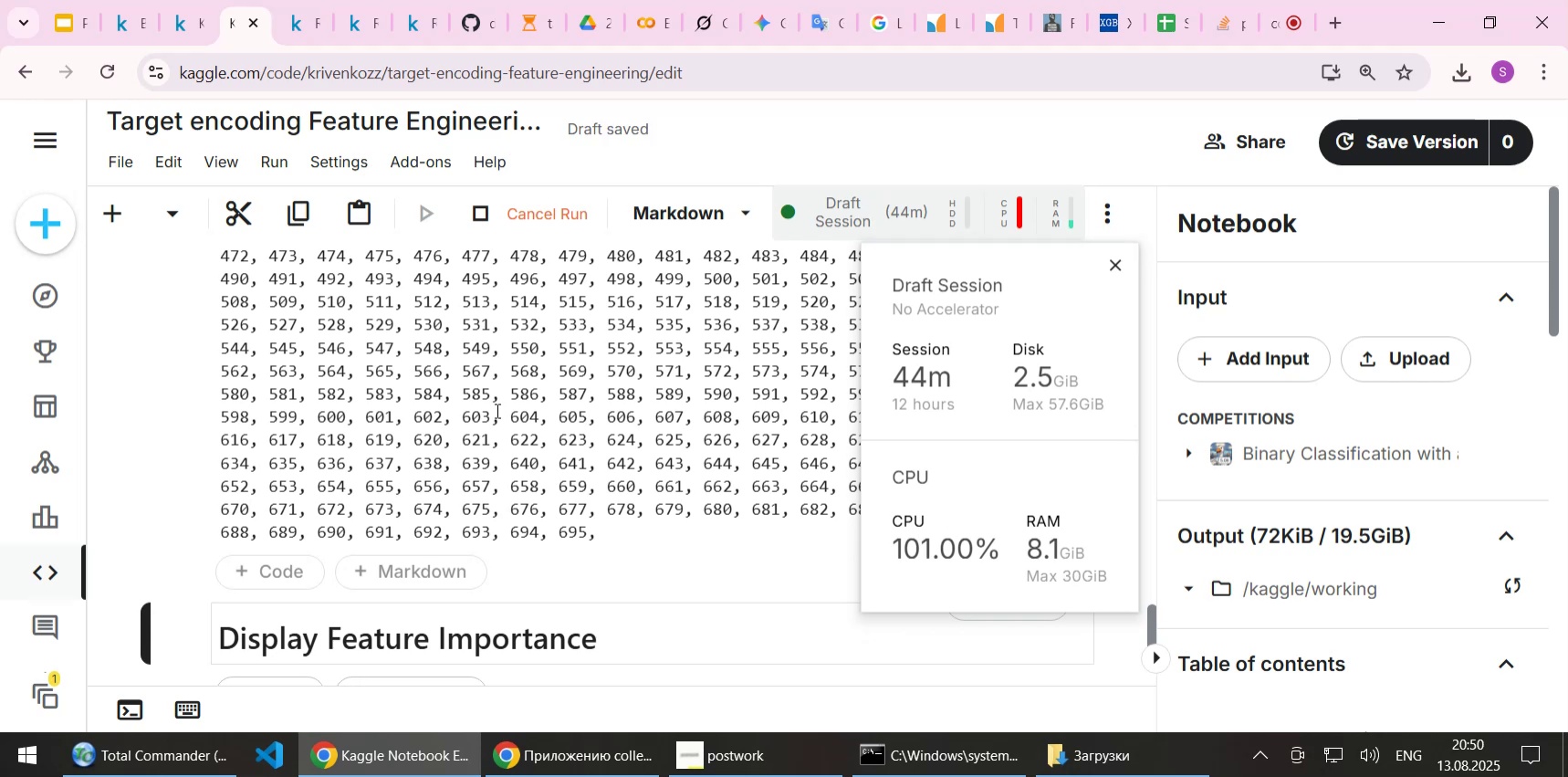 
wait(23.35)
 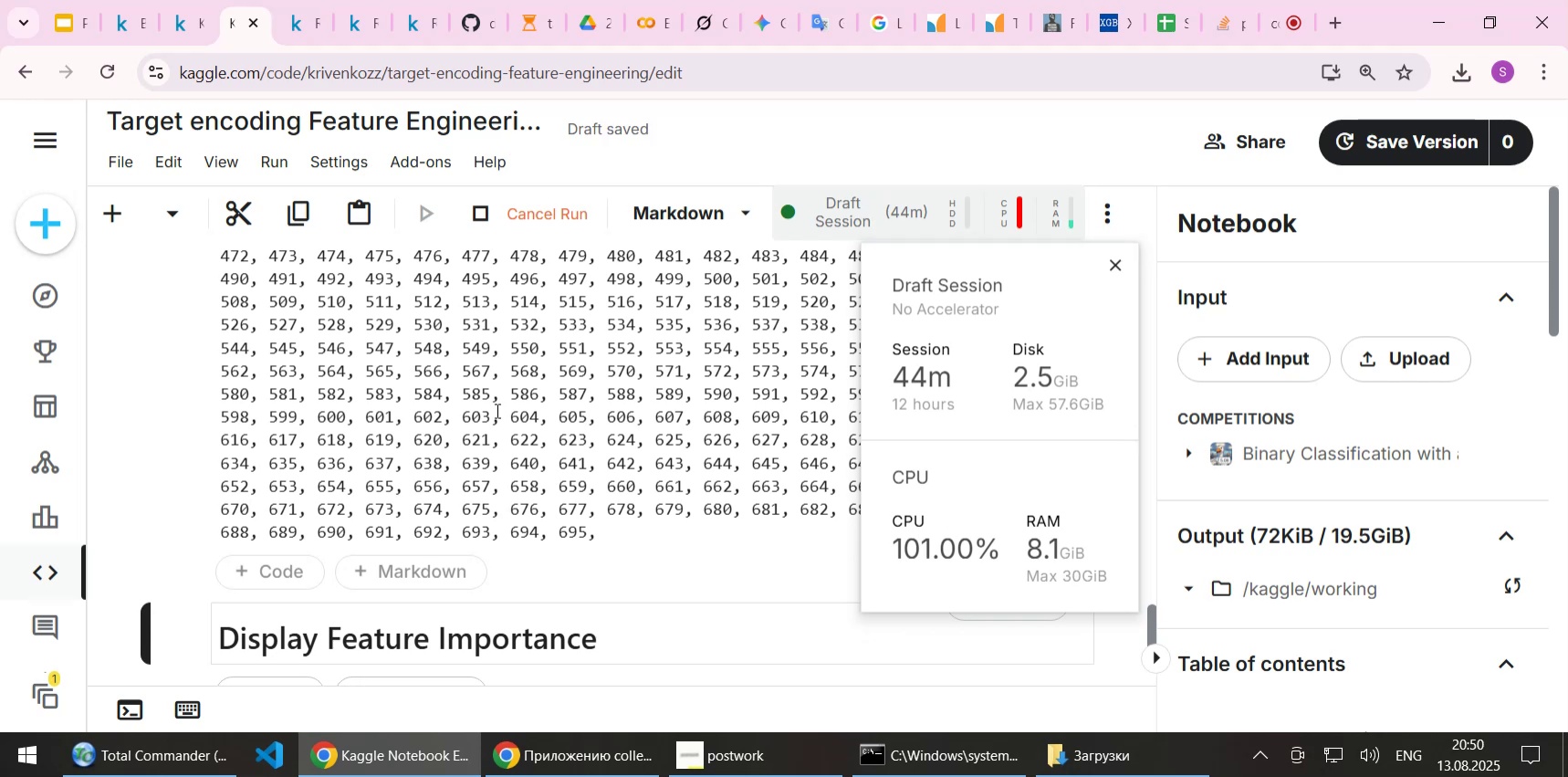 
scroll: coordinate [487, 394], scroll_direction: down, amount: 1.0
 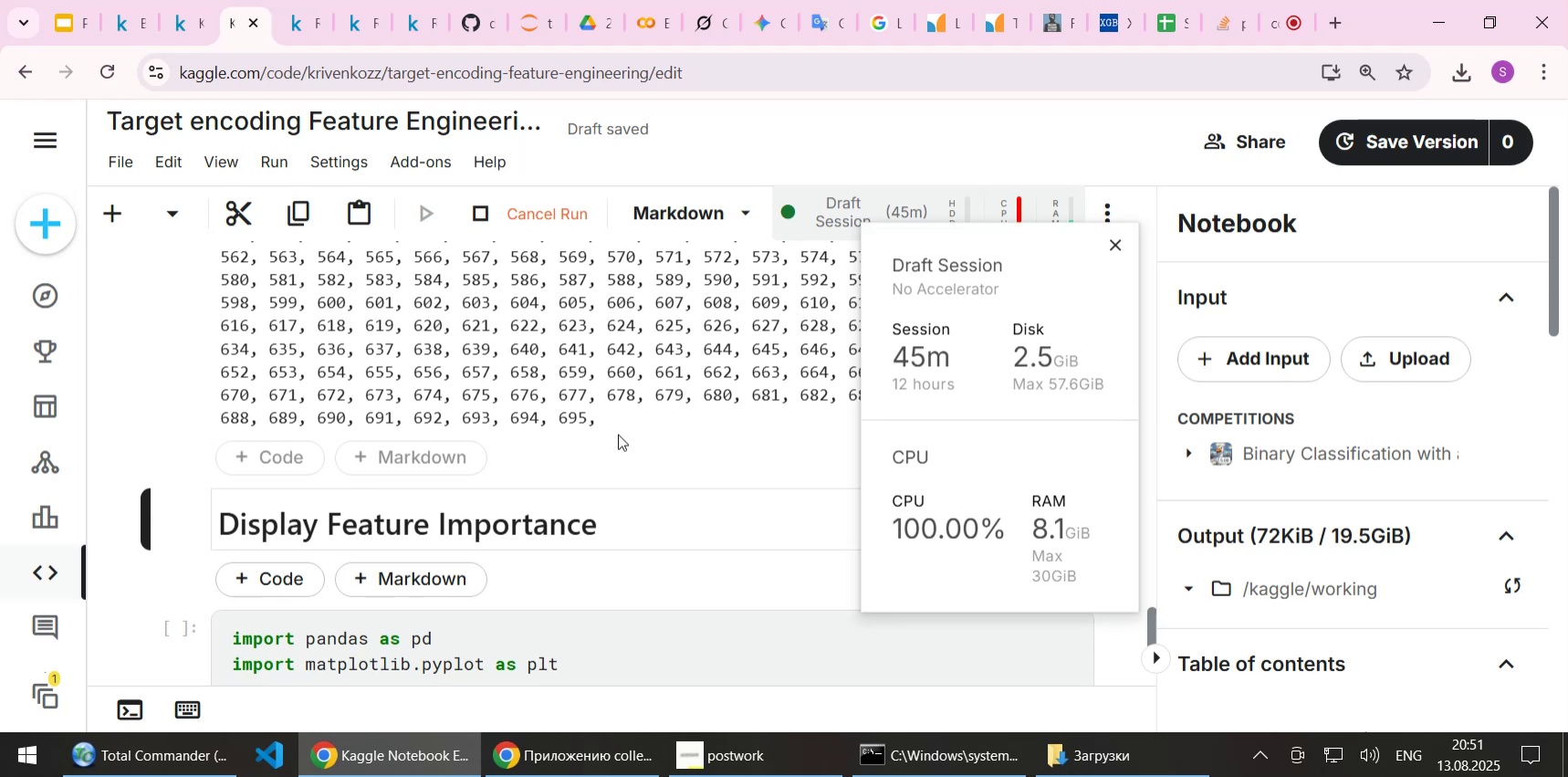 
wait(41.05)
 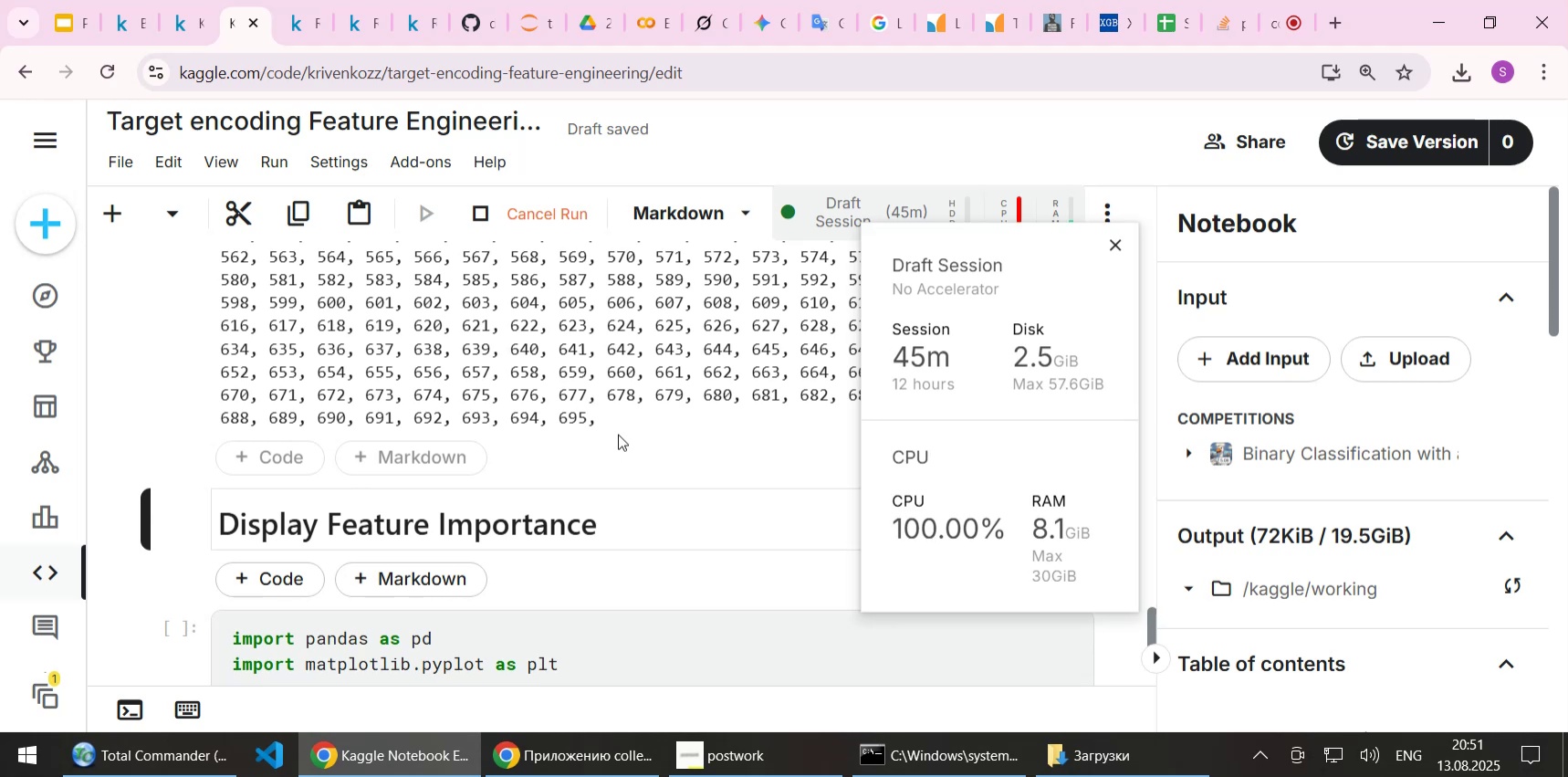 
scroll: coordinate [625, 437], scroll_direction: down, amount: 4.0
 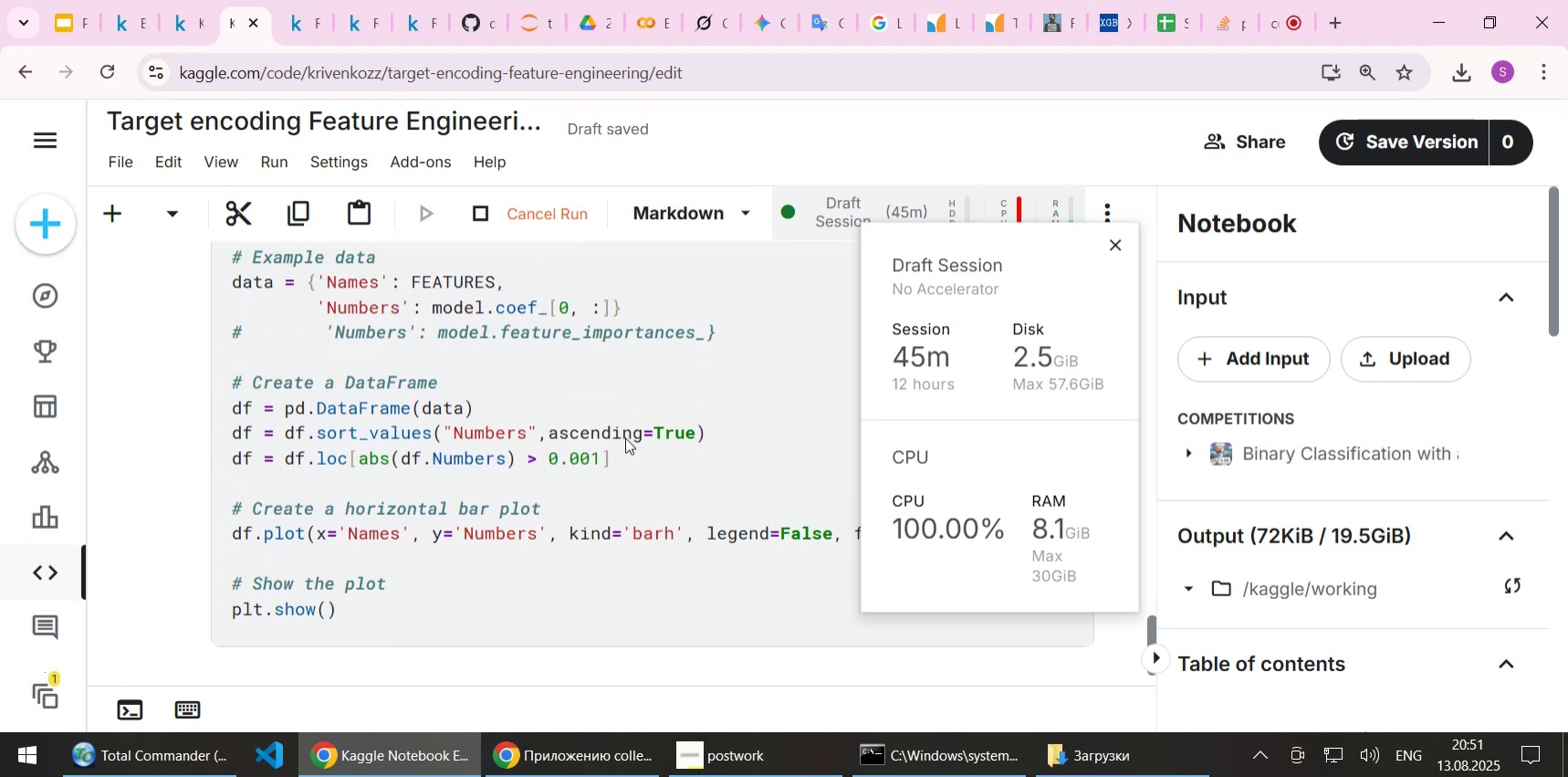 
scroll: coordinate [625, 437], scroll_direction: up, amount: 1.0
 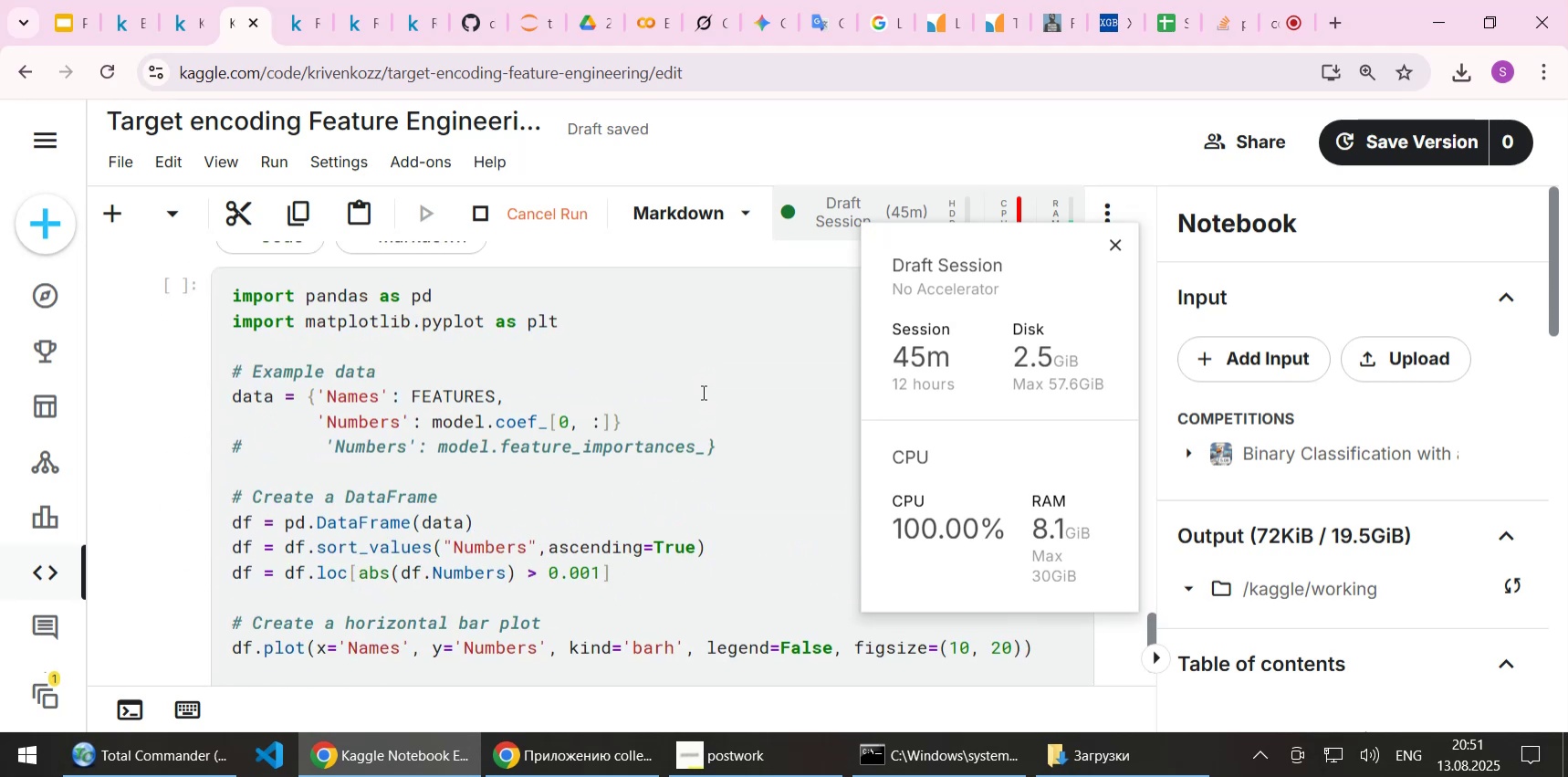 
scroll: coordinate [702, 392], scroll_direction: down, amount: 1.0
 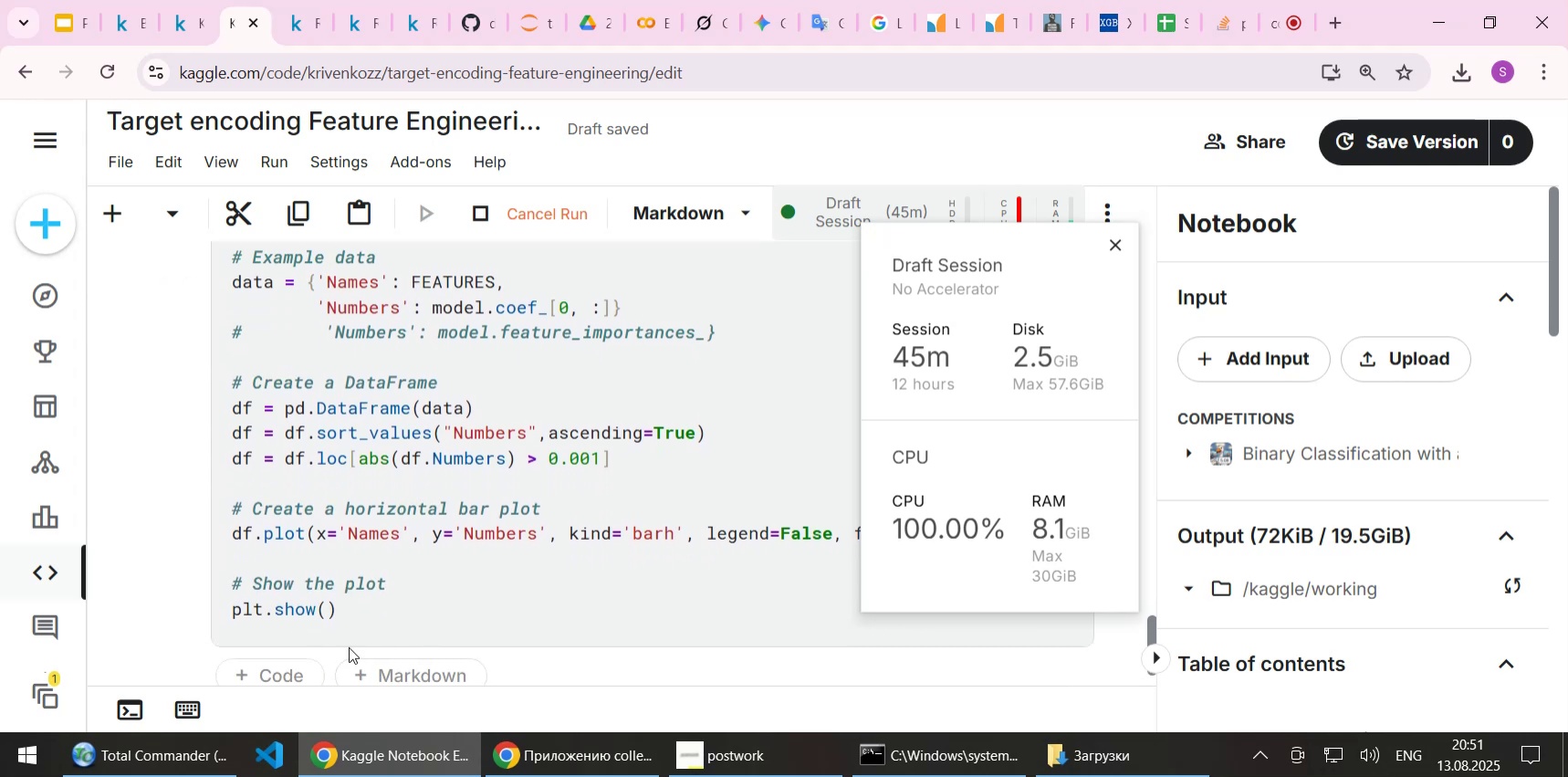 
left_click_drag(start_coordinate=[377, 619], to_coordinate=[223, 419])
 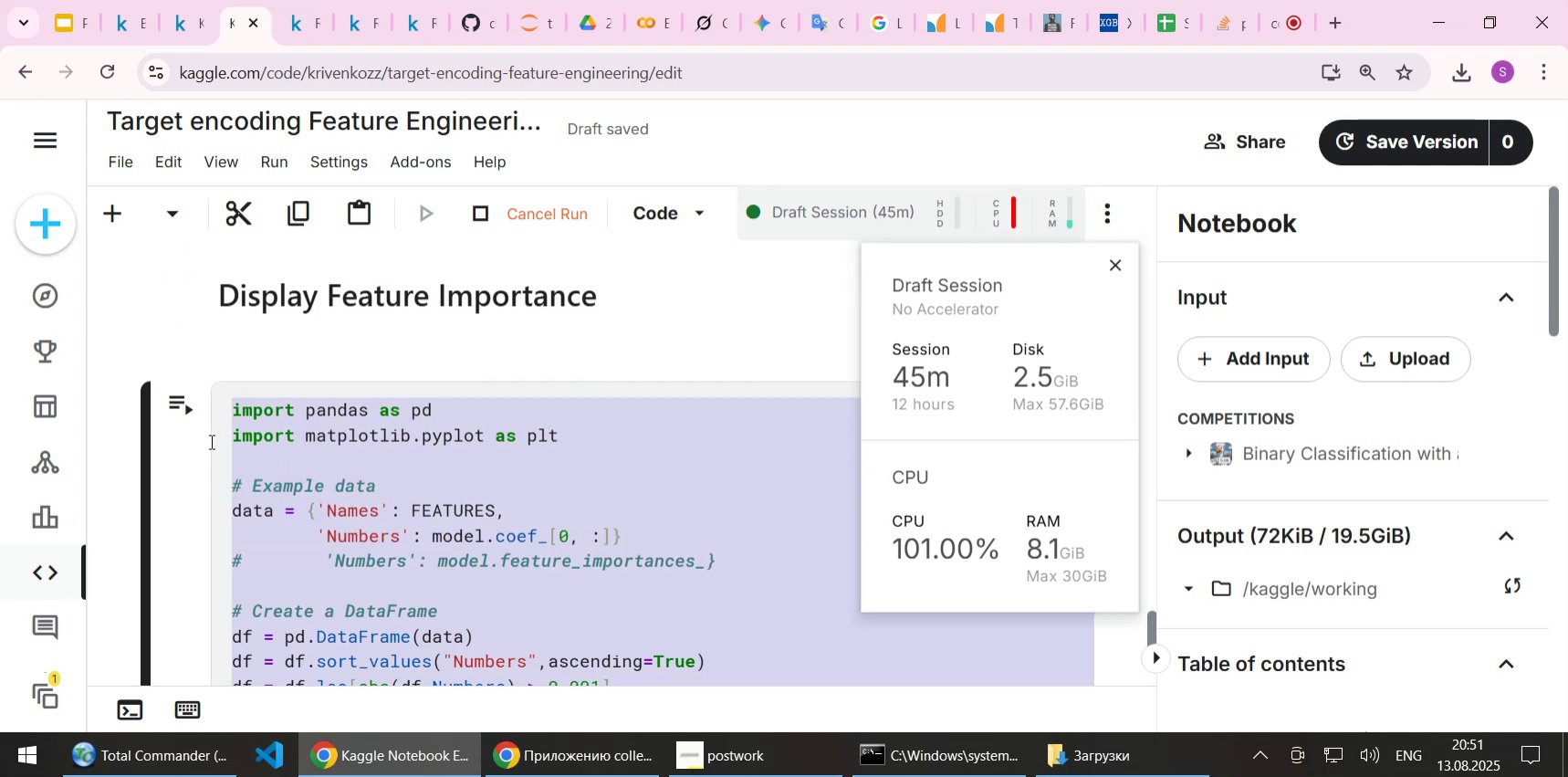 
scroll: coordinate [365, 545], scroll_direction: up, amount: 2.0
 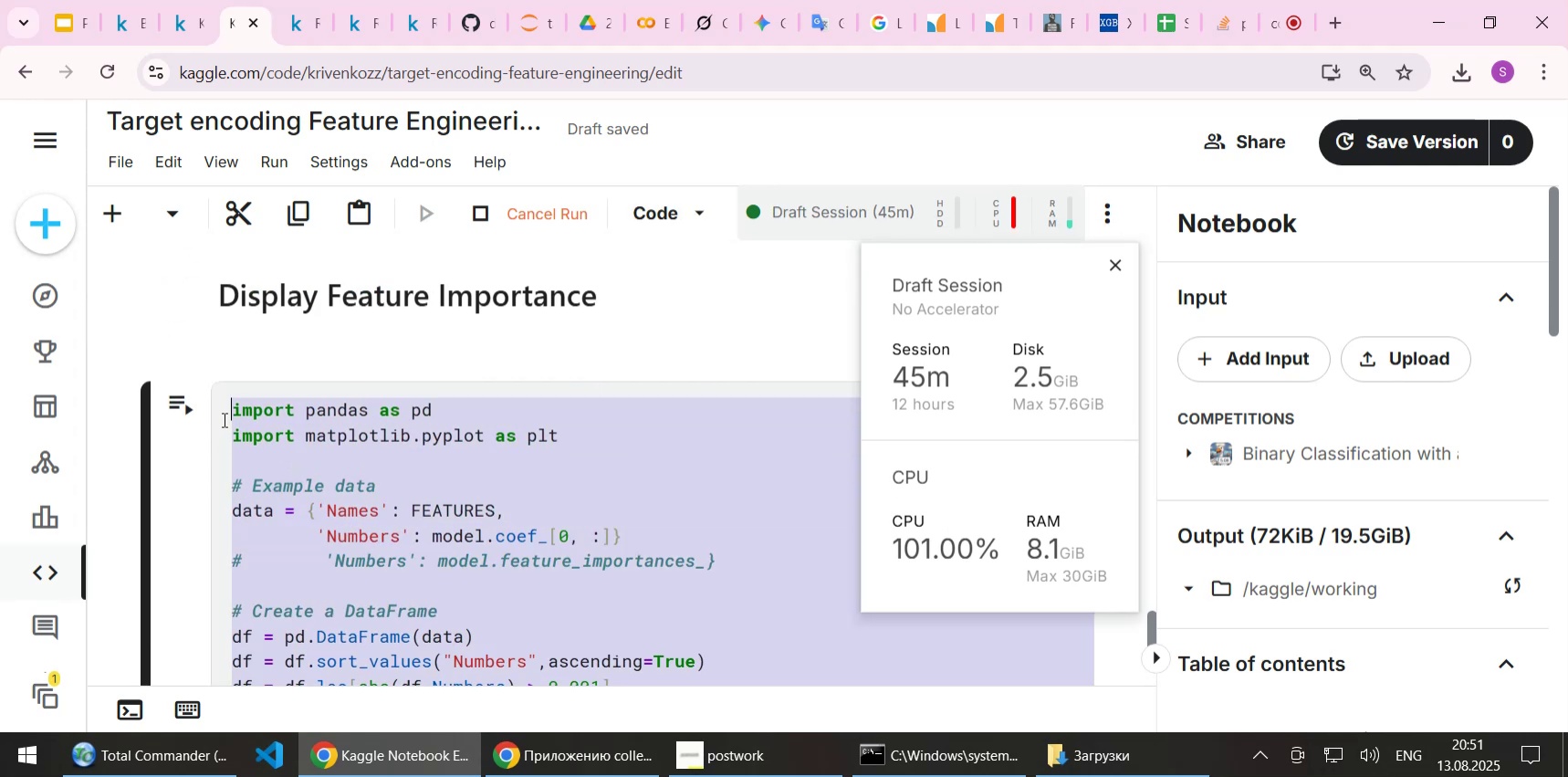 
key(Control+C)
 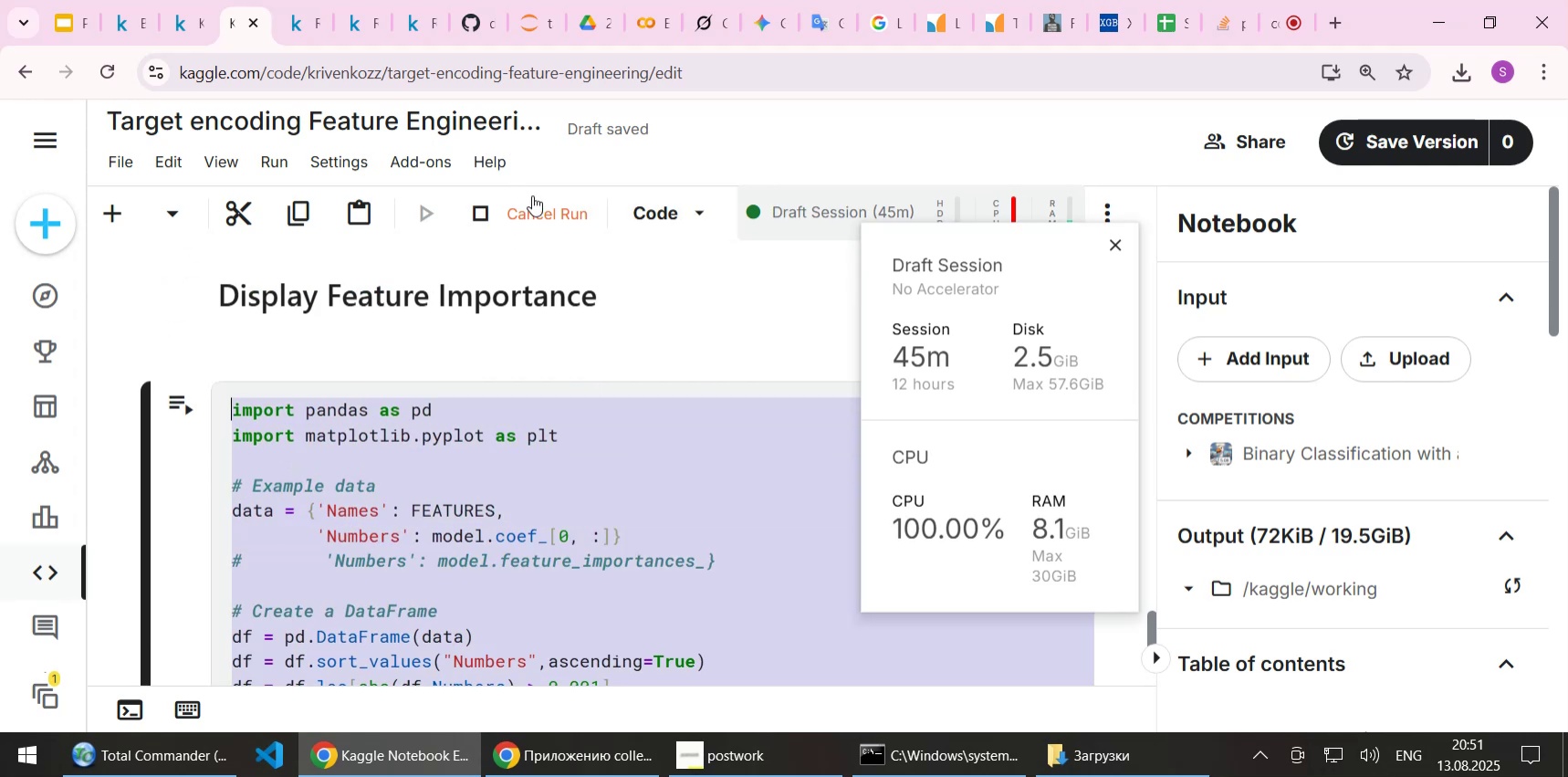 
scroll: coordinate [585, 390], scroll_direction: up, amount: 2.0
 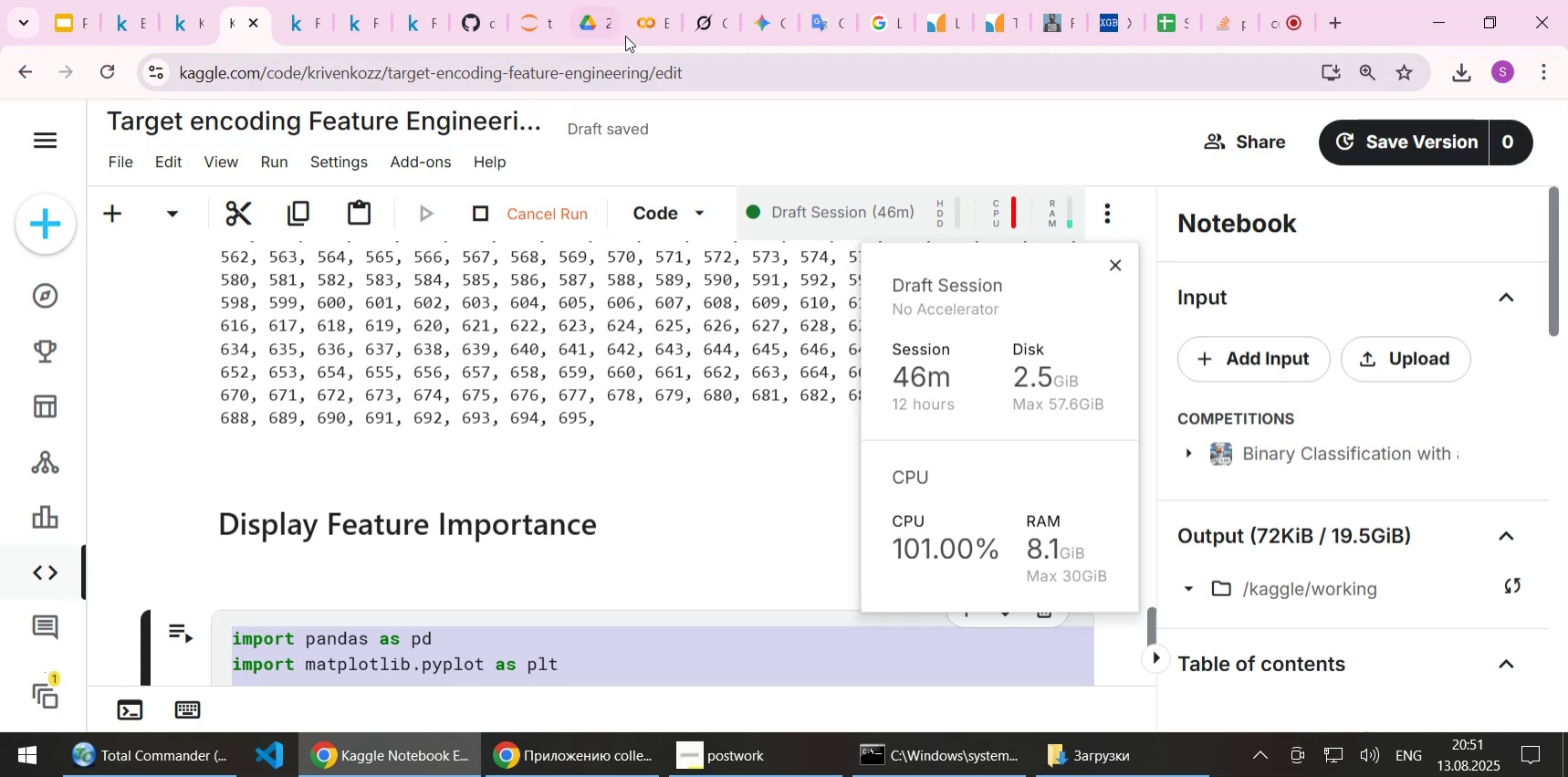 
left_click([538, 20])
 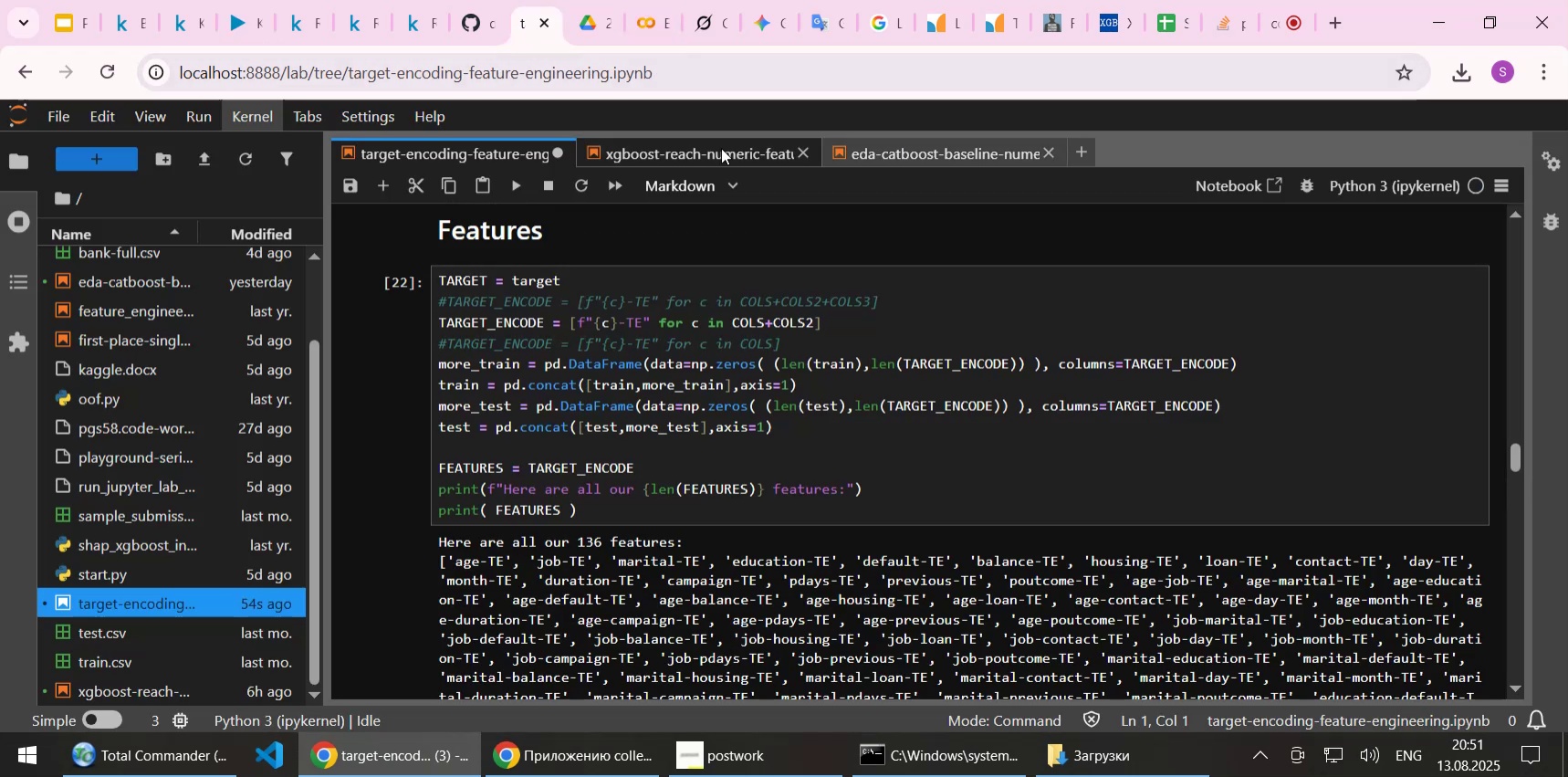 
left_click([702, 152])
 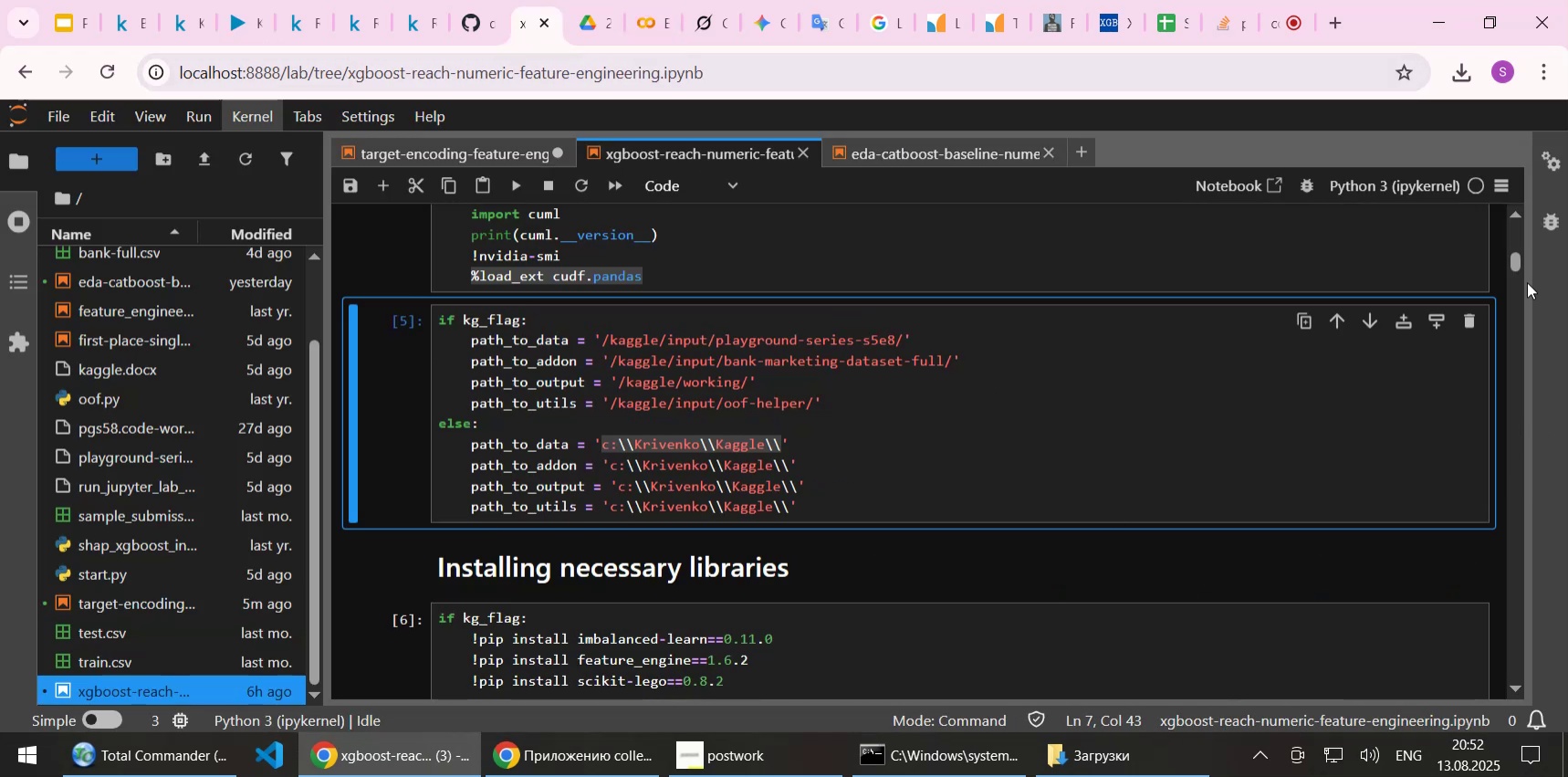 
left_click_drag(start_coordinate=[1519, 258], to_coordinate=[1511, 640])
 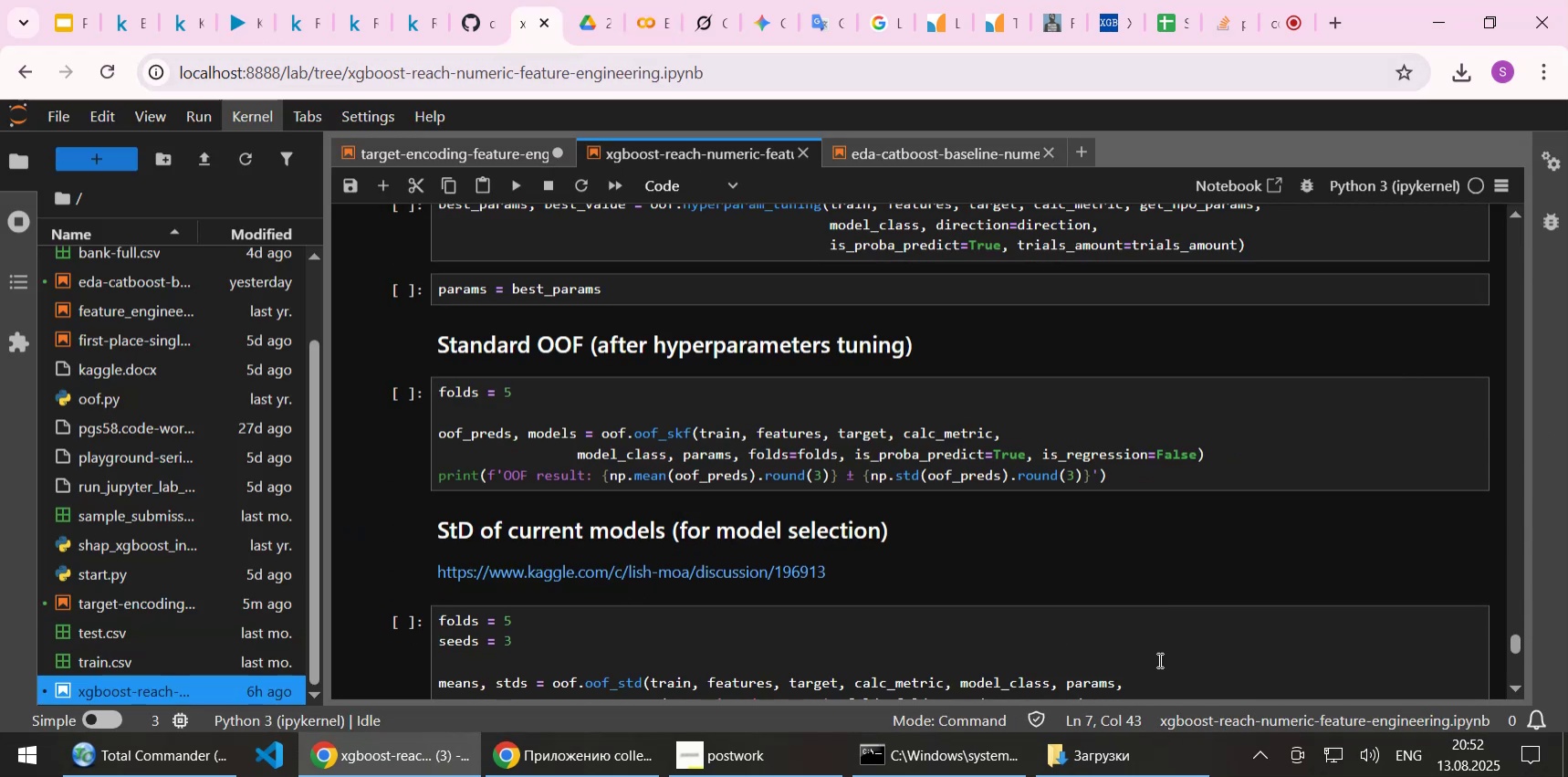 
scroll: coordinate [1156, 654], scroll_direction: down, amount: 7.0
 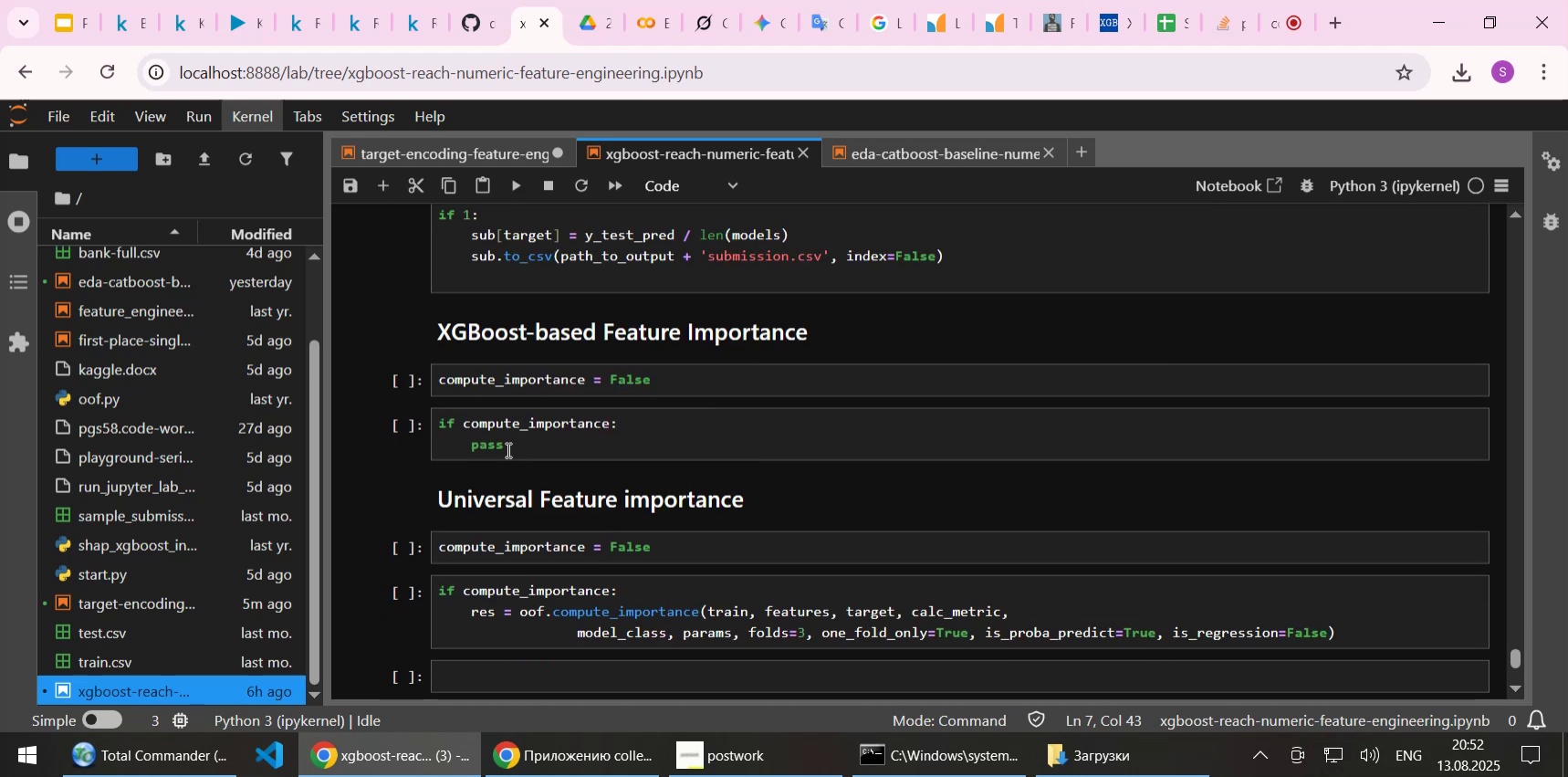 
double_click([501, 446])
 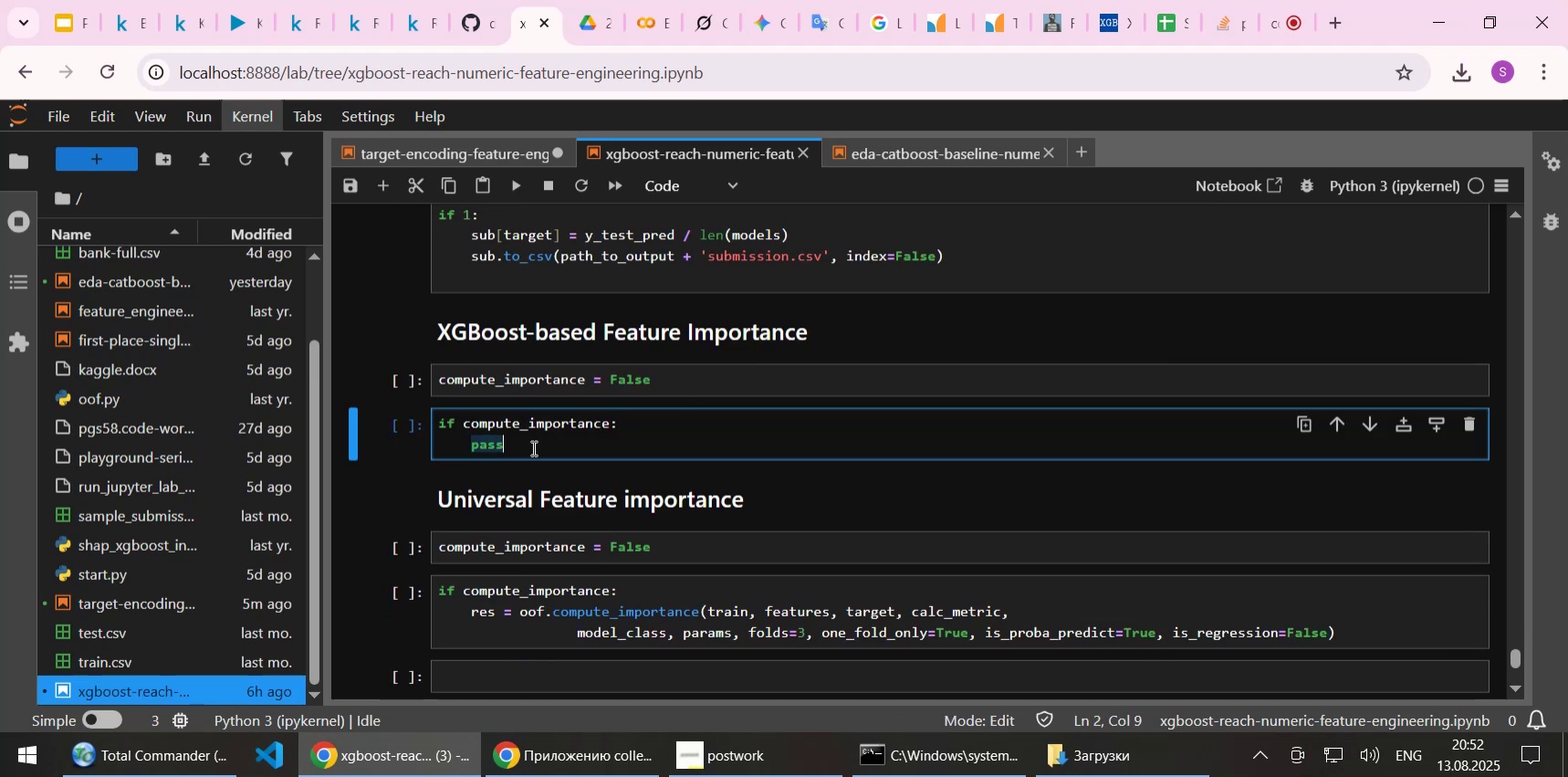 
key(Control+V)
 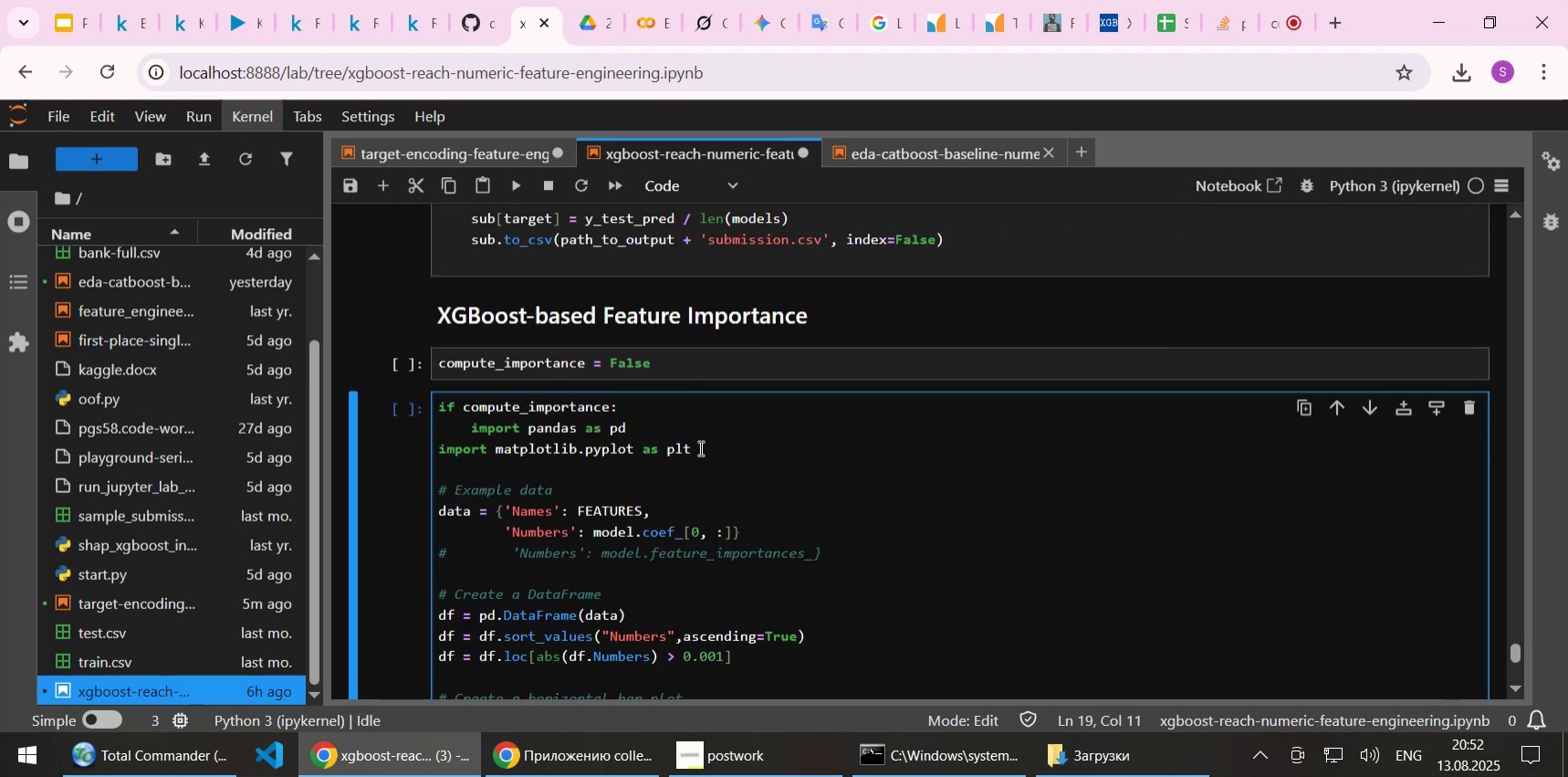 
left_click([725, 446])
 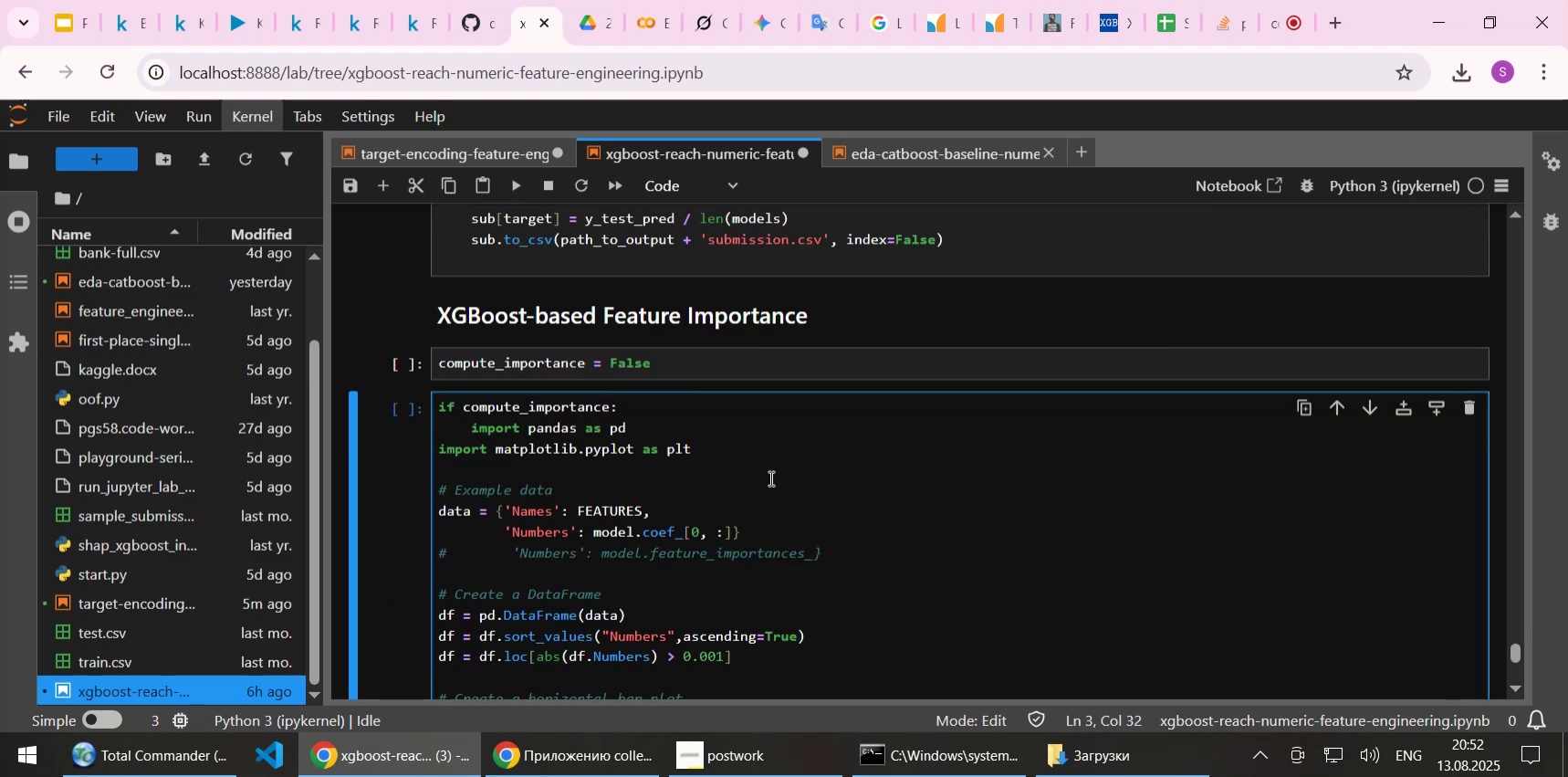 
key(ArrowUp)
 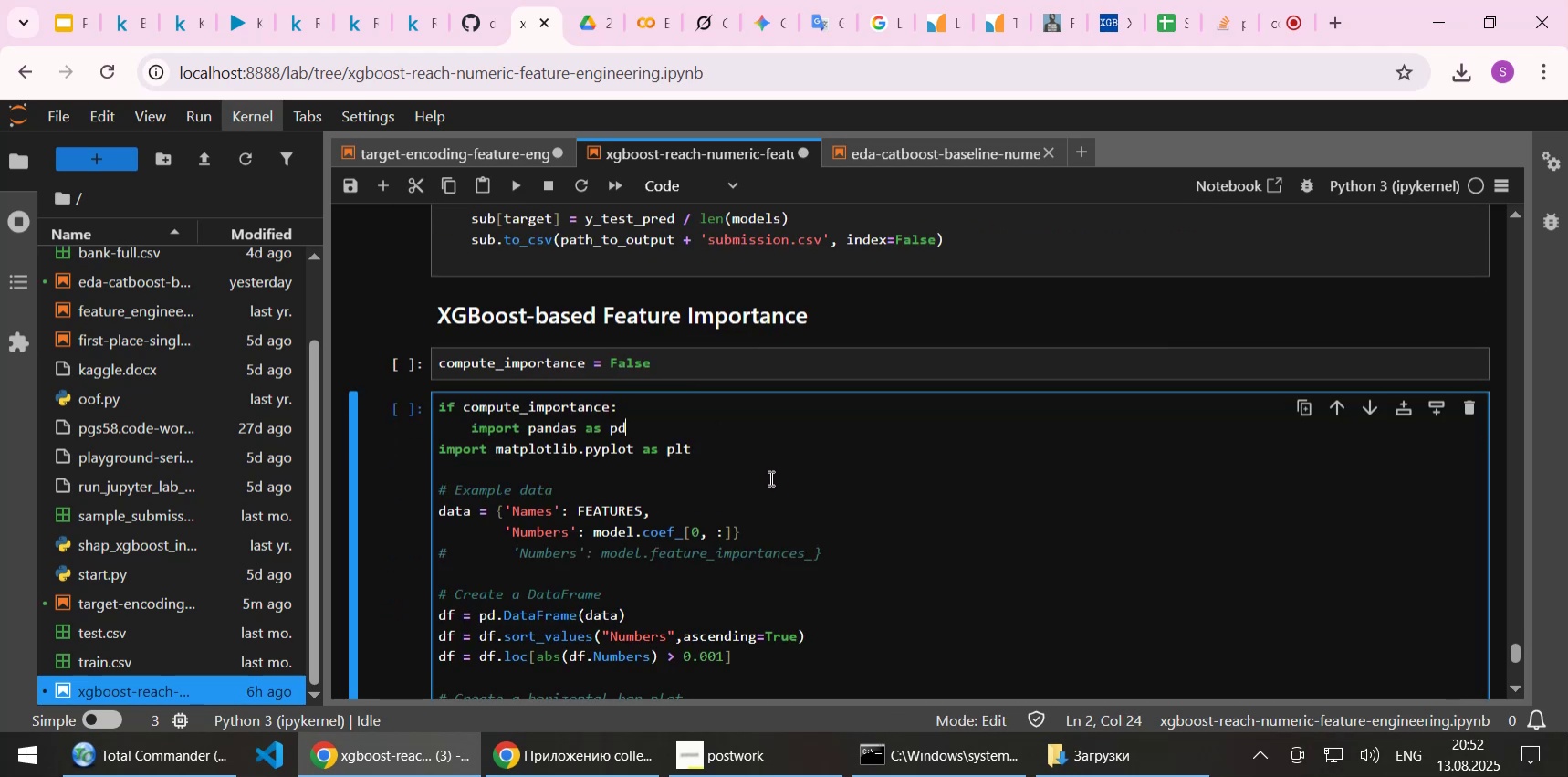 
key(Home)
 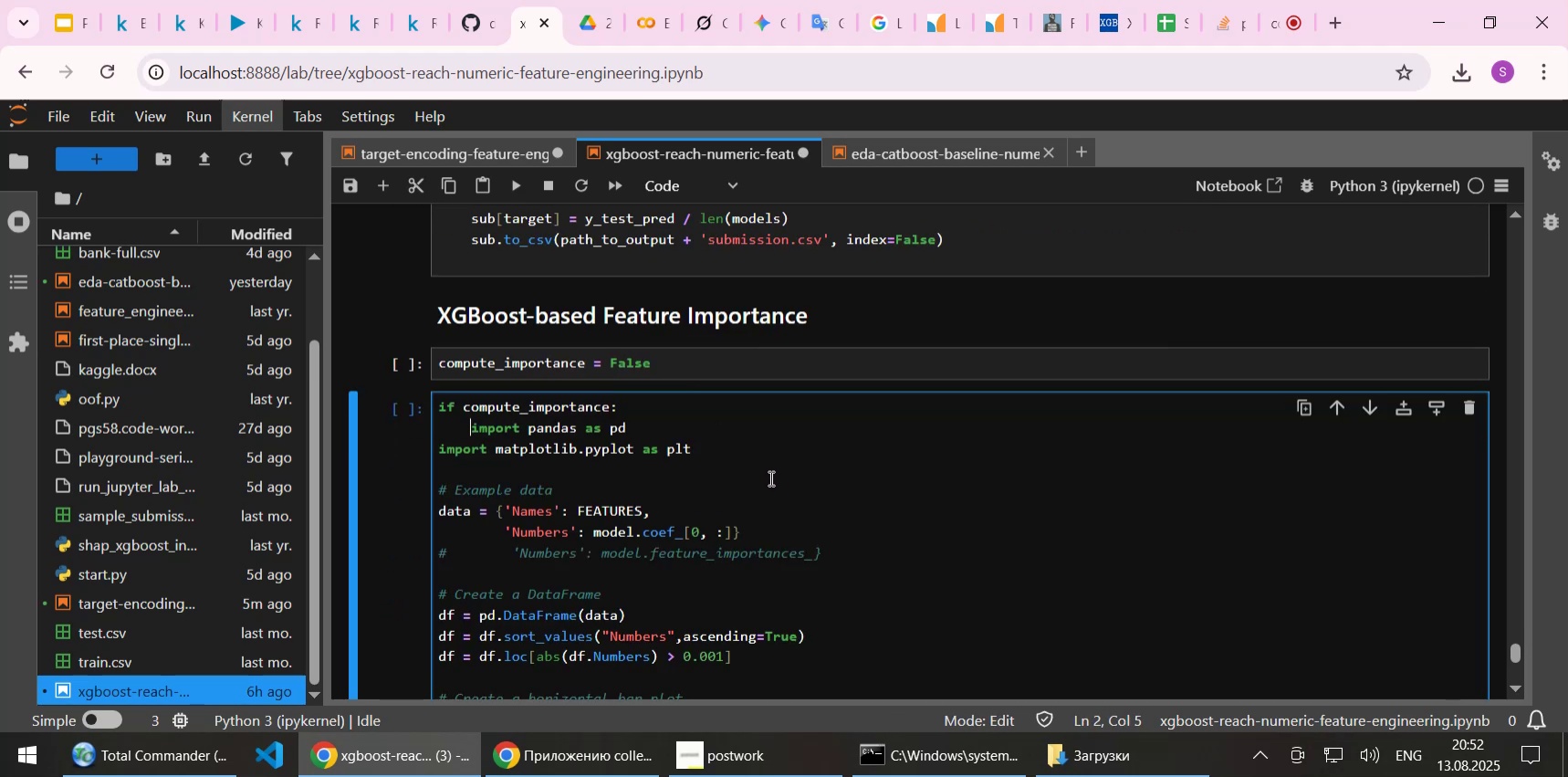 
key(Home)
 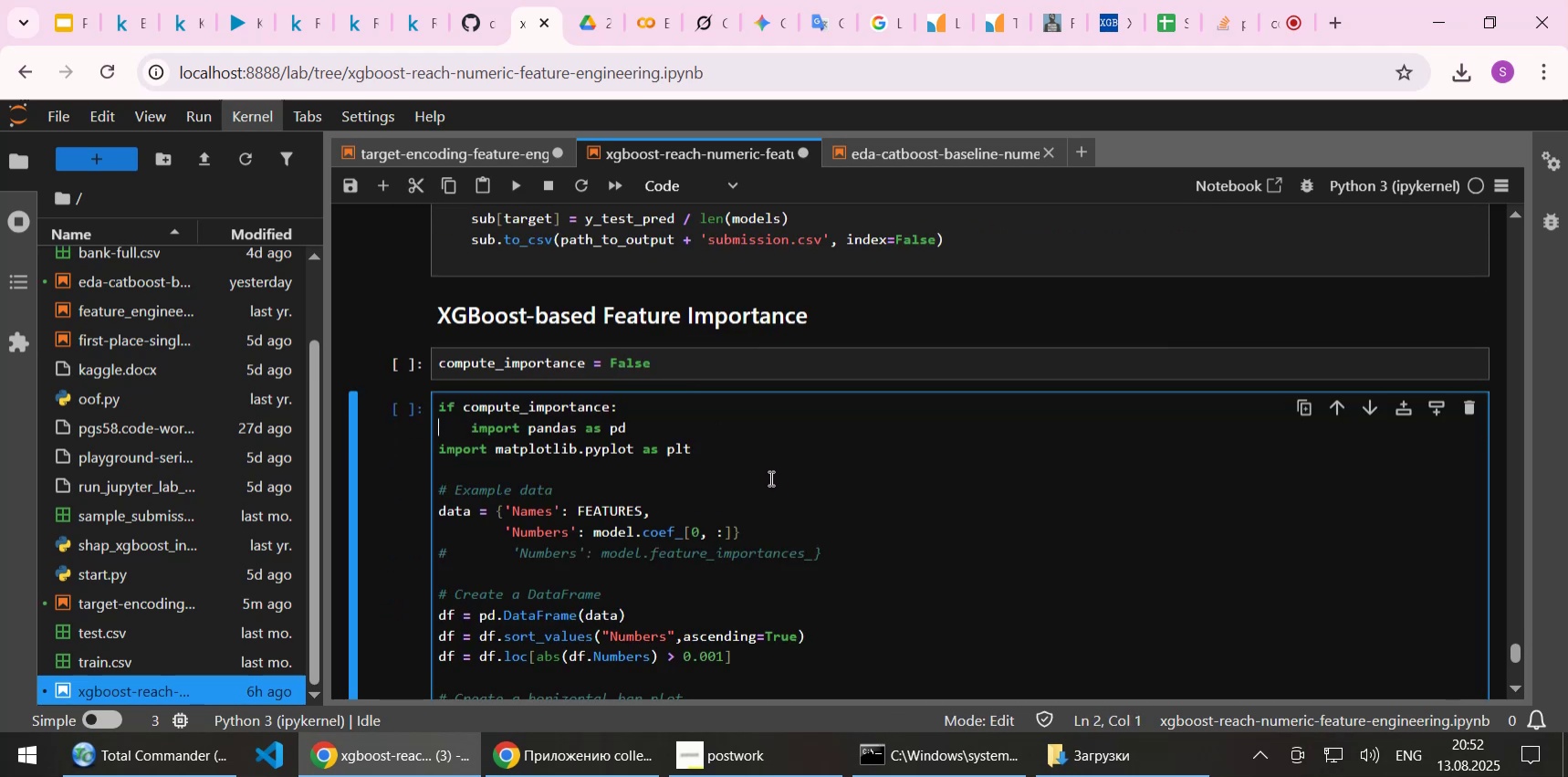 
key(Shift+ArrowDown)
 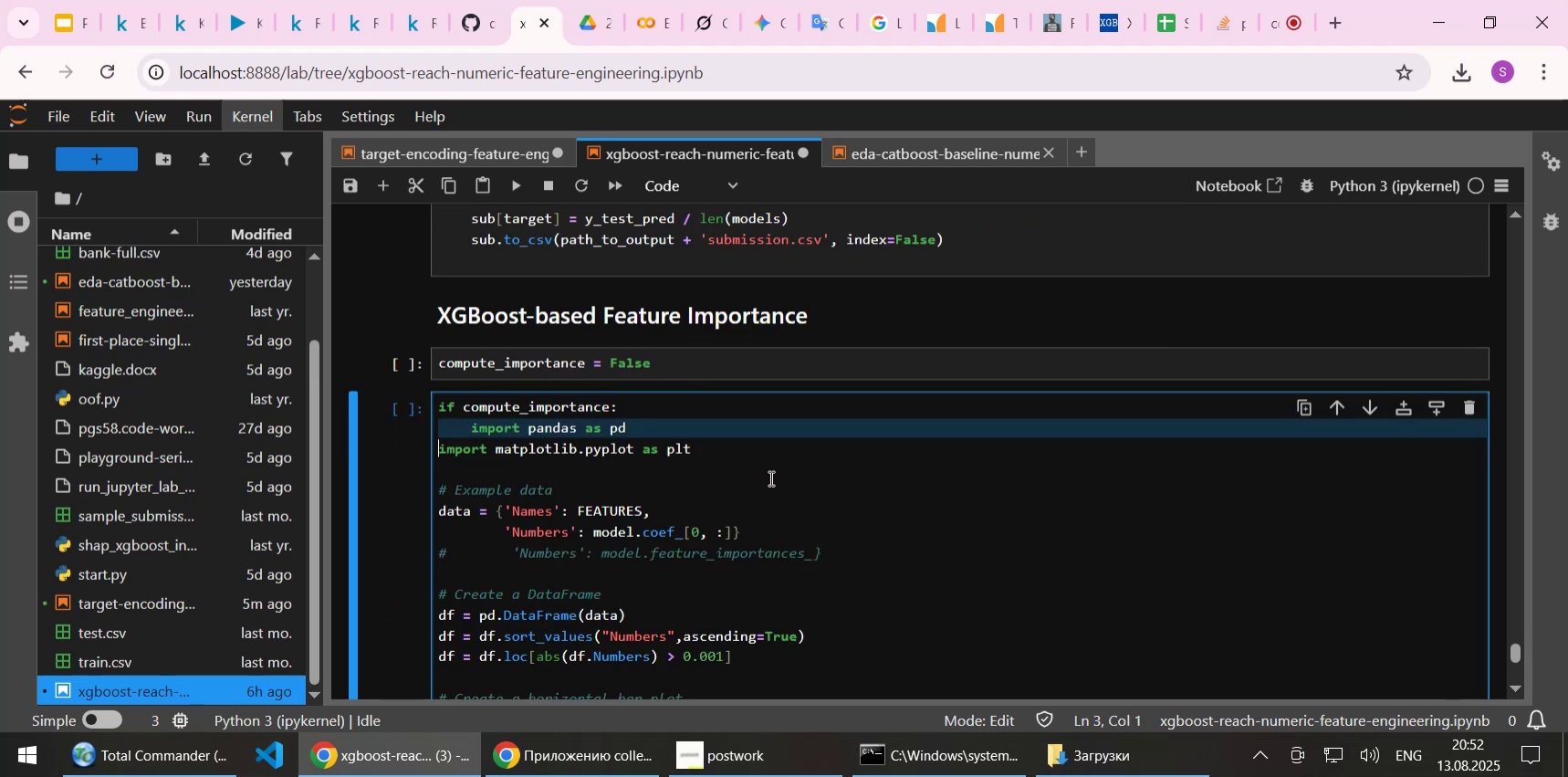 
key(Shift+ArrowDown)
 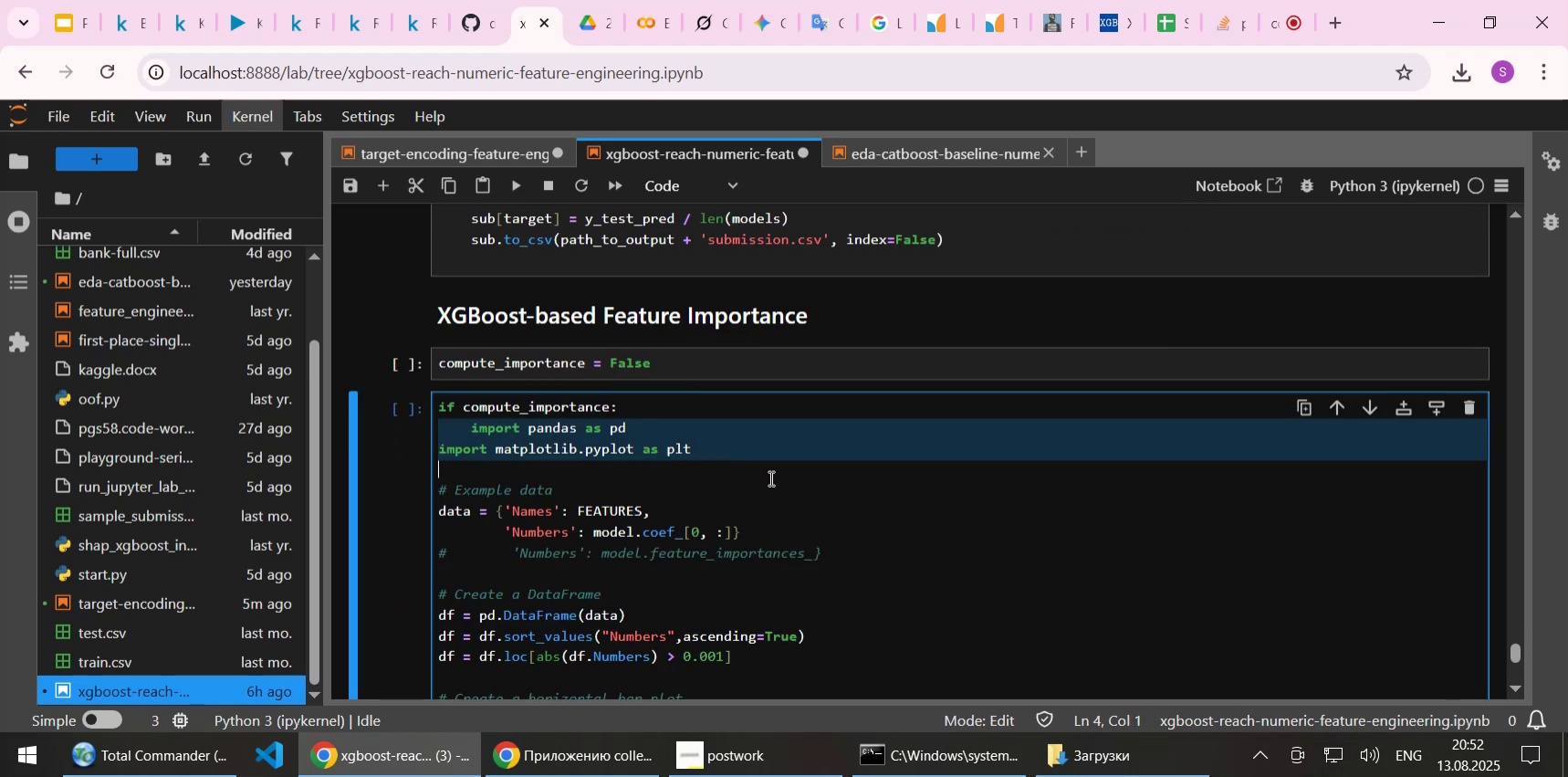 
key(Delete)
 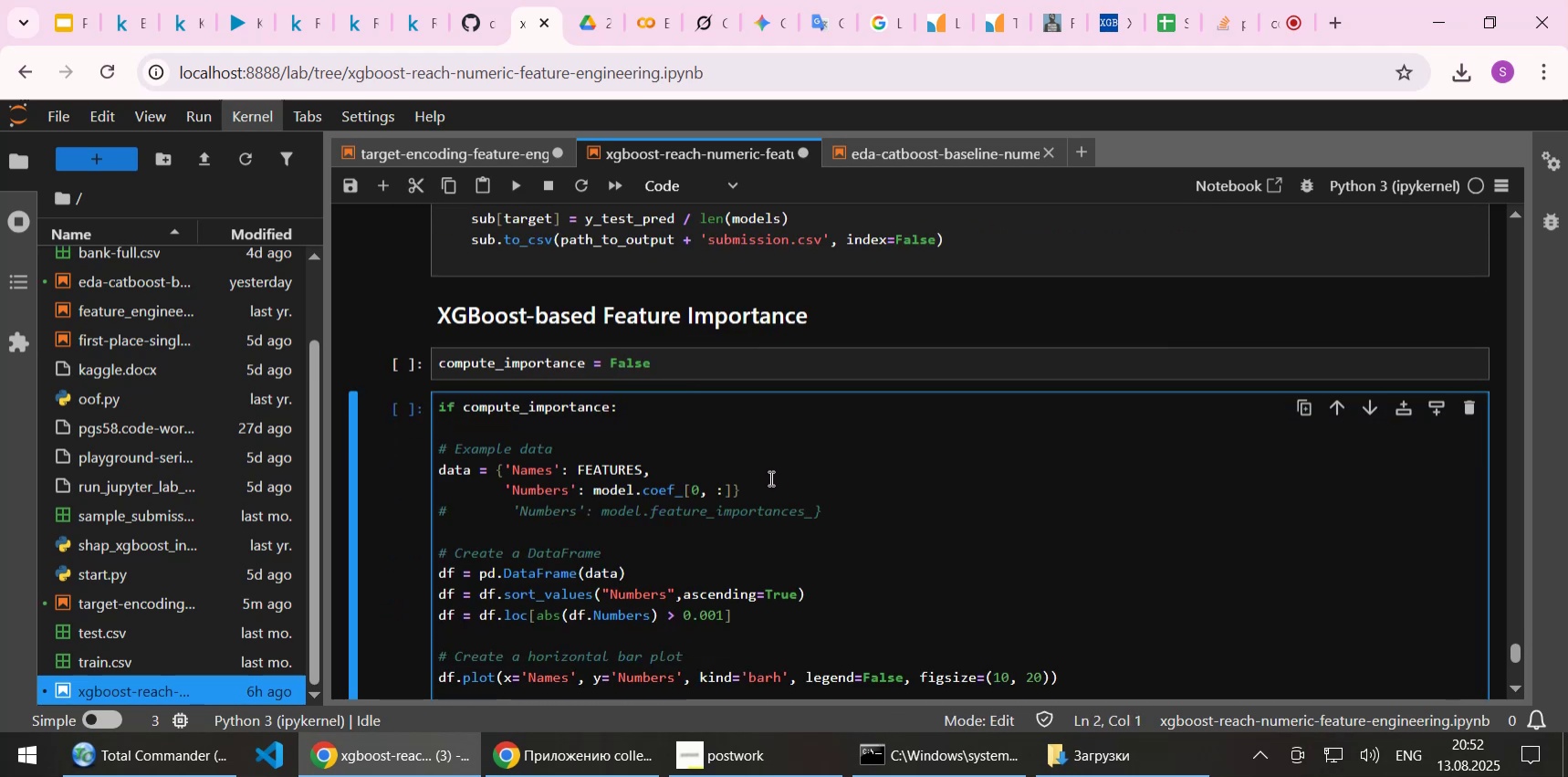 
key(ArrowDown)
 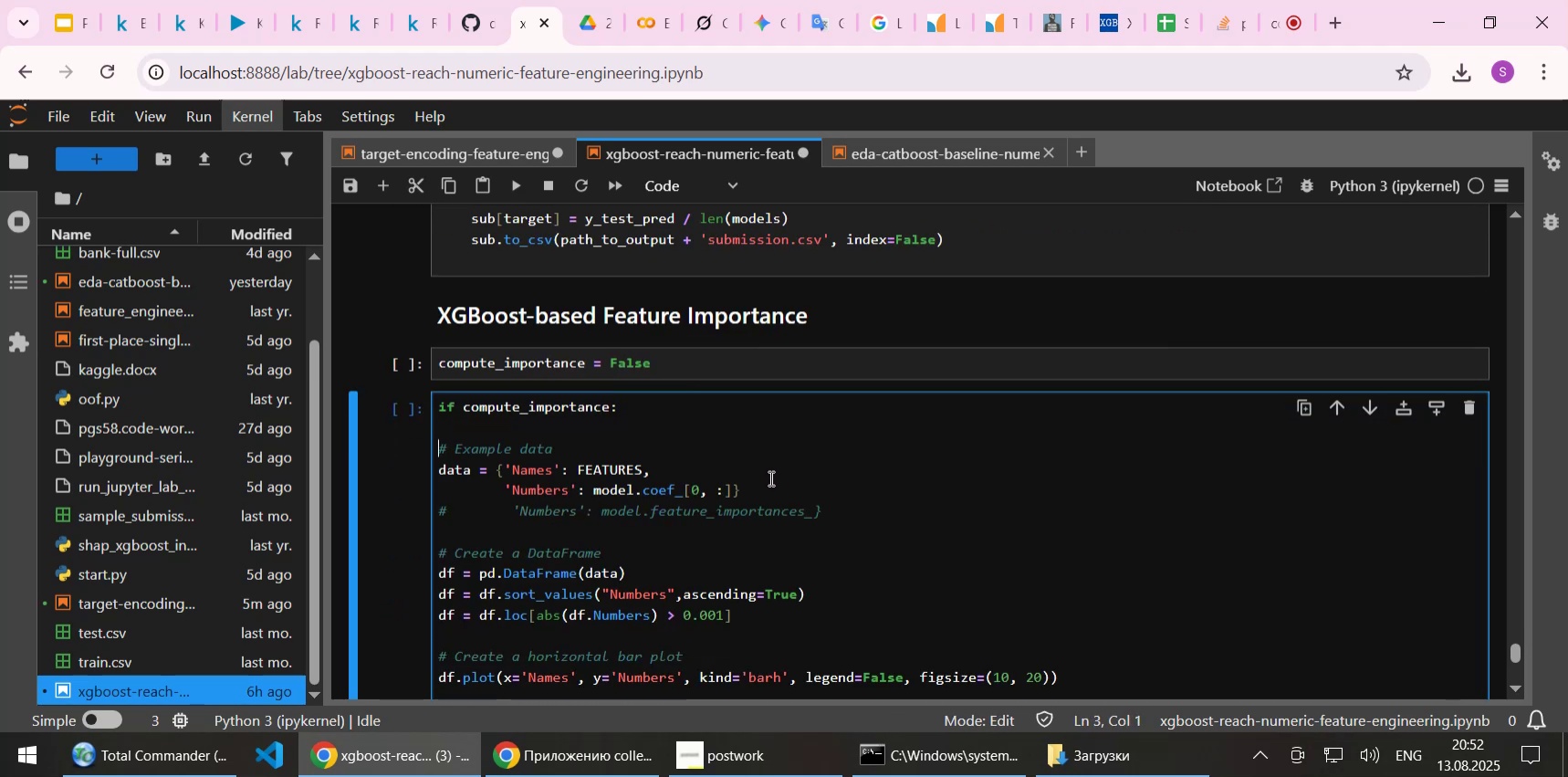 
key(Tab)
 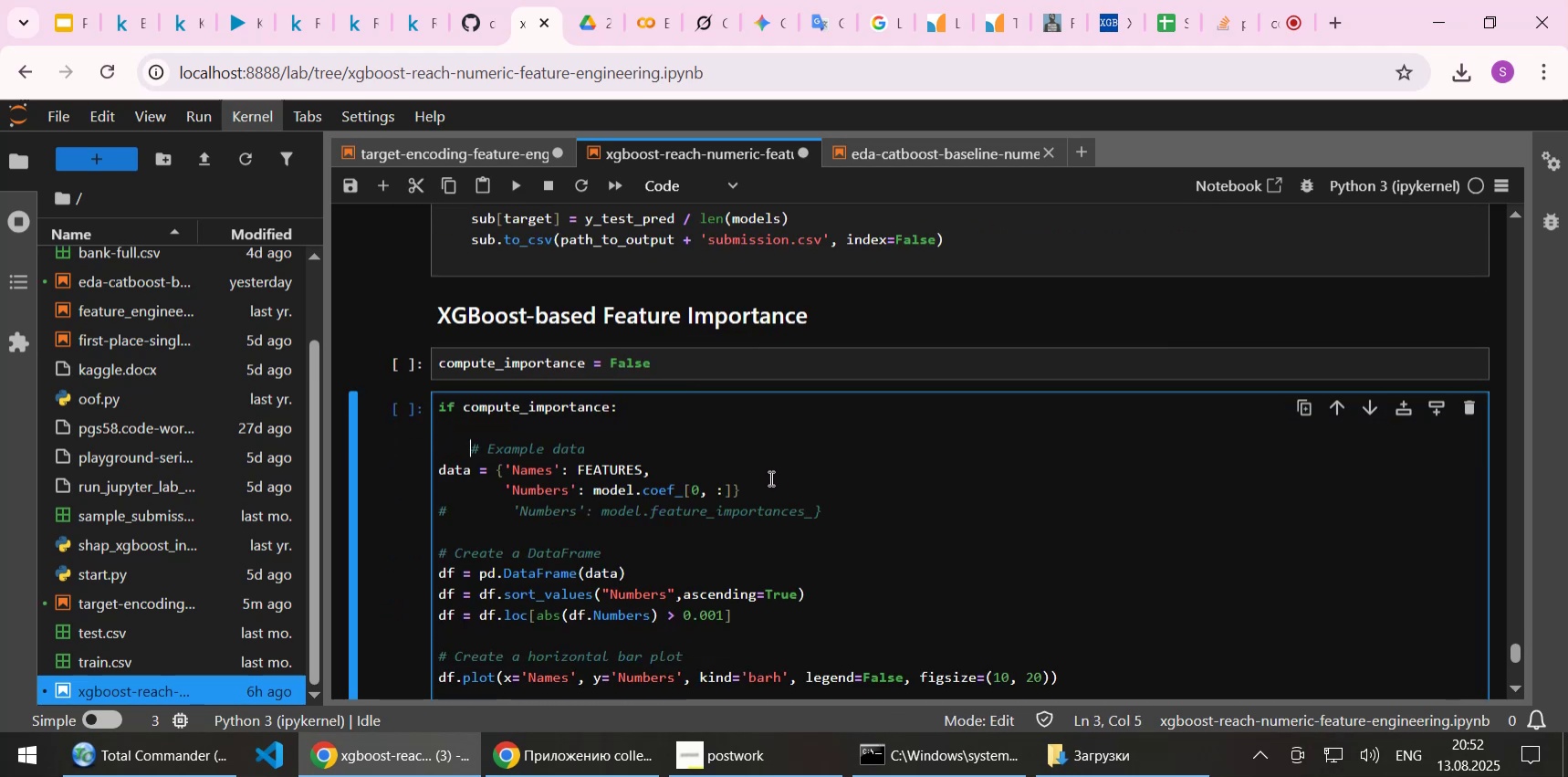 
key(ArrowDown)
 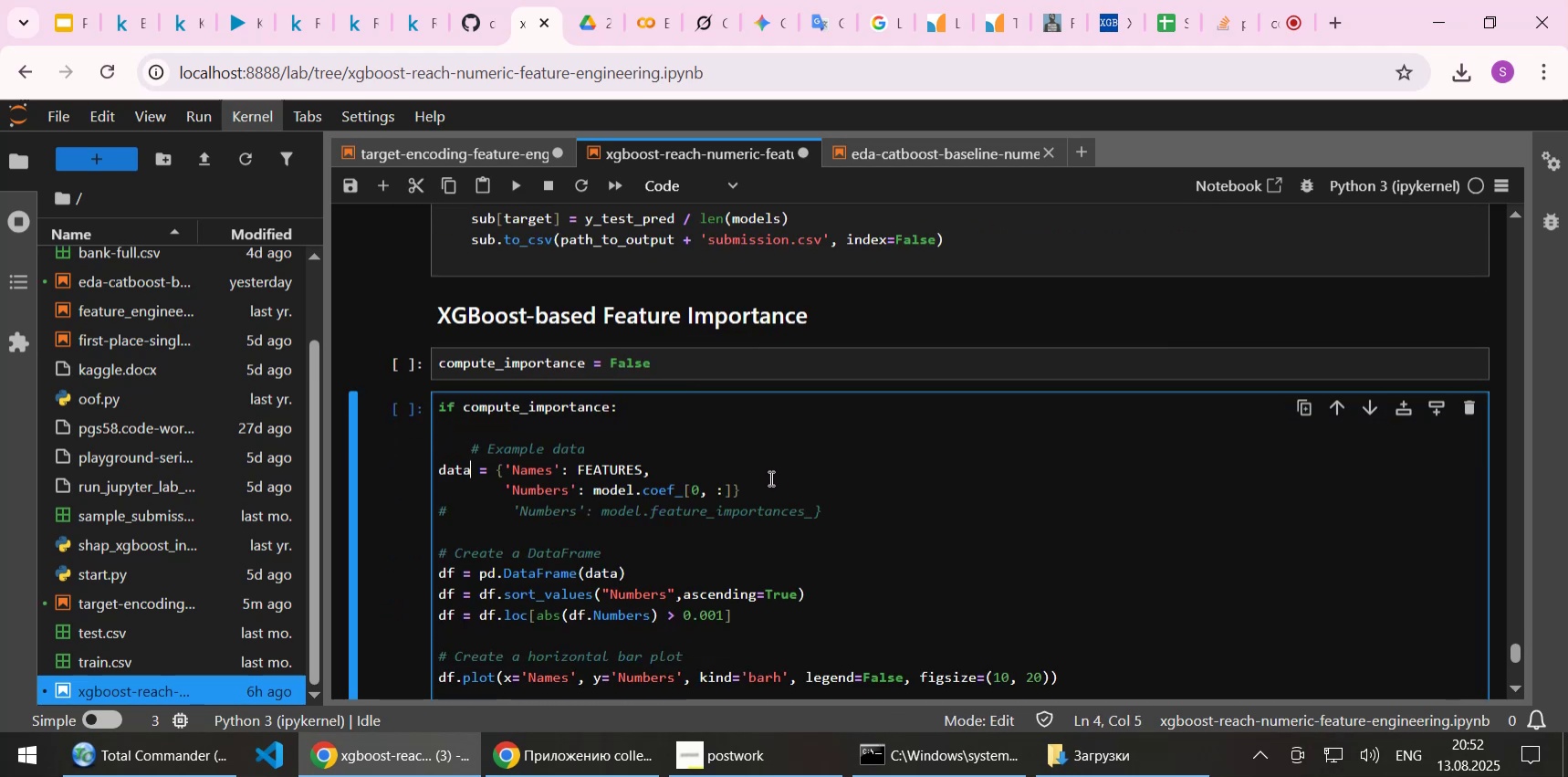 
key(Home)
 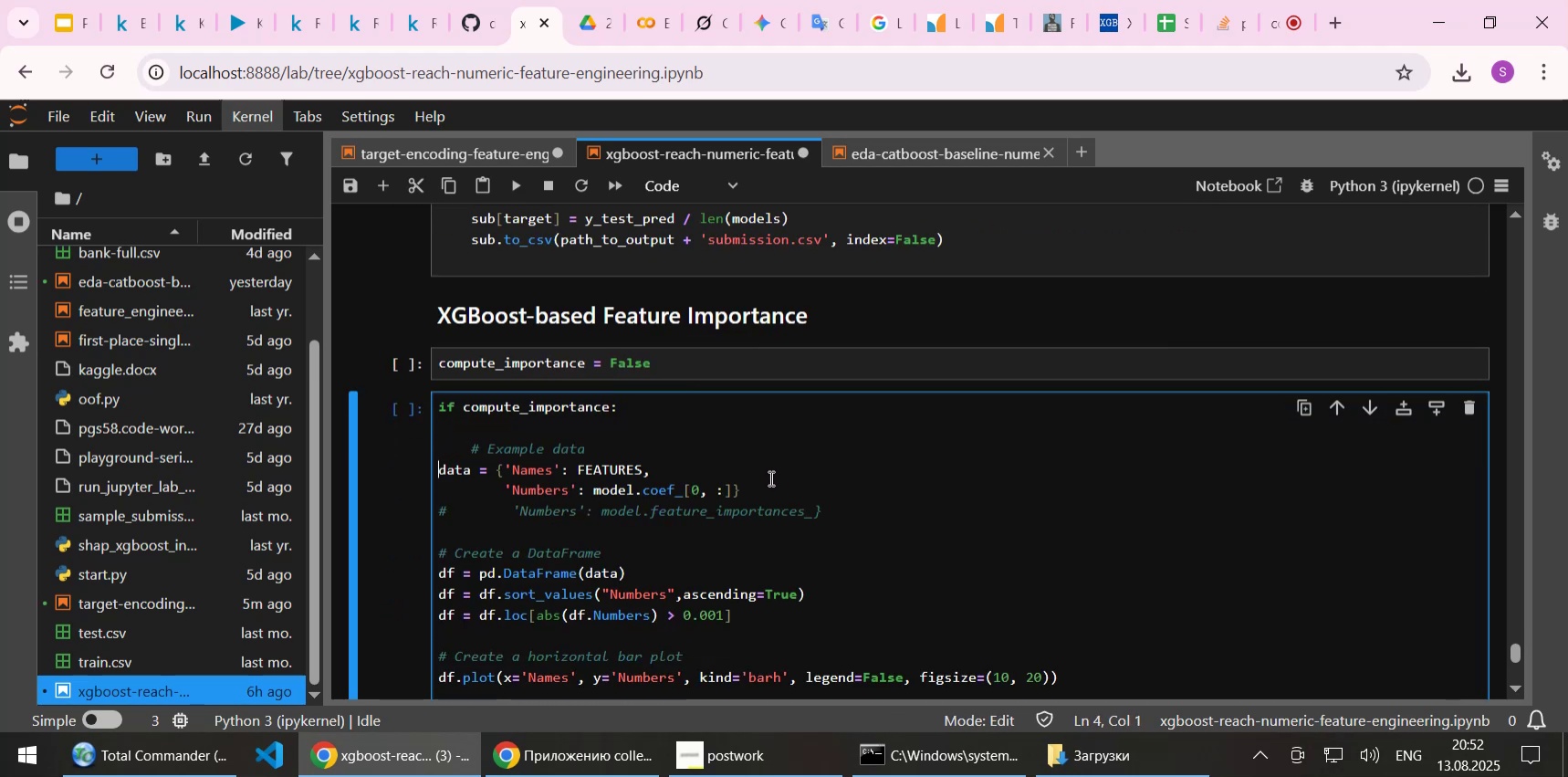 
key(Tab)
 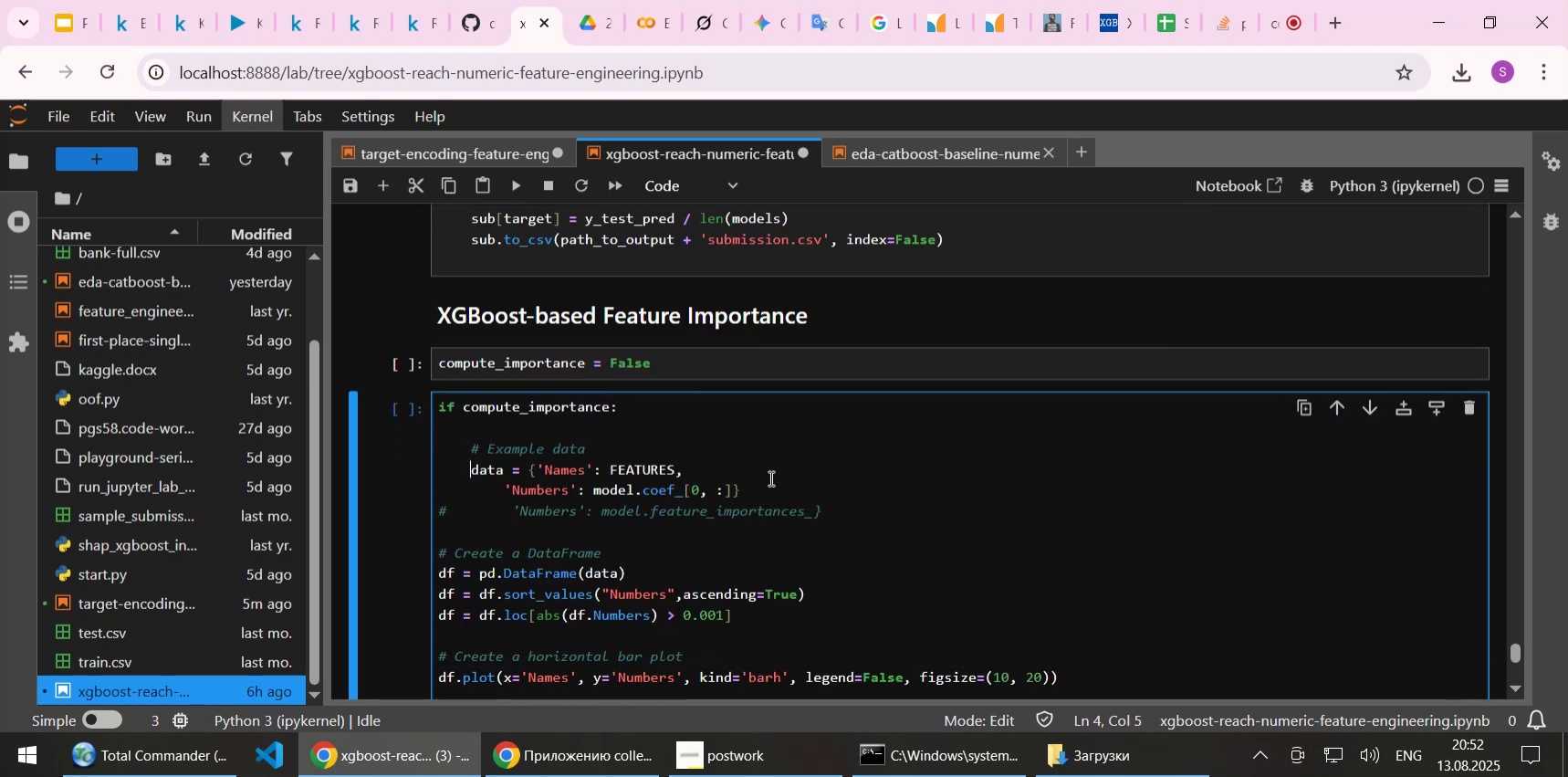 
key(ArrowDown)
 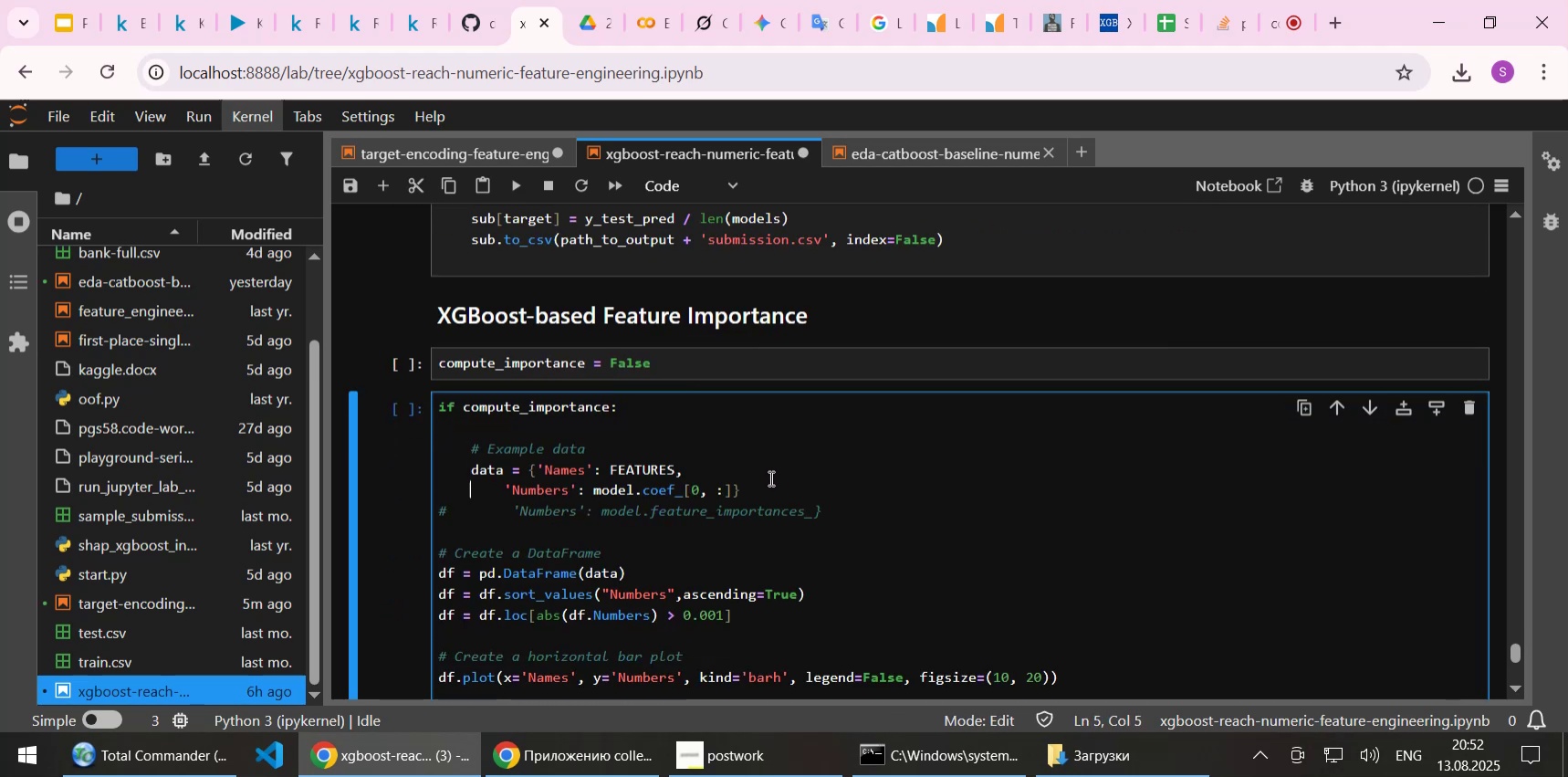 
key(Tab)
 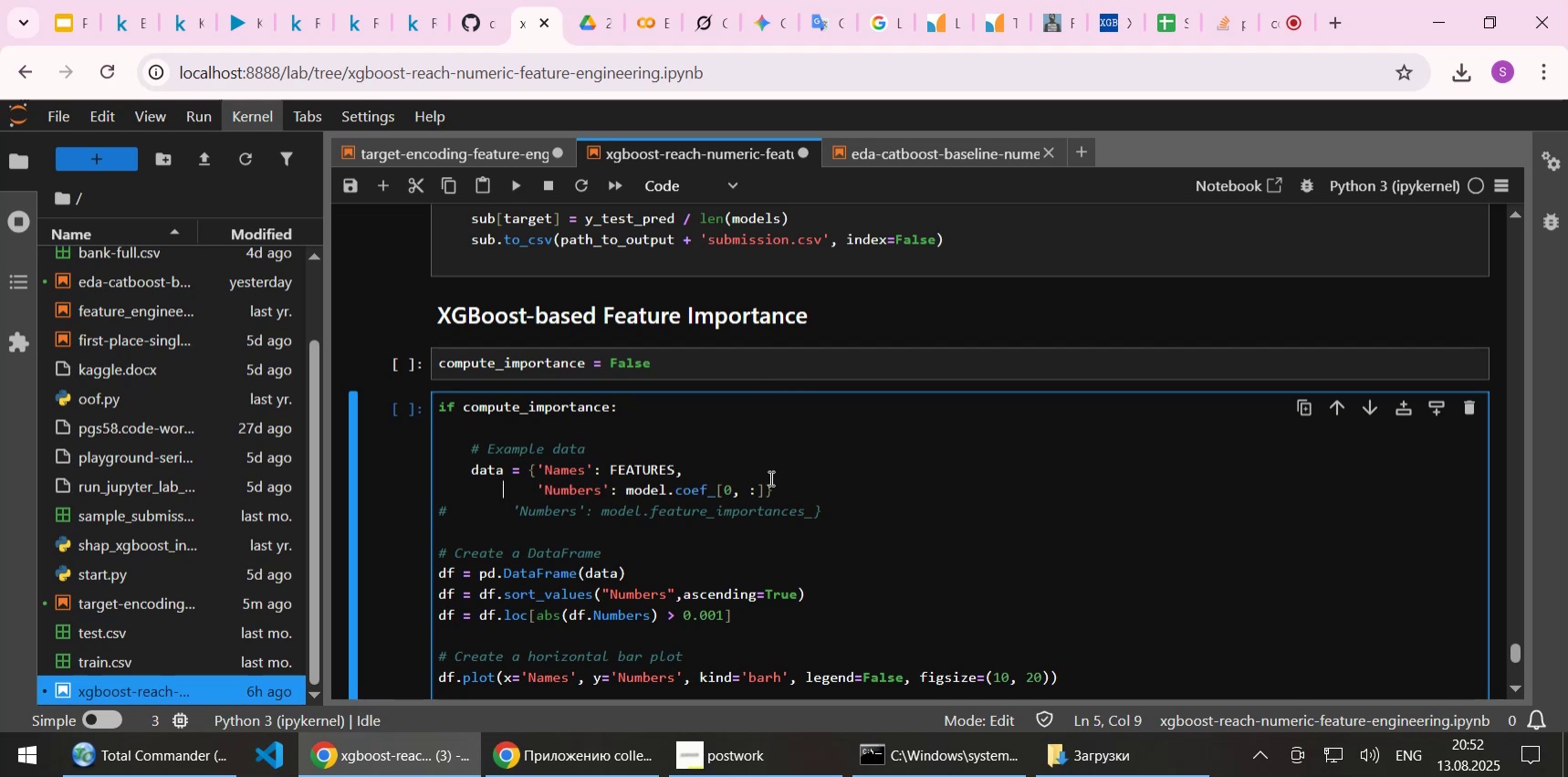 
key(ArrowDown)
 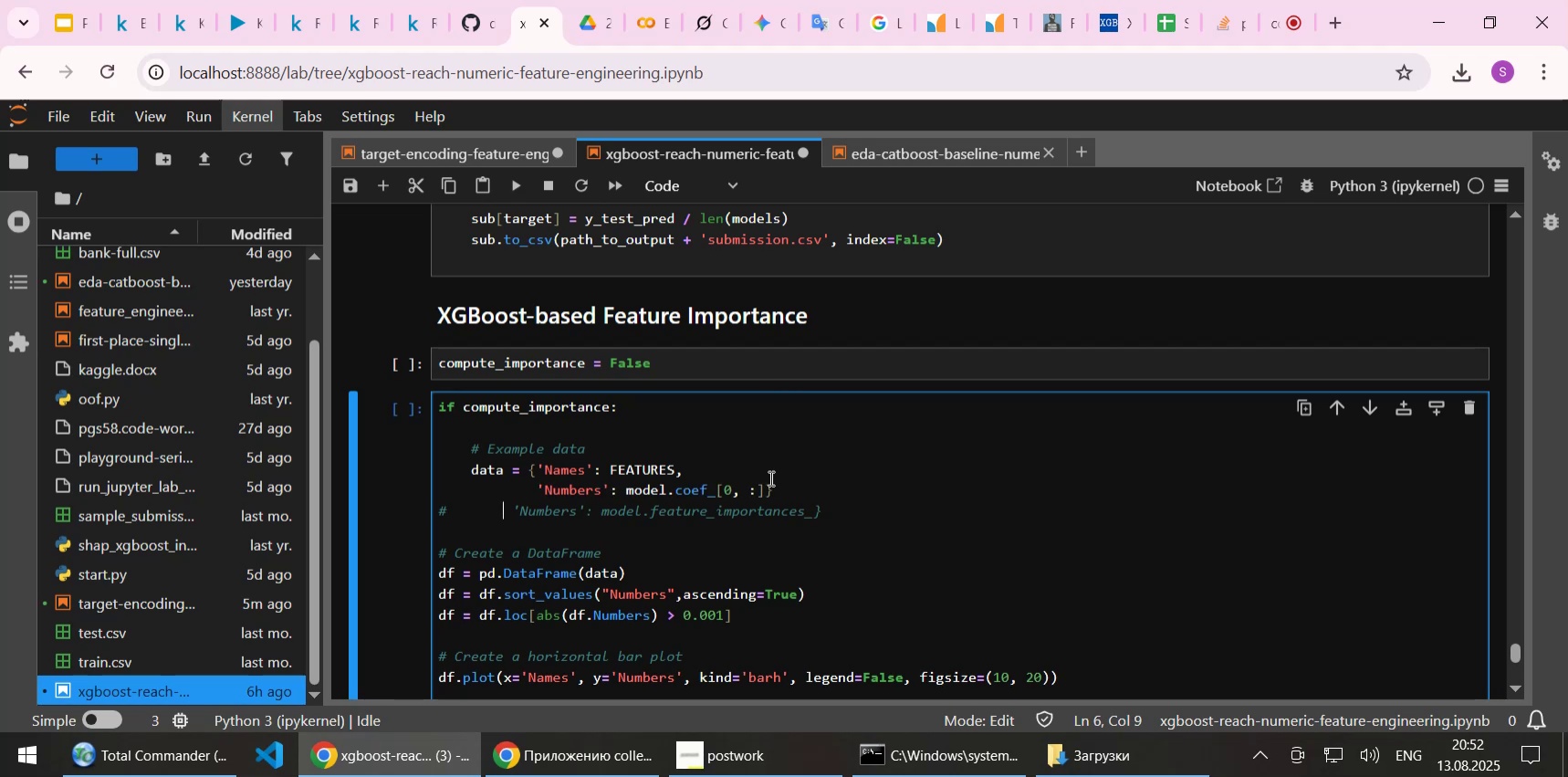 
key(ArrowDown)
 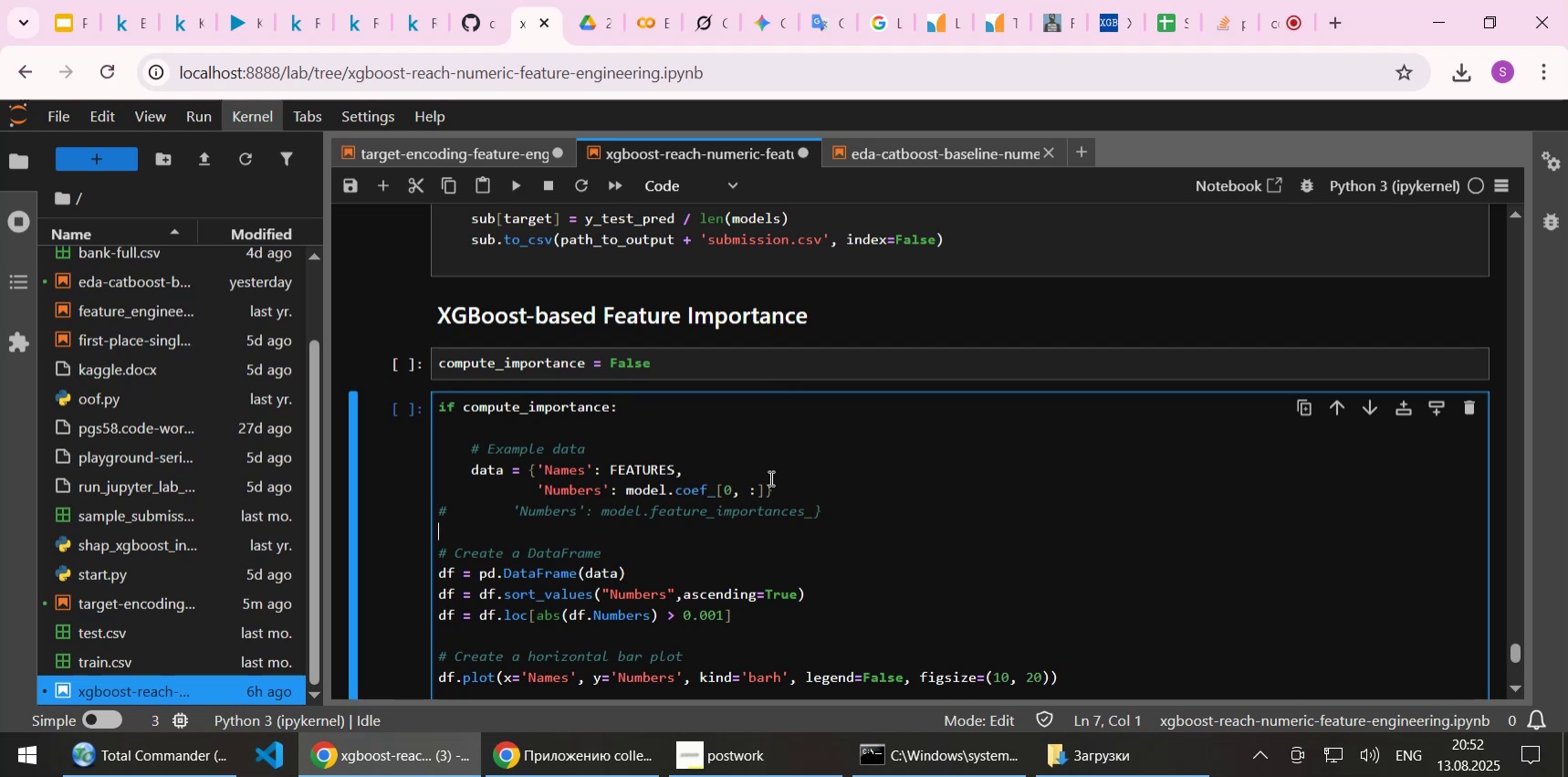 
key(ArrowDown)
 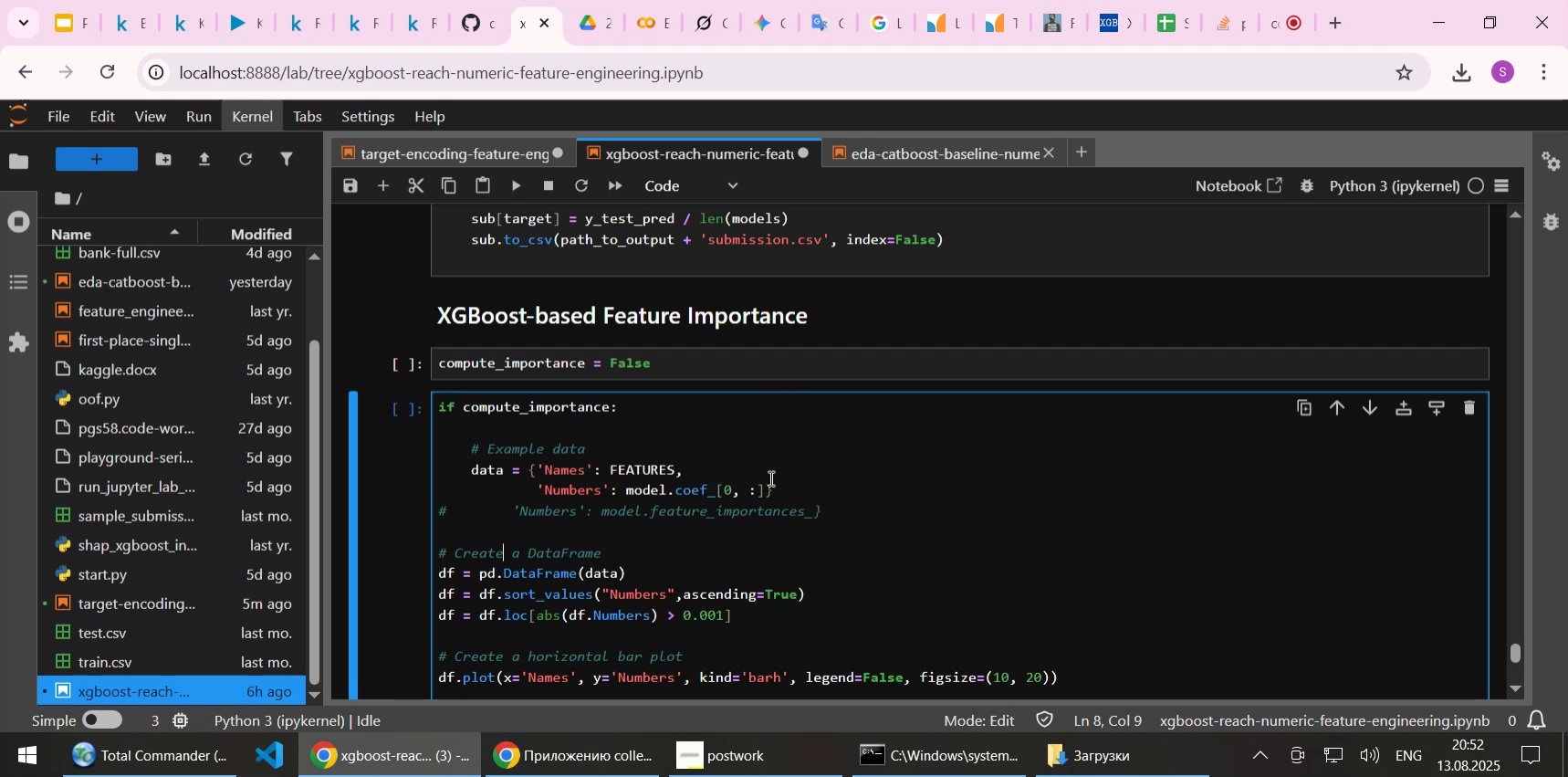 
key(Home)
 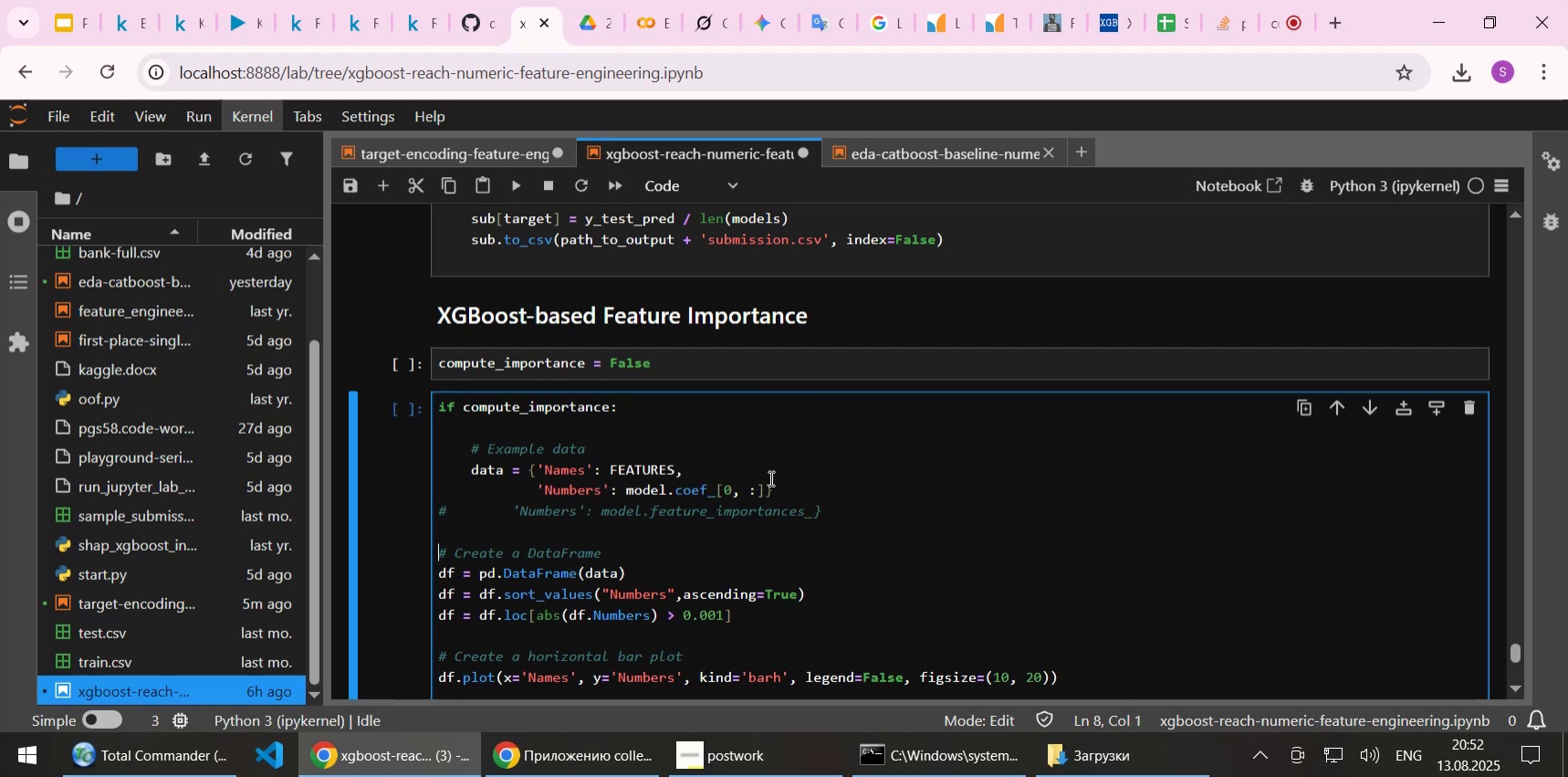 
key(Tab)
 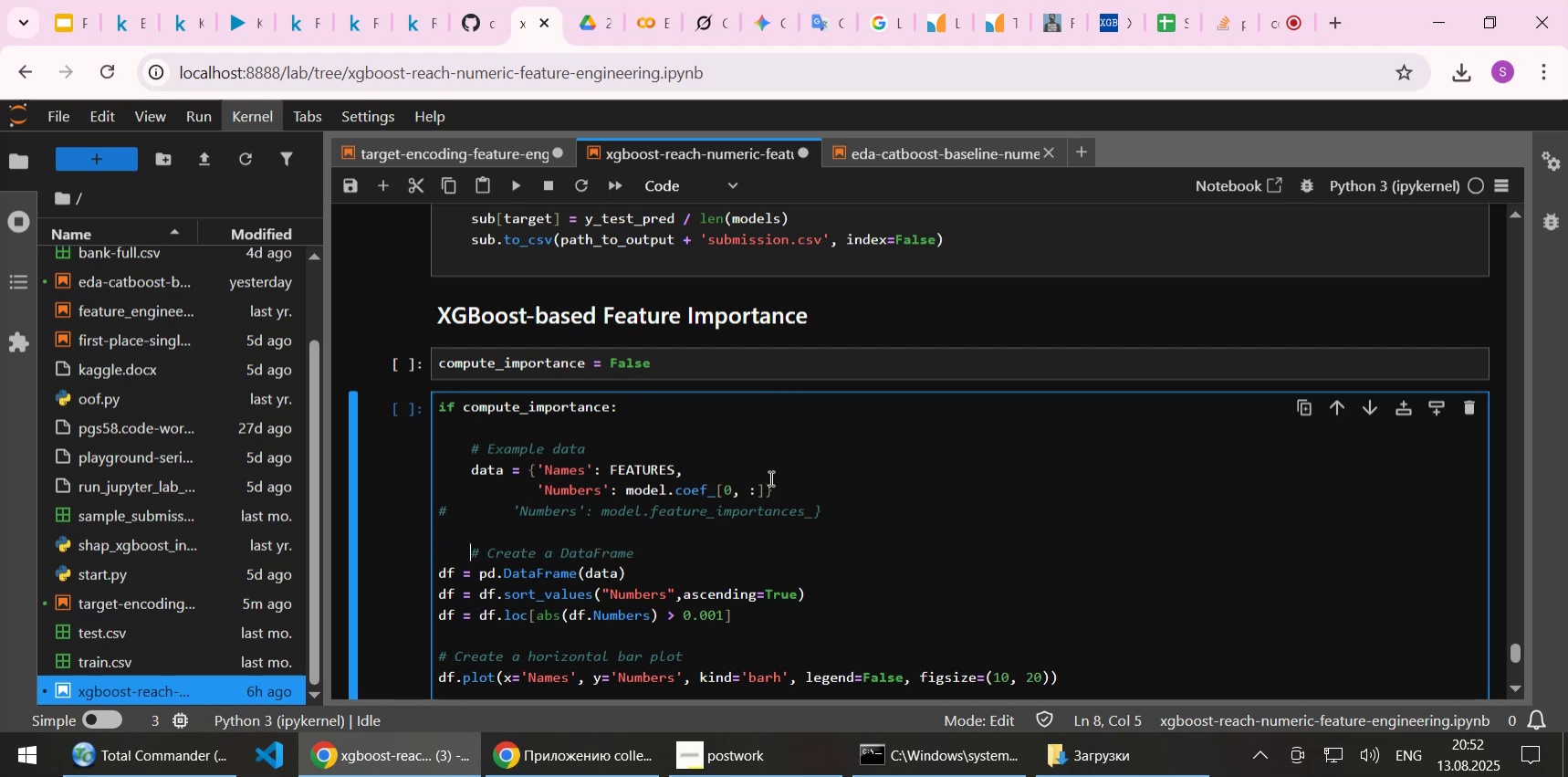 
key(ArrowDown)
 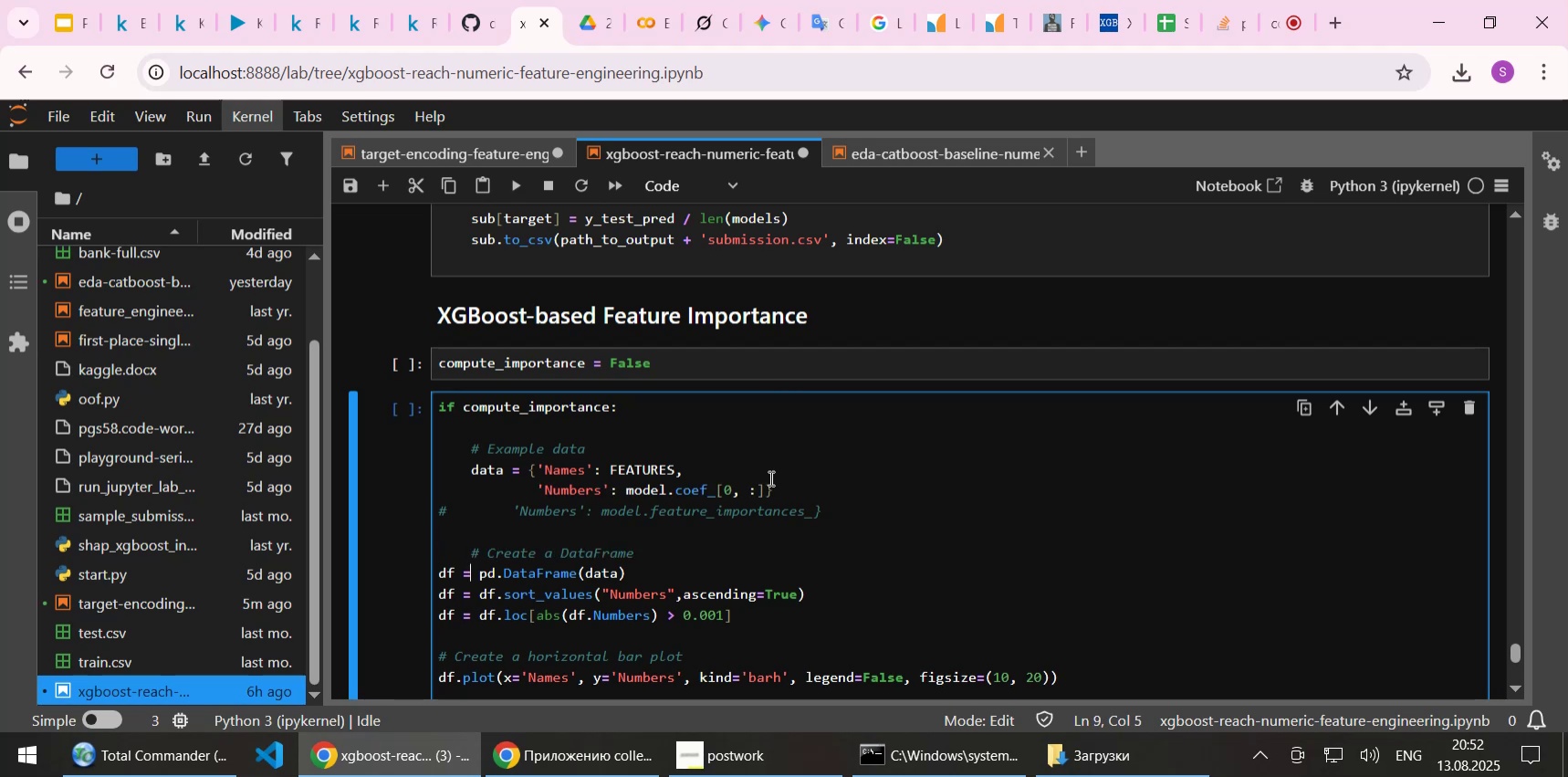 
key(Home)
 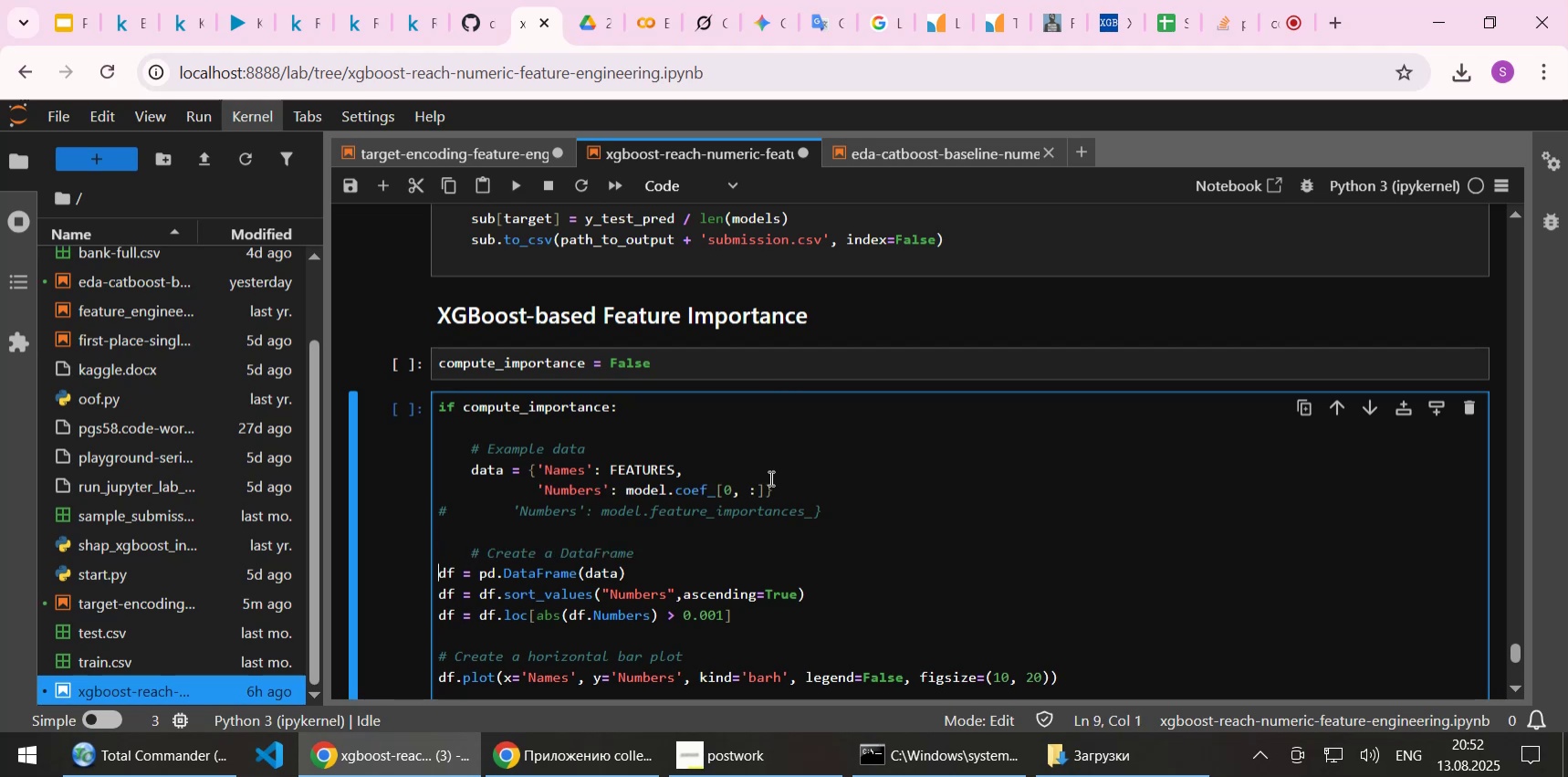 
key(Tab)
 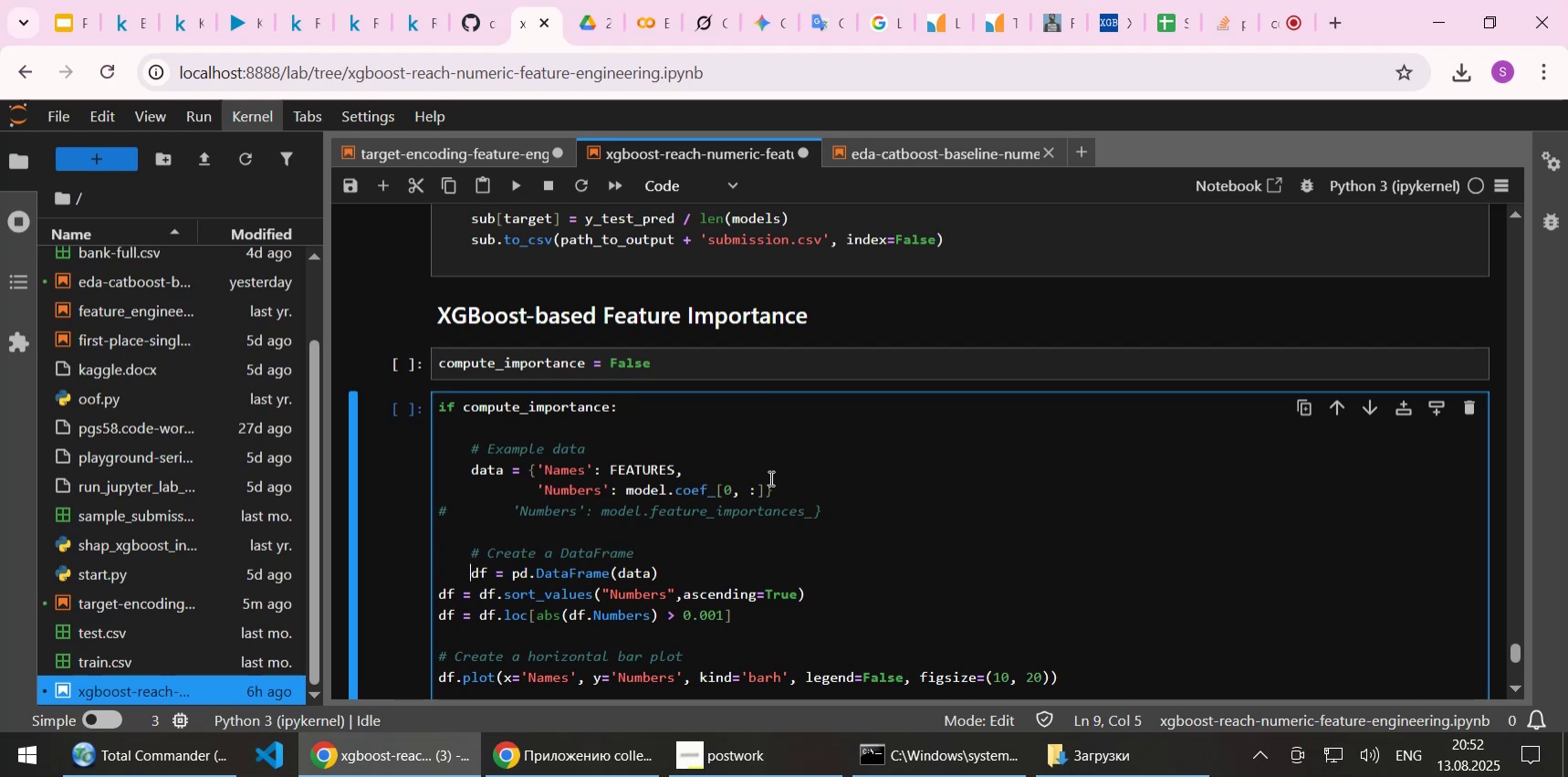 
key(ArrowDown)
 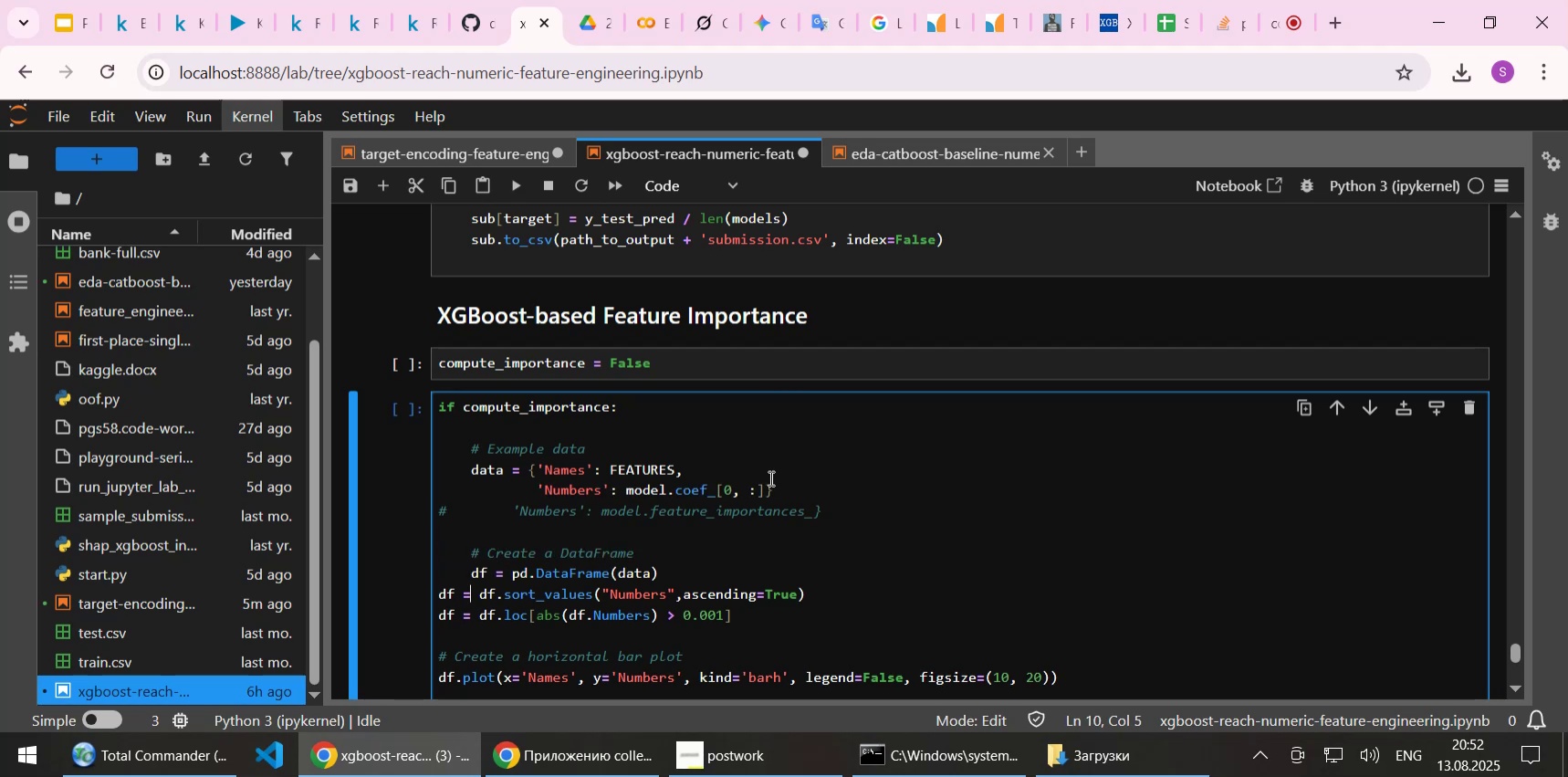 
key(Home)
 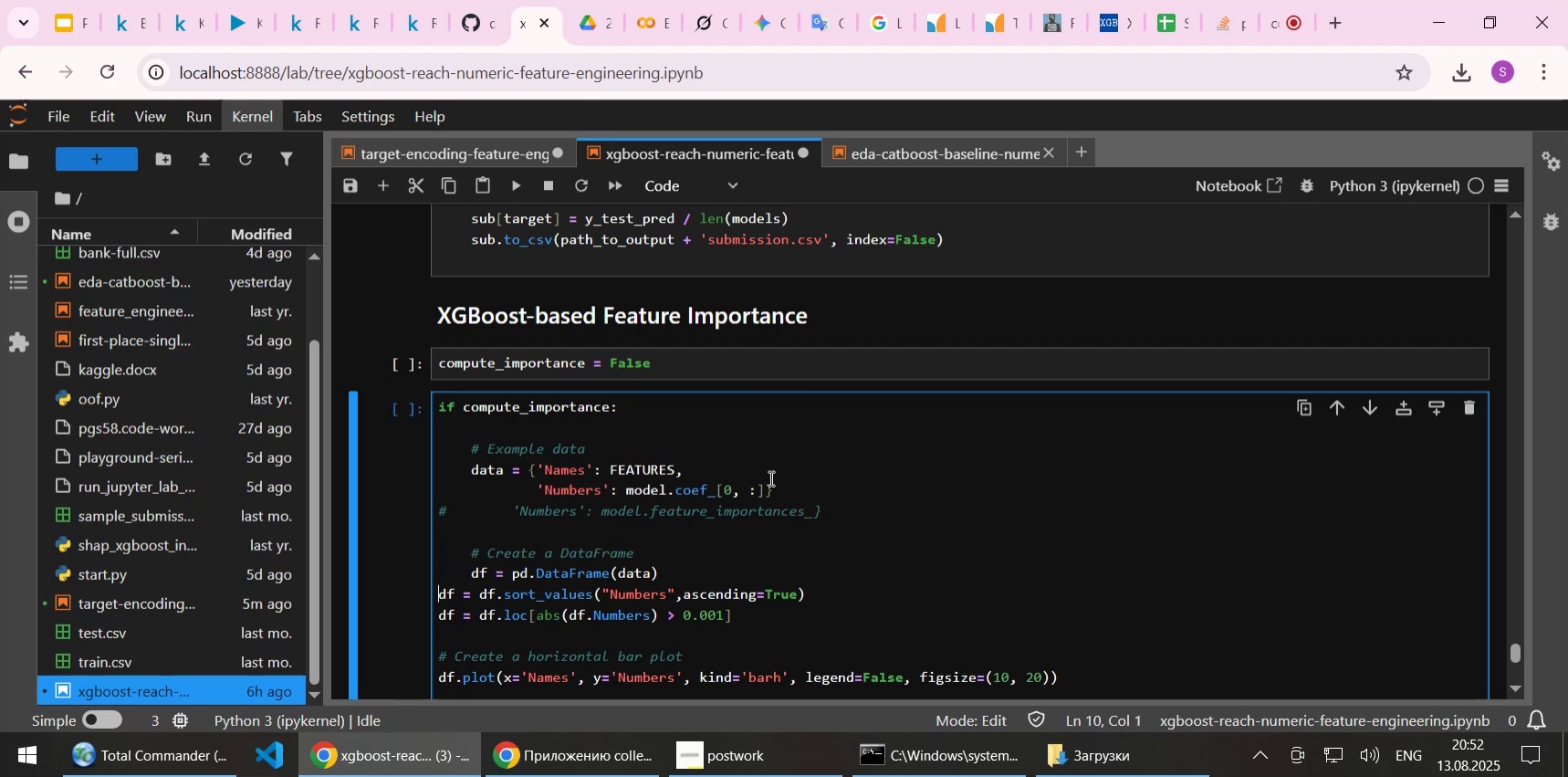 
key(Tab)
 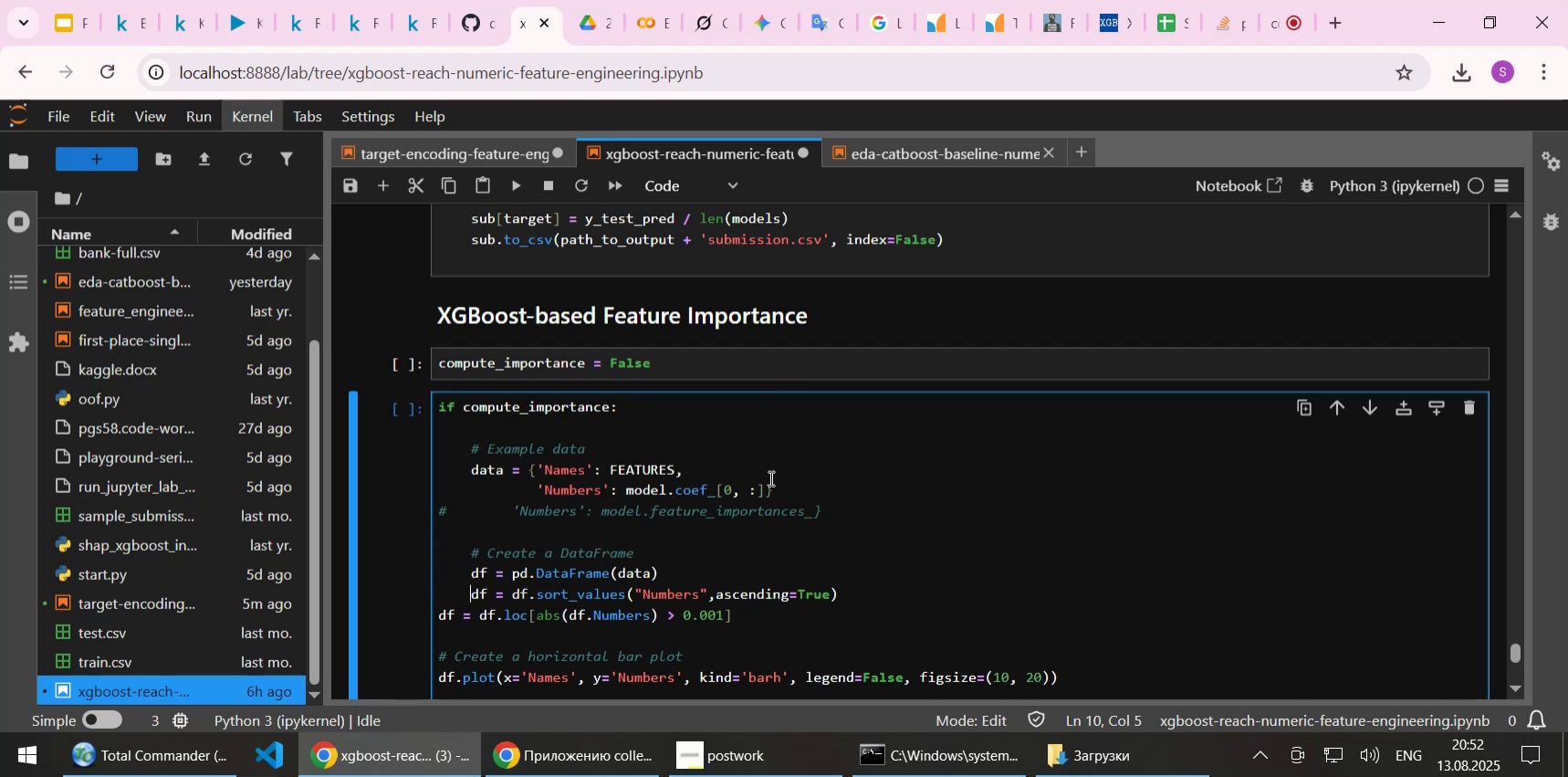 
key(ArrowDown)
 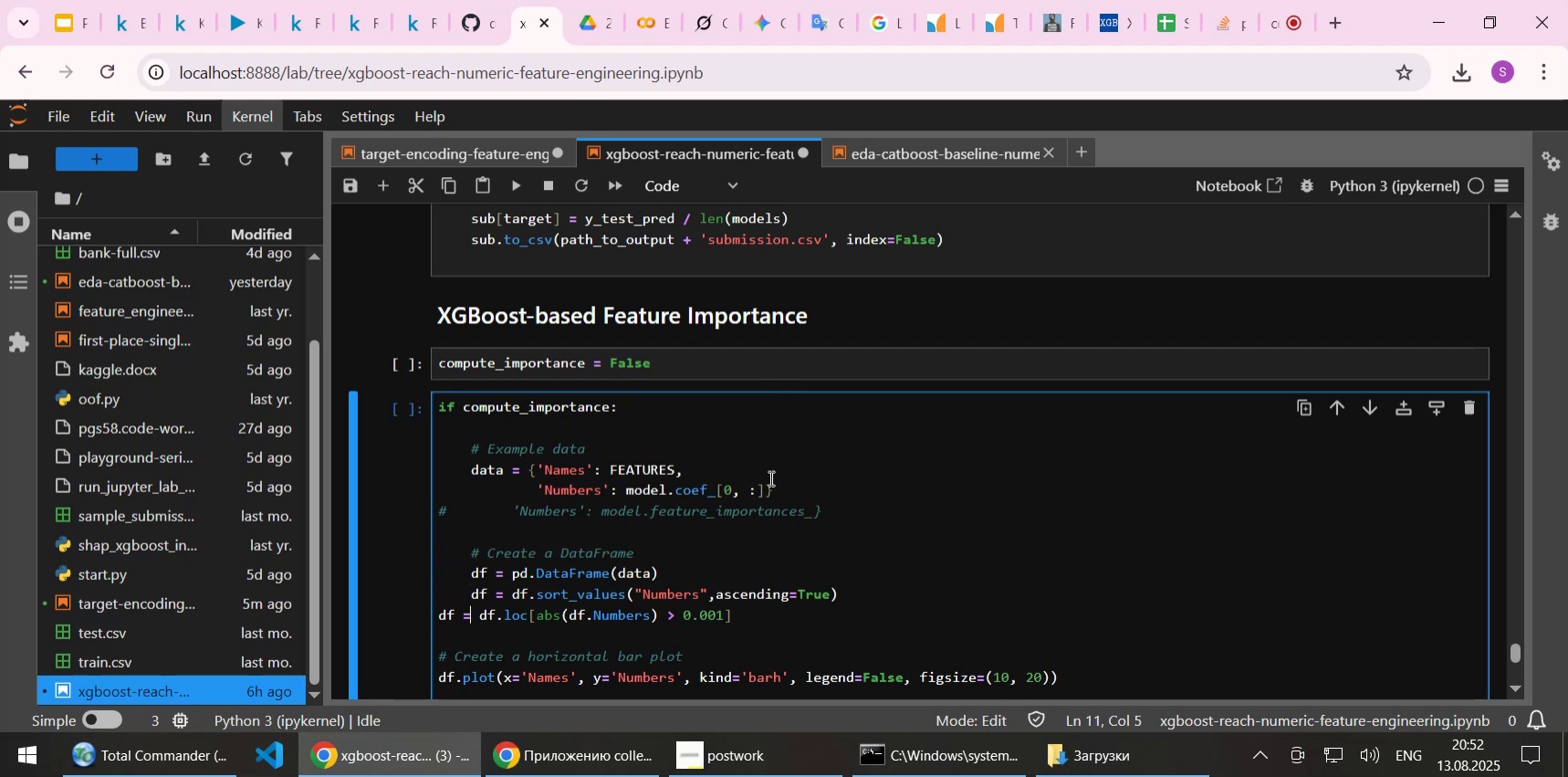 
key(Home)
 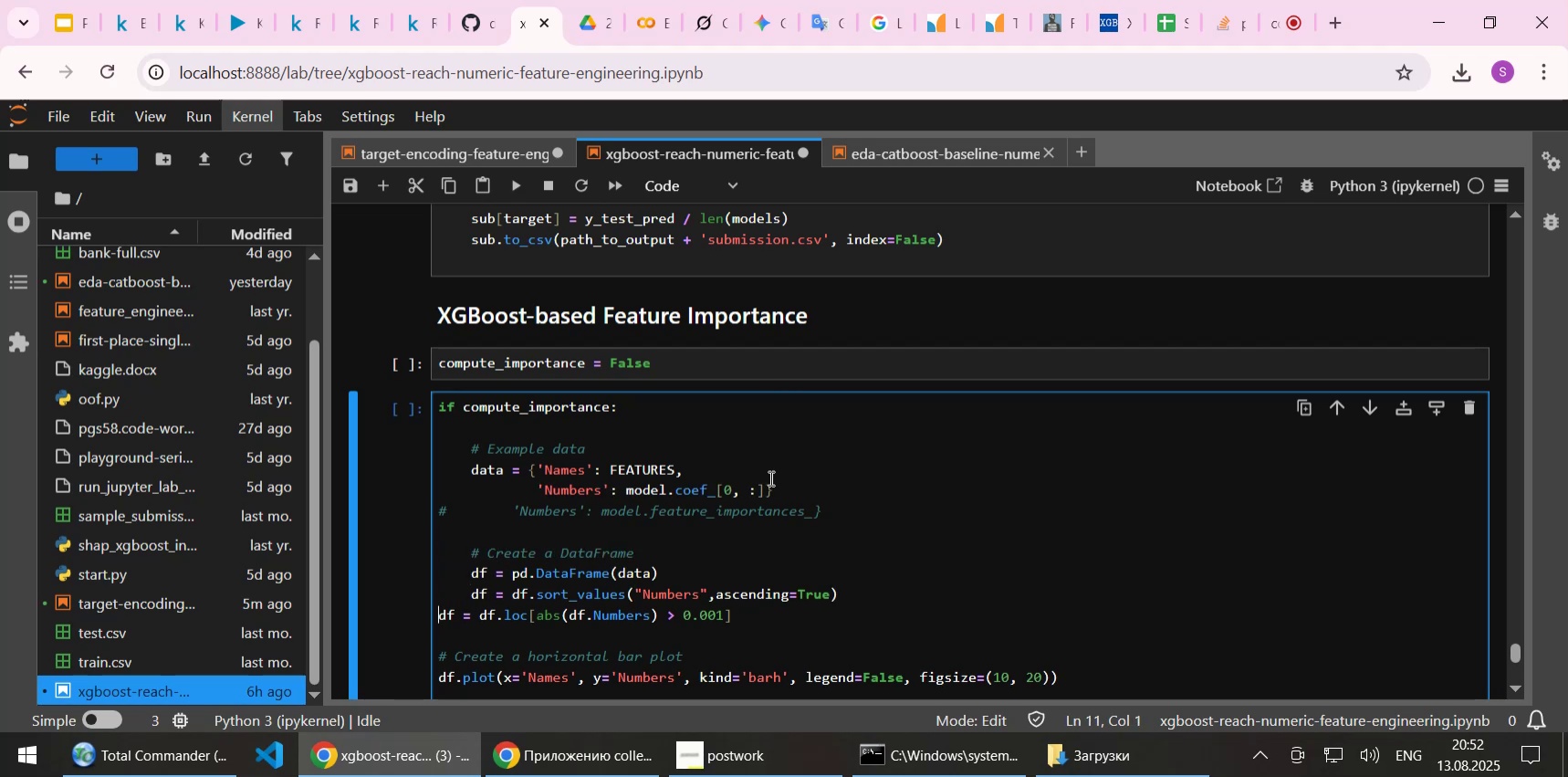 
key(Tab)
 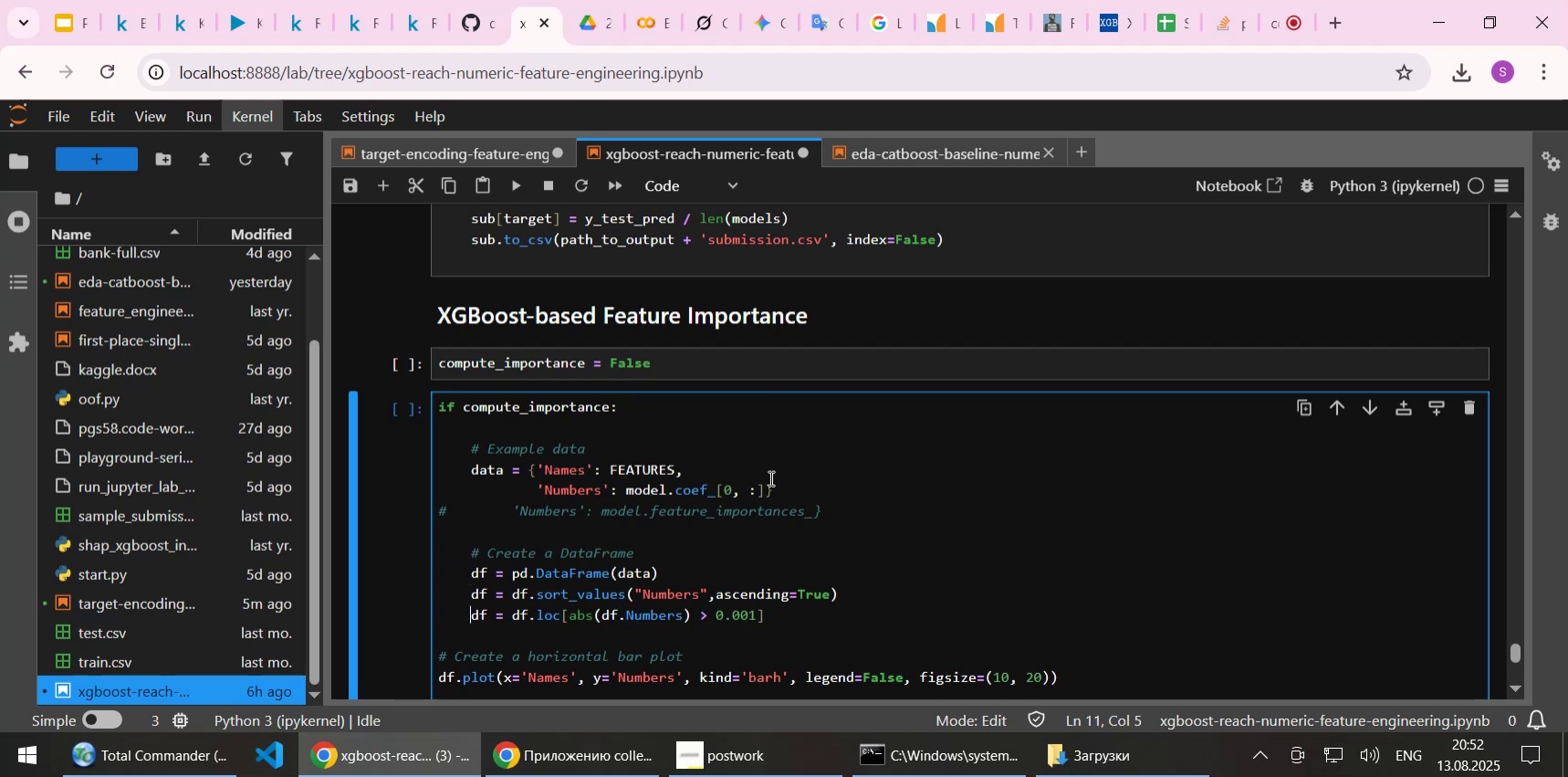 
key(ArrowDown)
 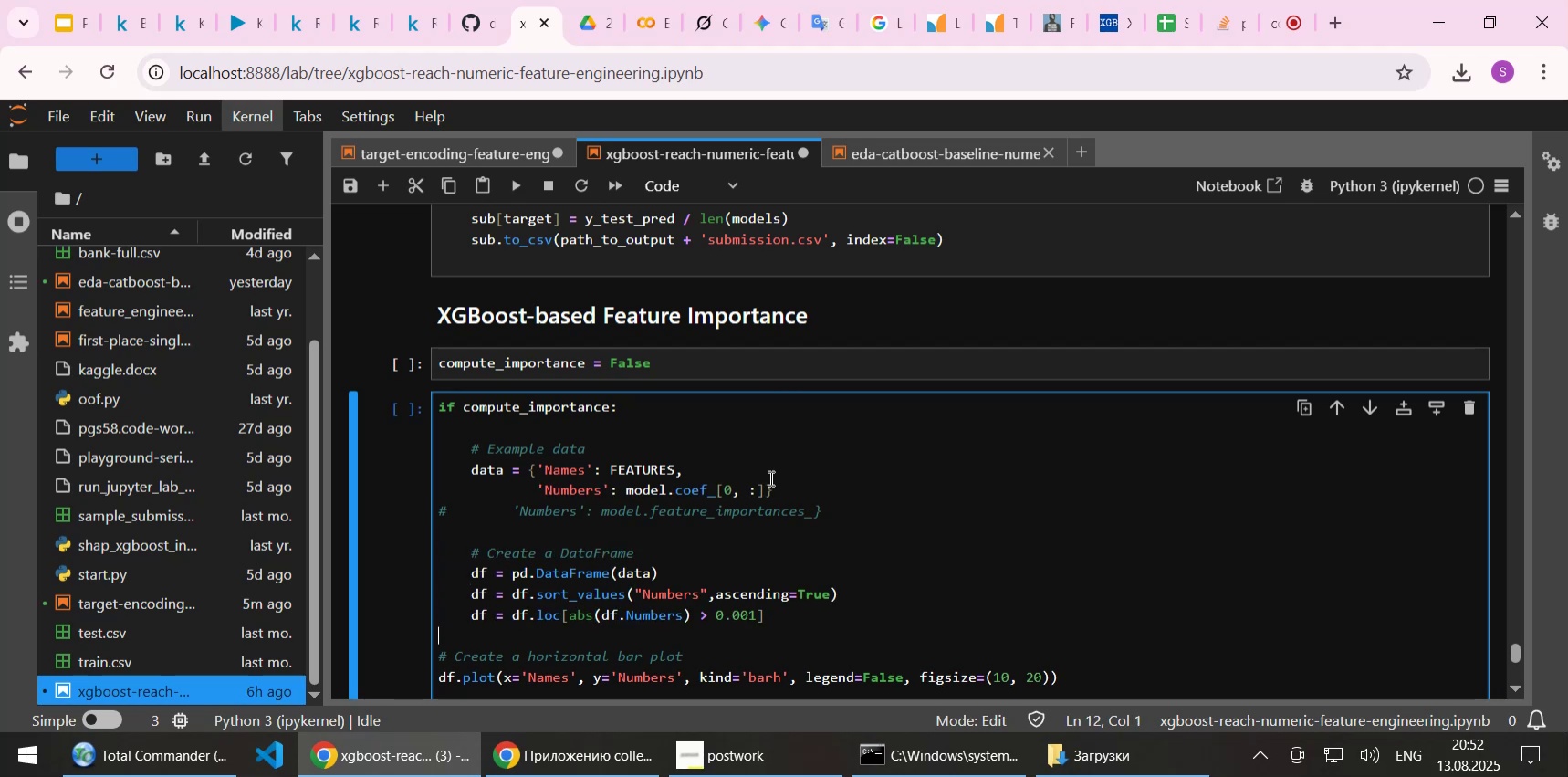 
key(Home)
 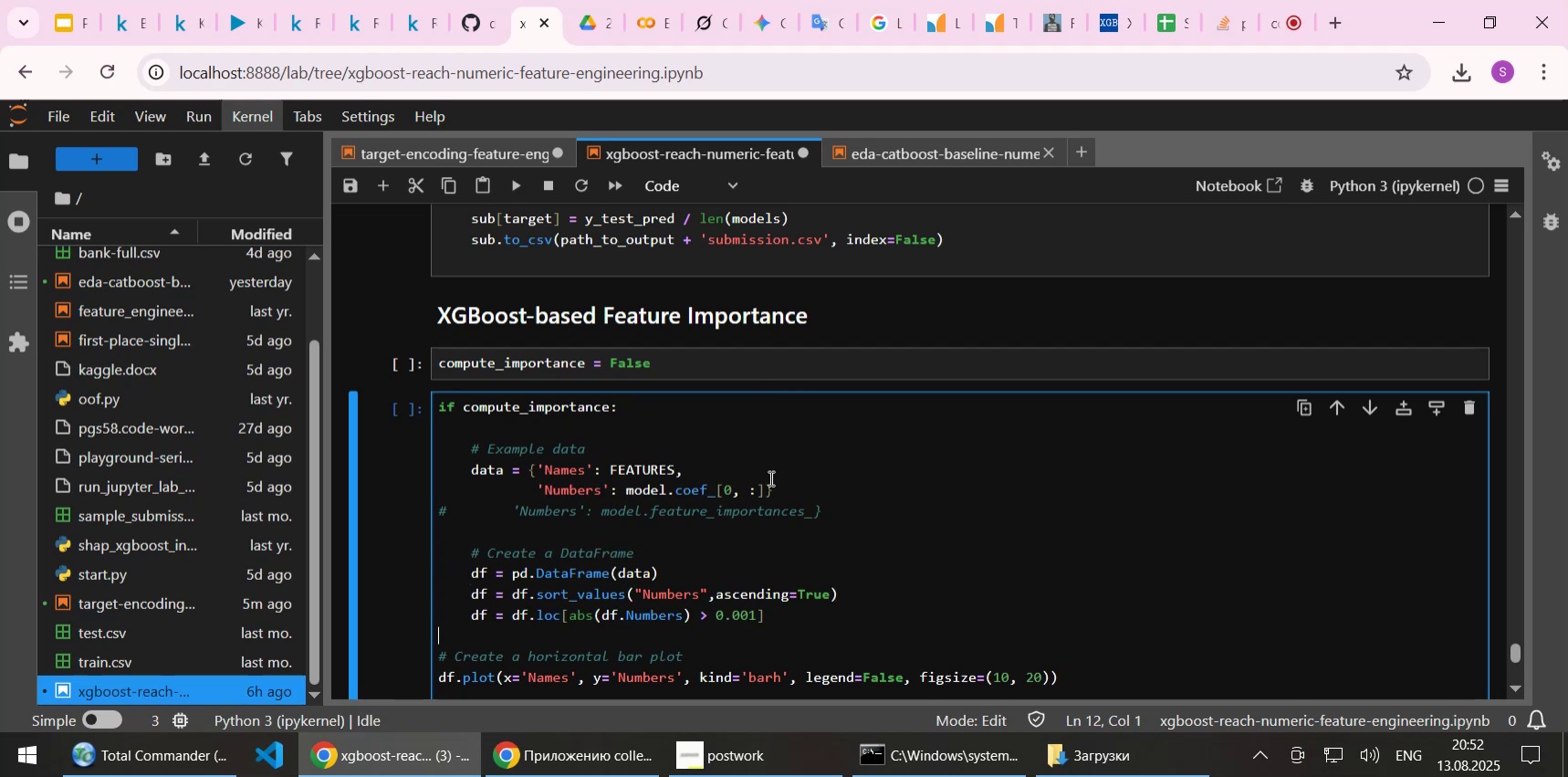 
key(Tab)
 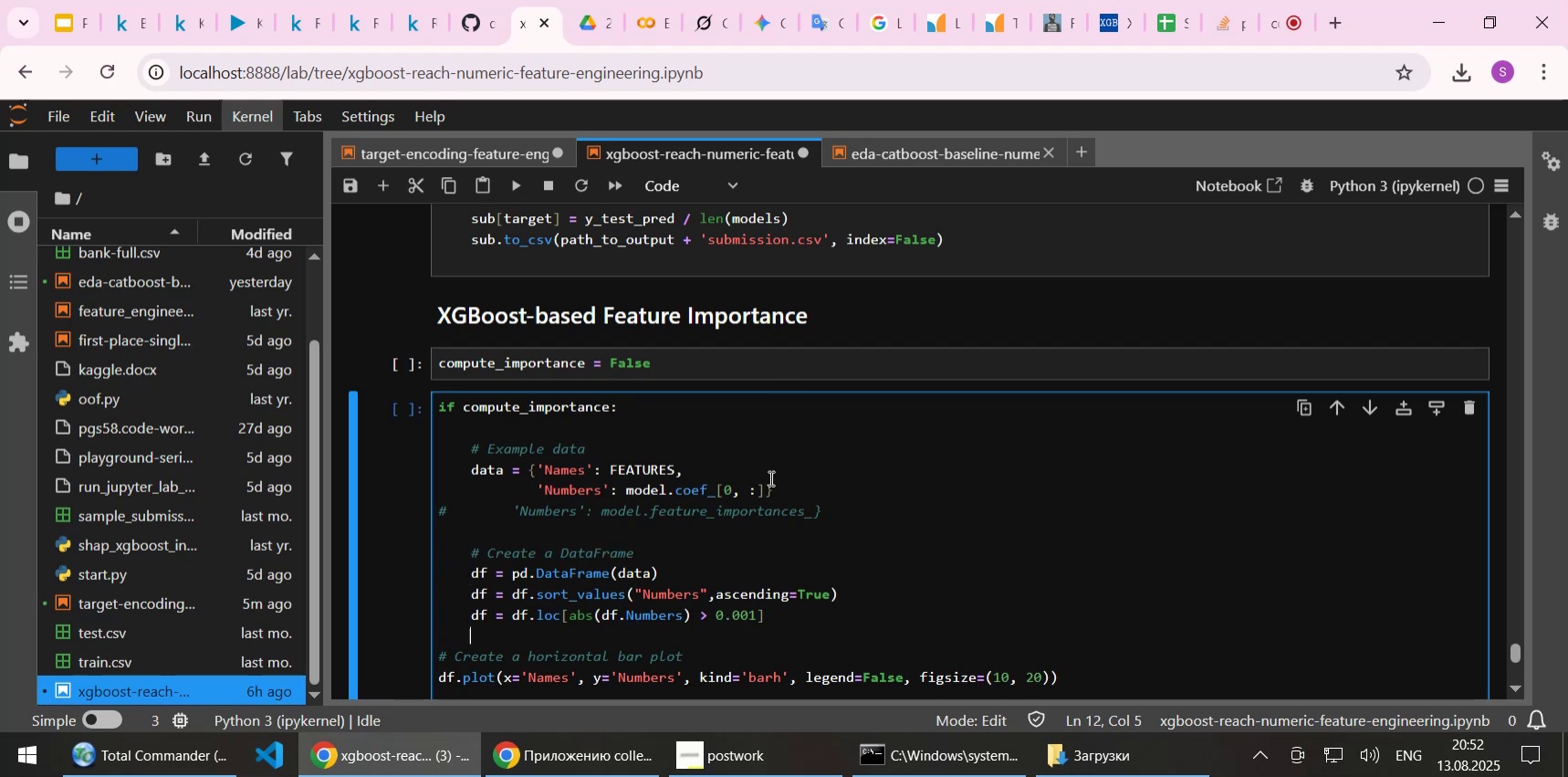 
key(ArrowDown)
 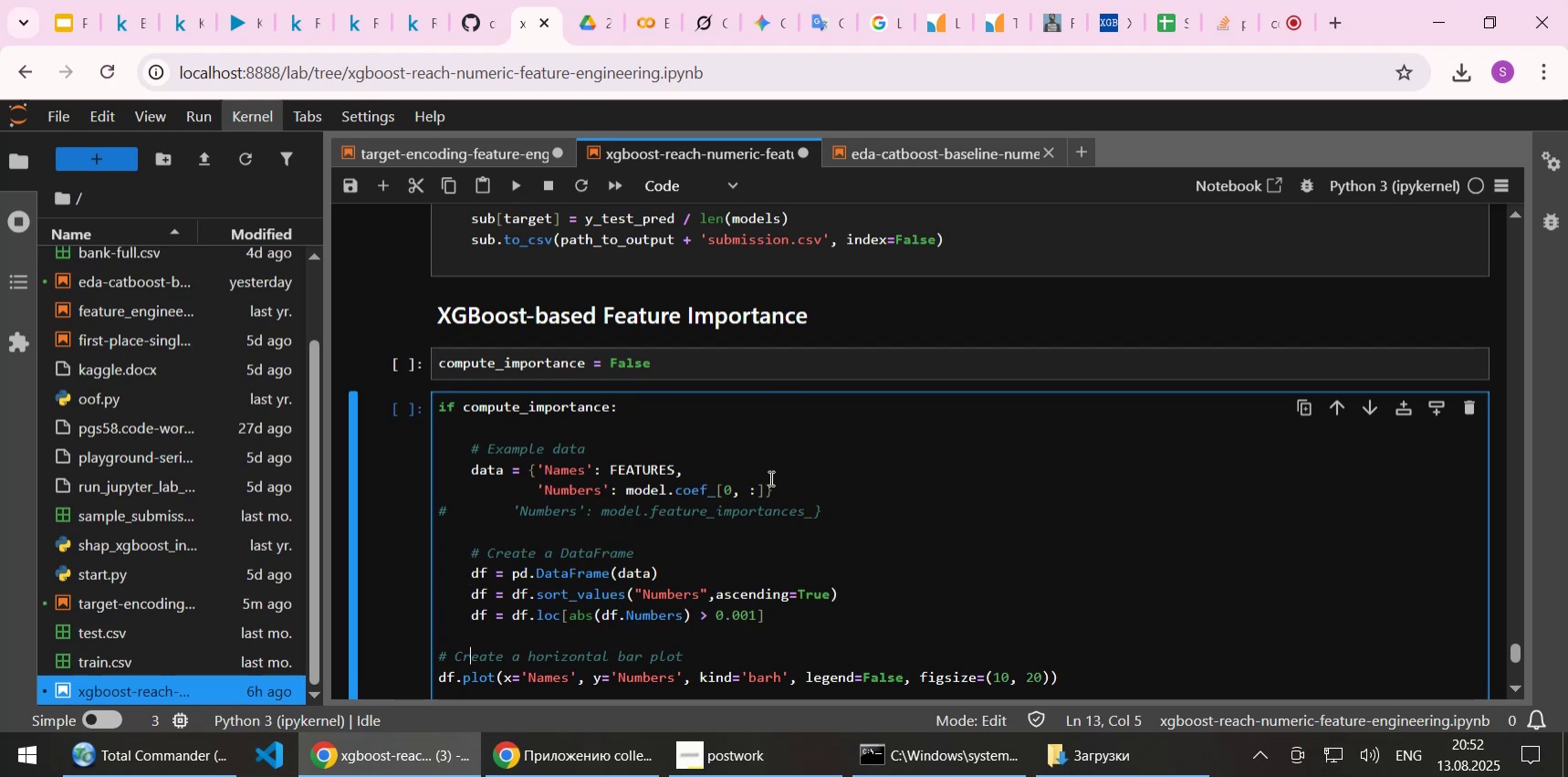 
key(Home)
 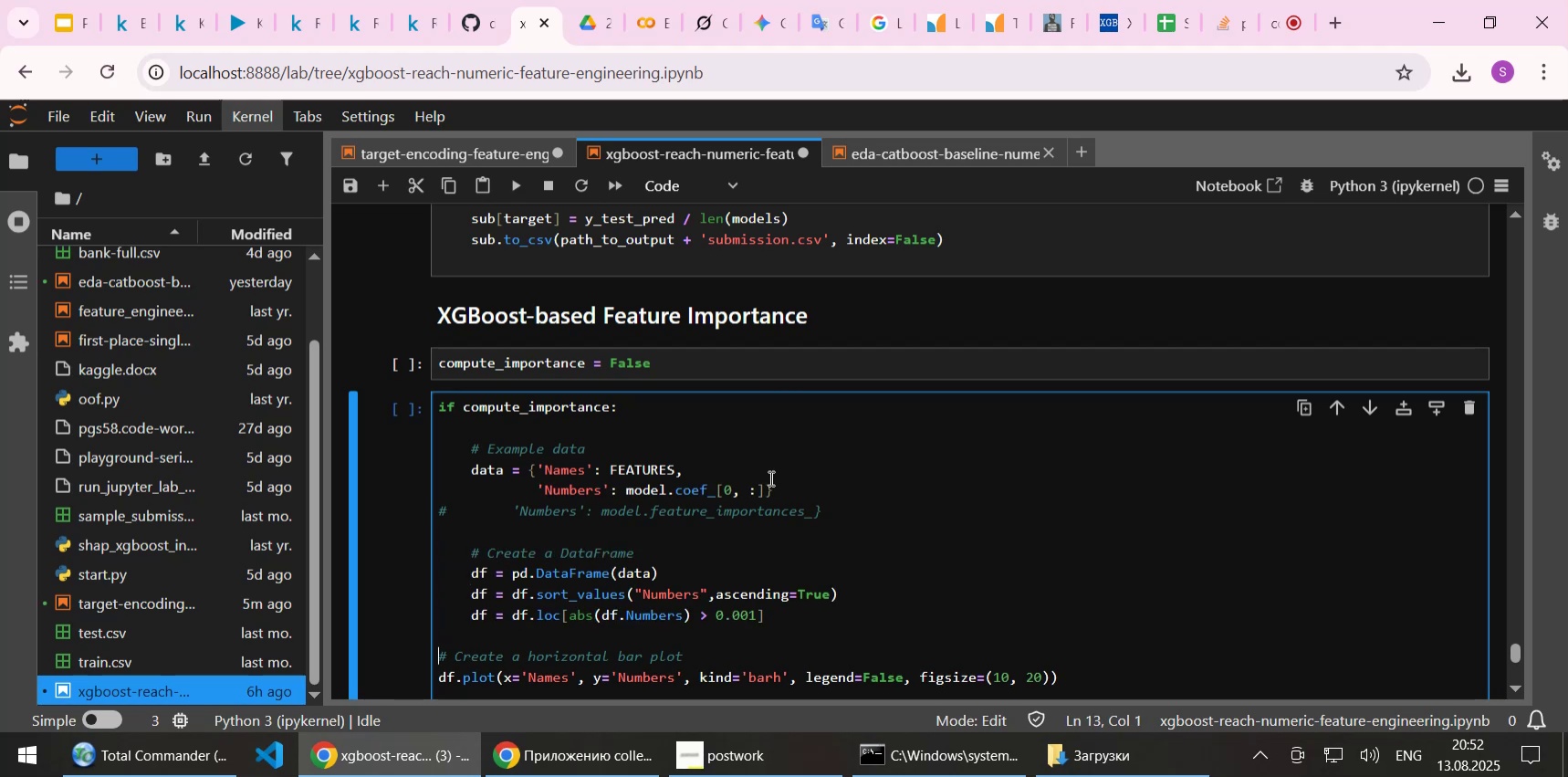 
key(Tab)
 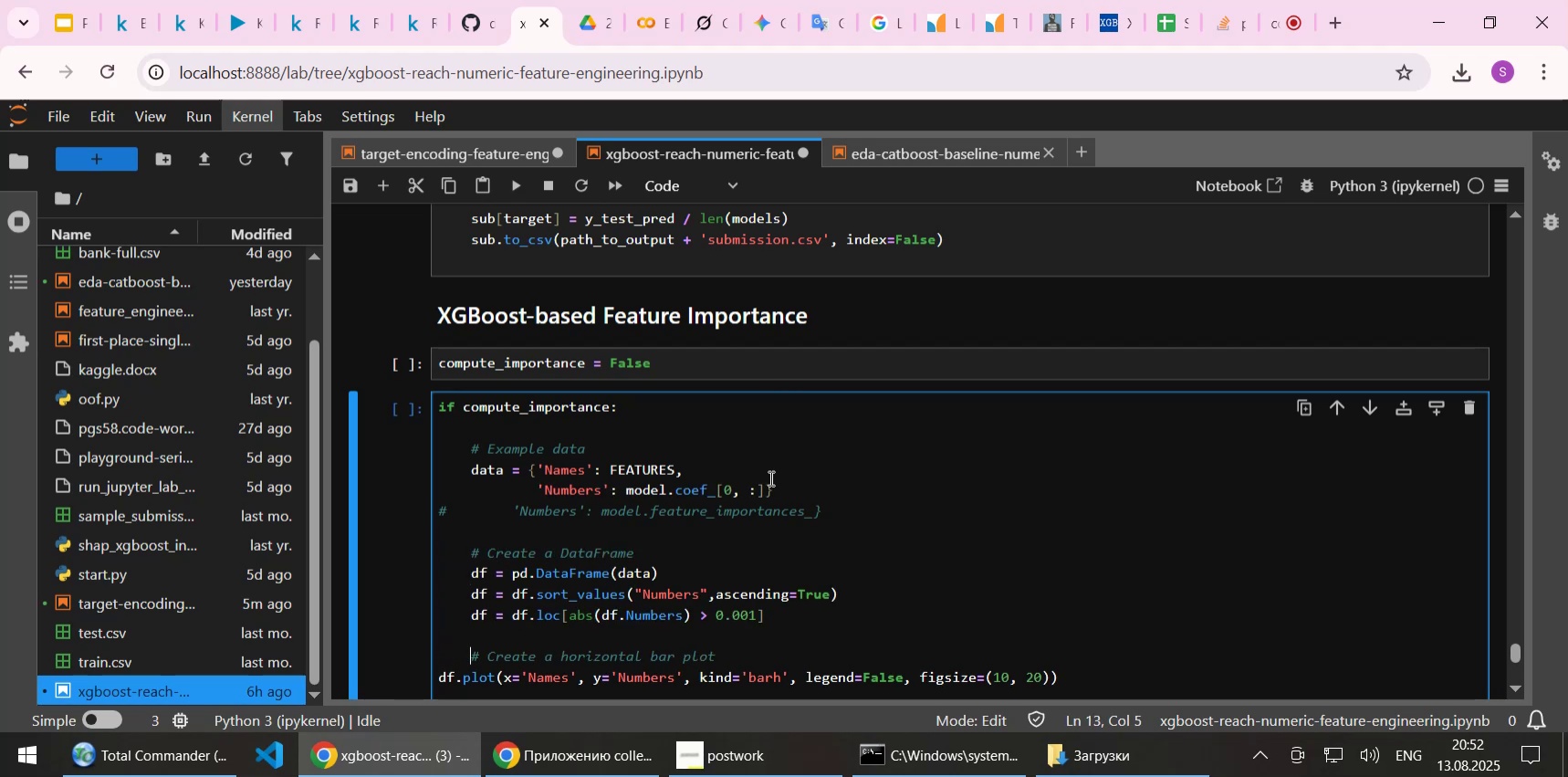 
key(ArrowDown)
 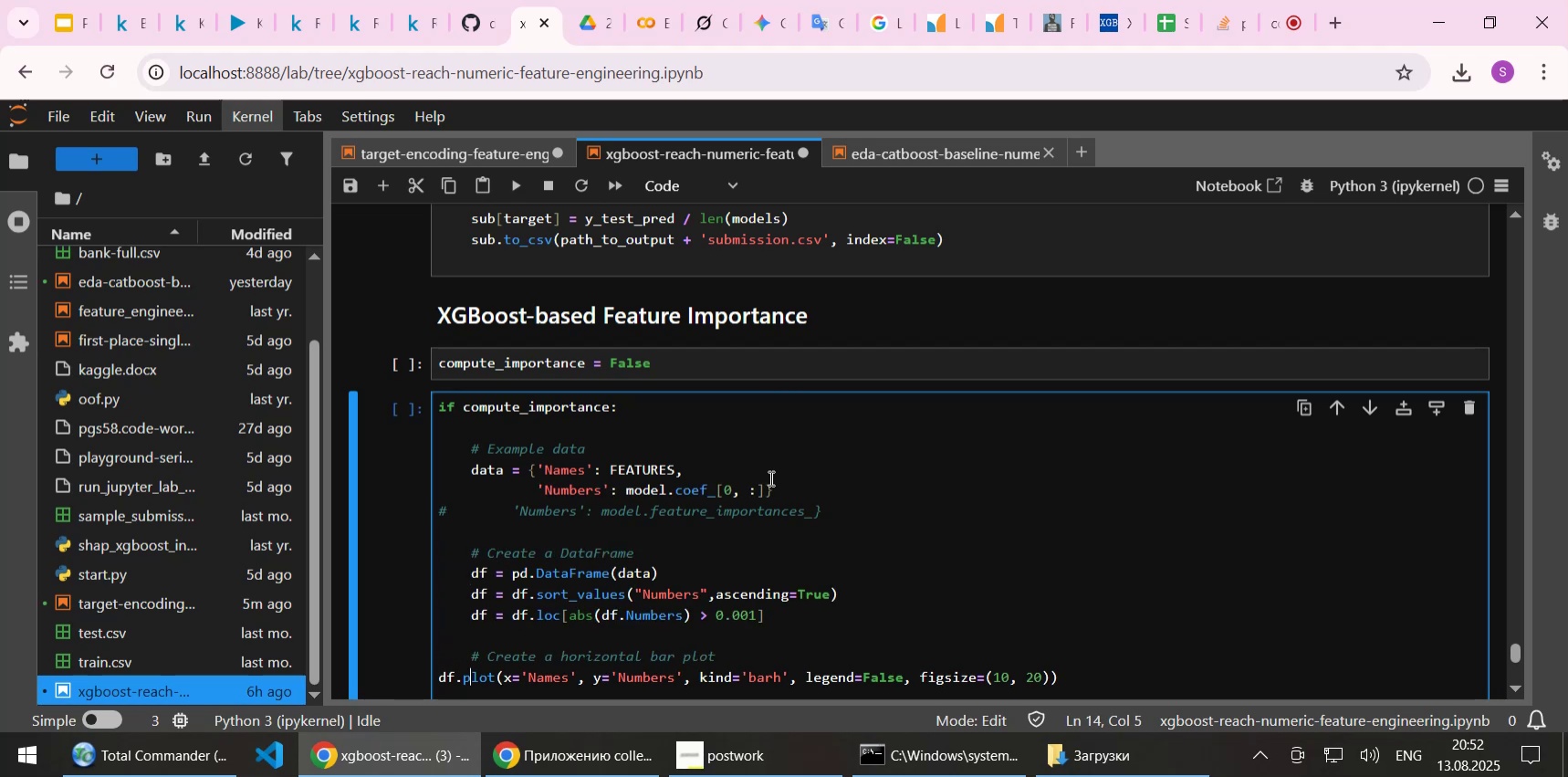 
key(Home)
 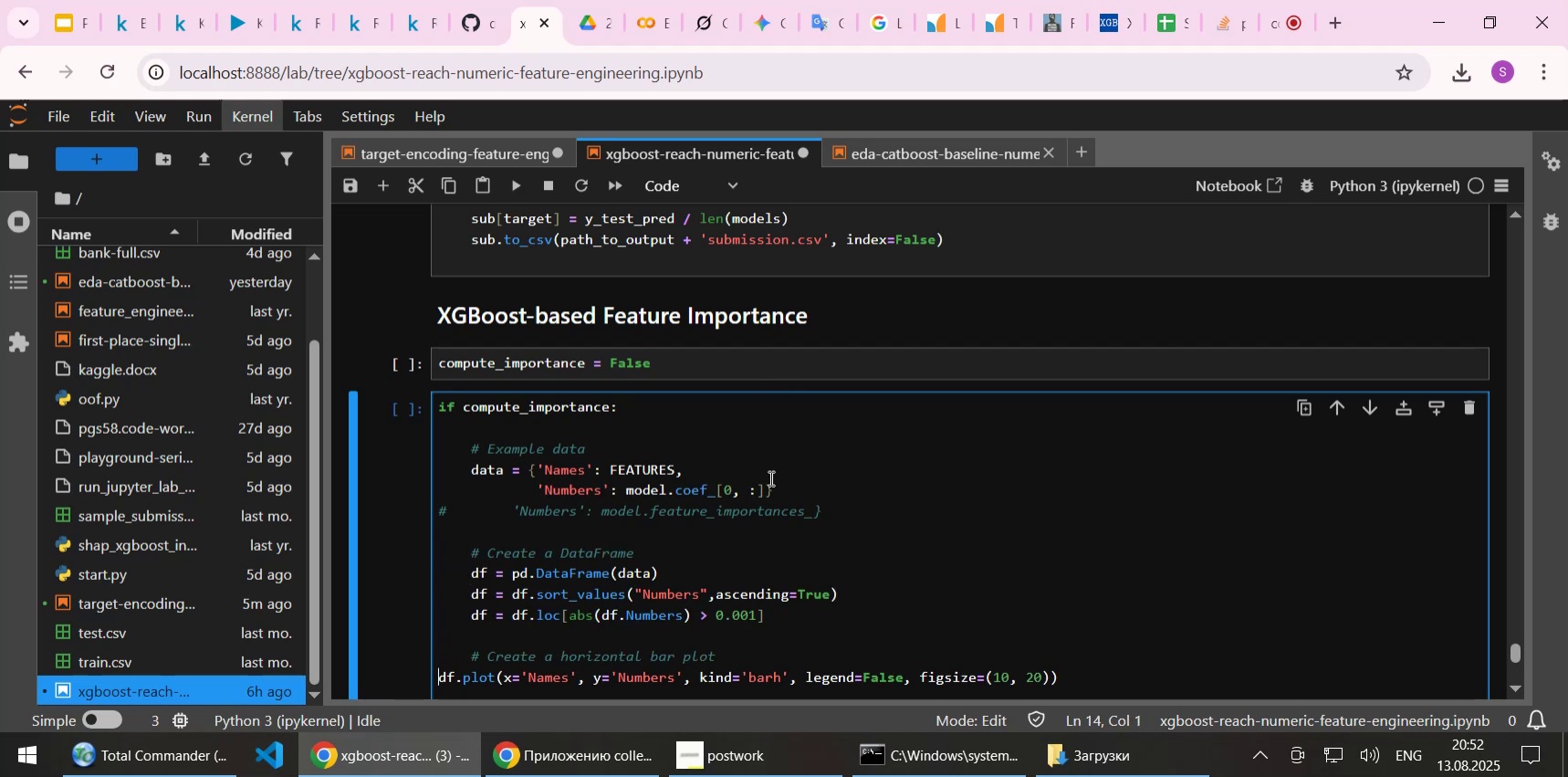 
key(Tab)
 